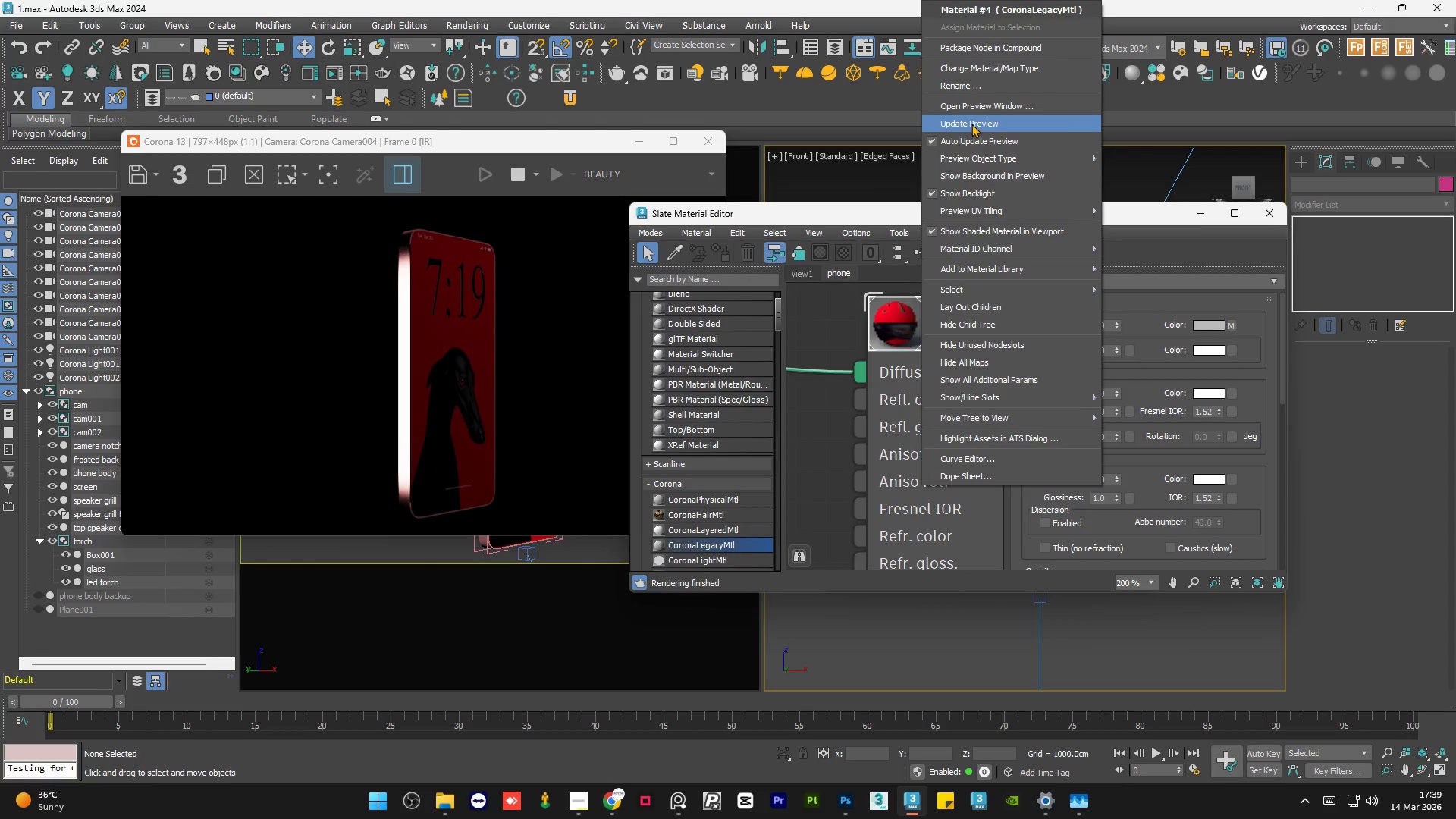 
left_click([971, 123])
 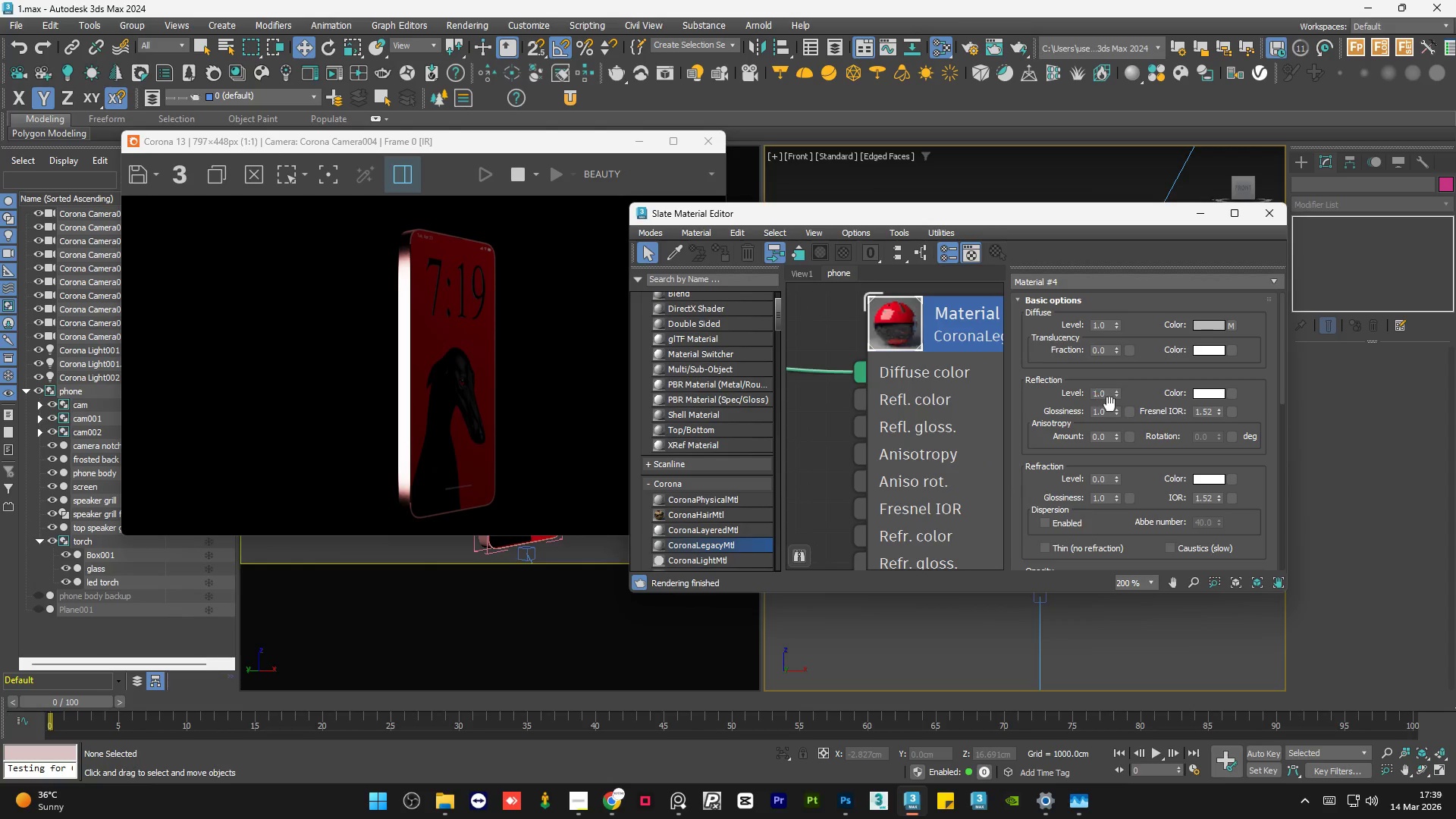 
left_click([1109, 392])
 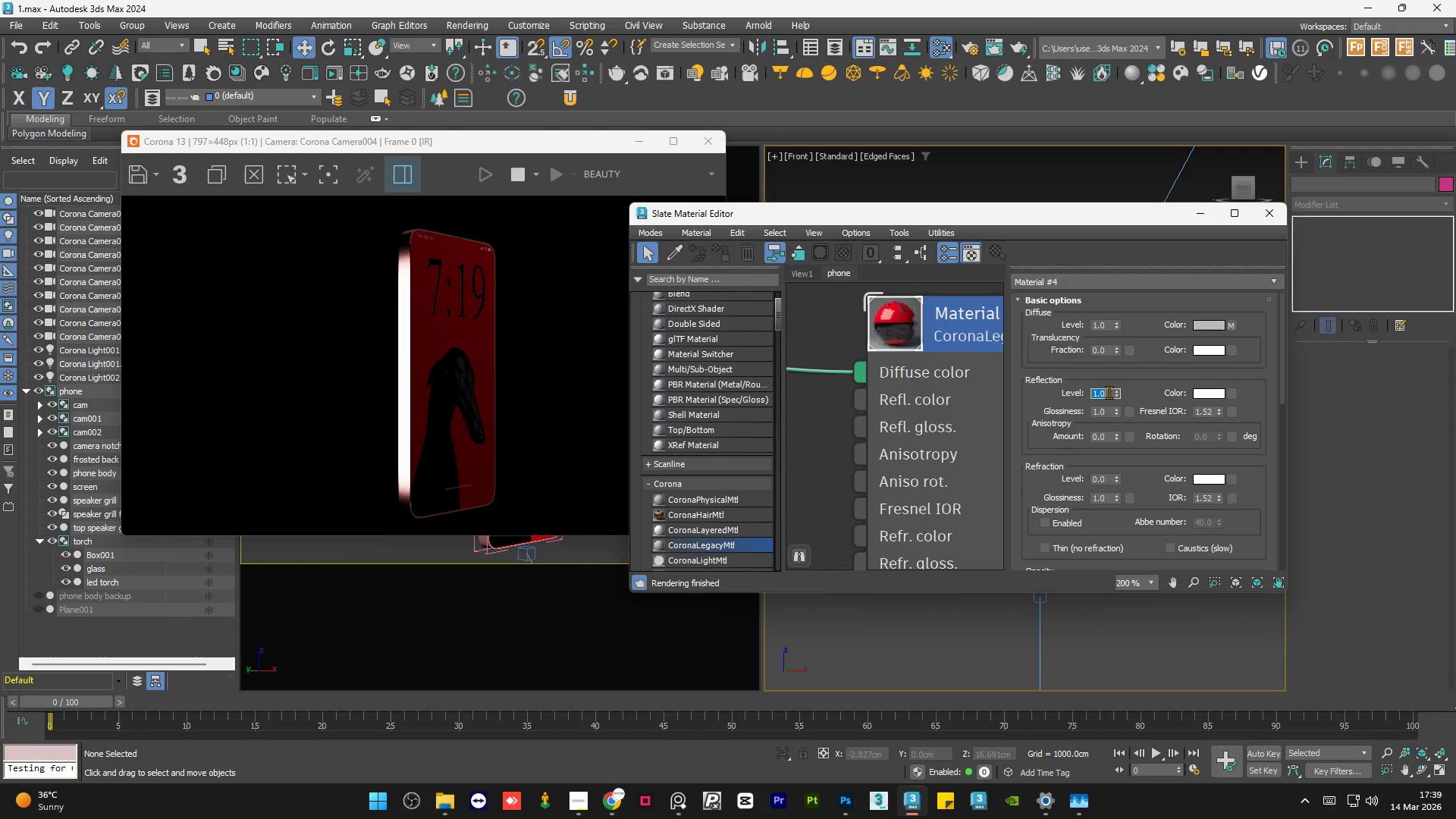 
left_click_drag(start_coordinate=[1109, 392], to_coordinate=[1204, 408])
 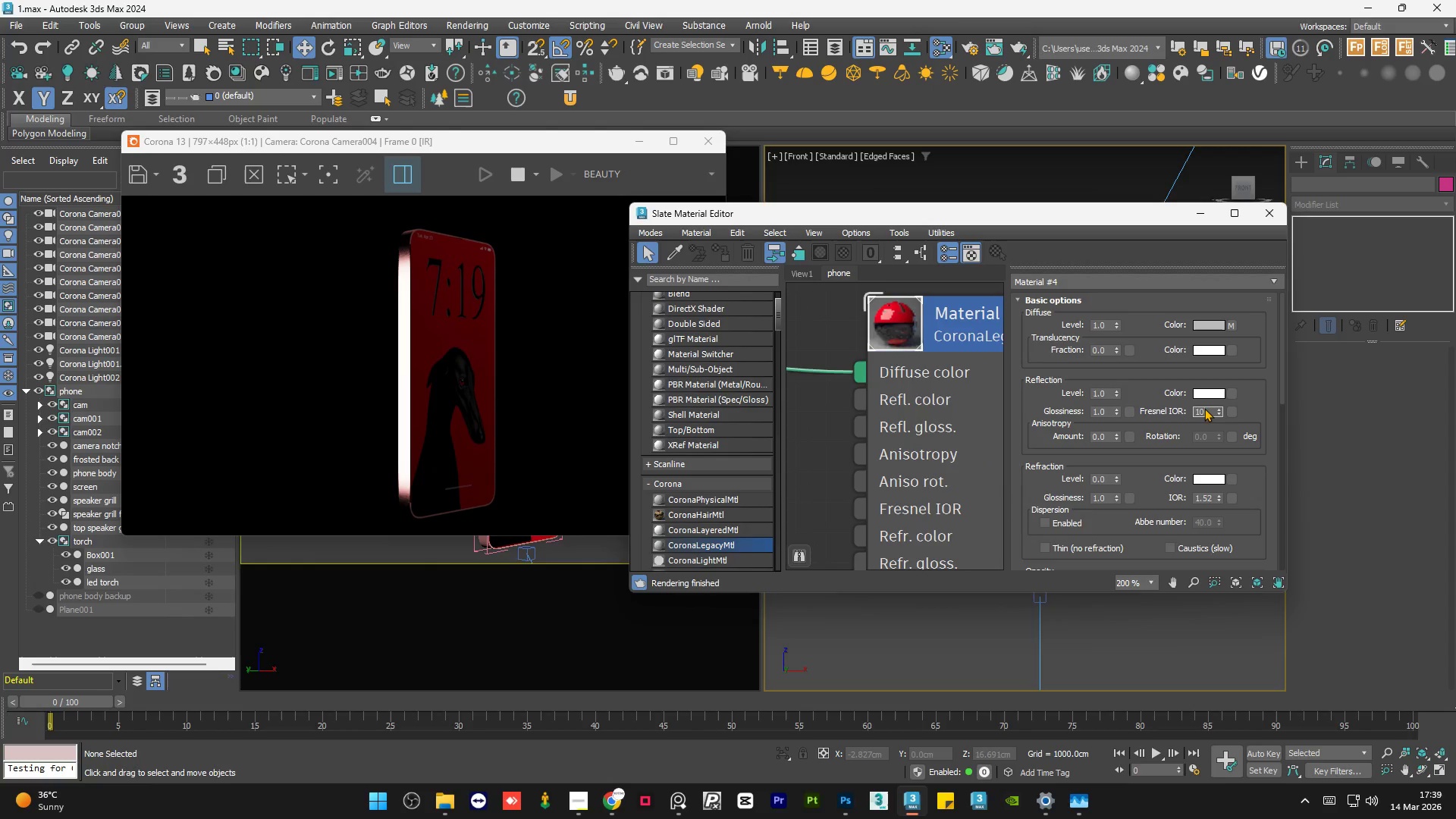 
key(Numpad0)
 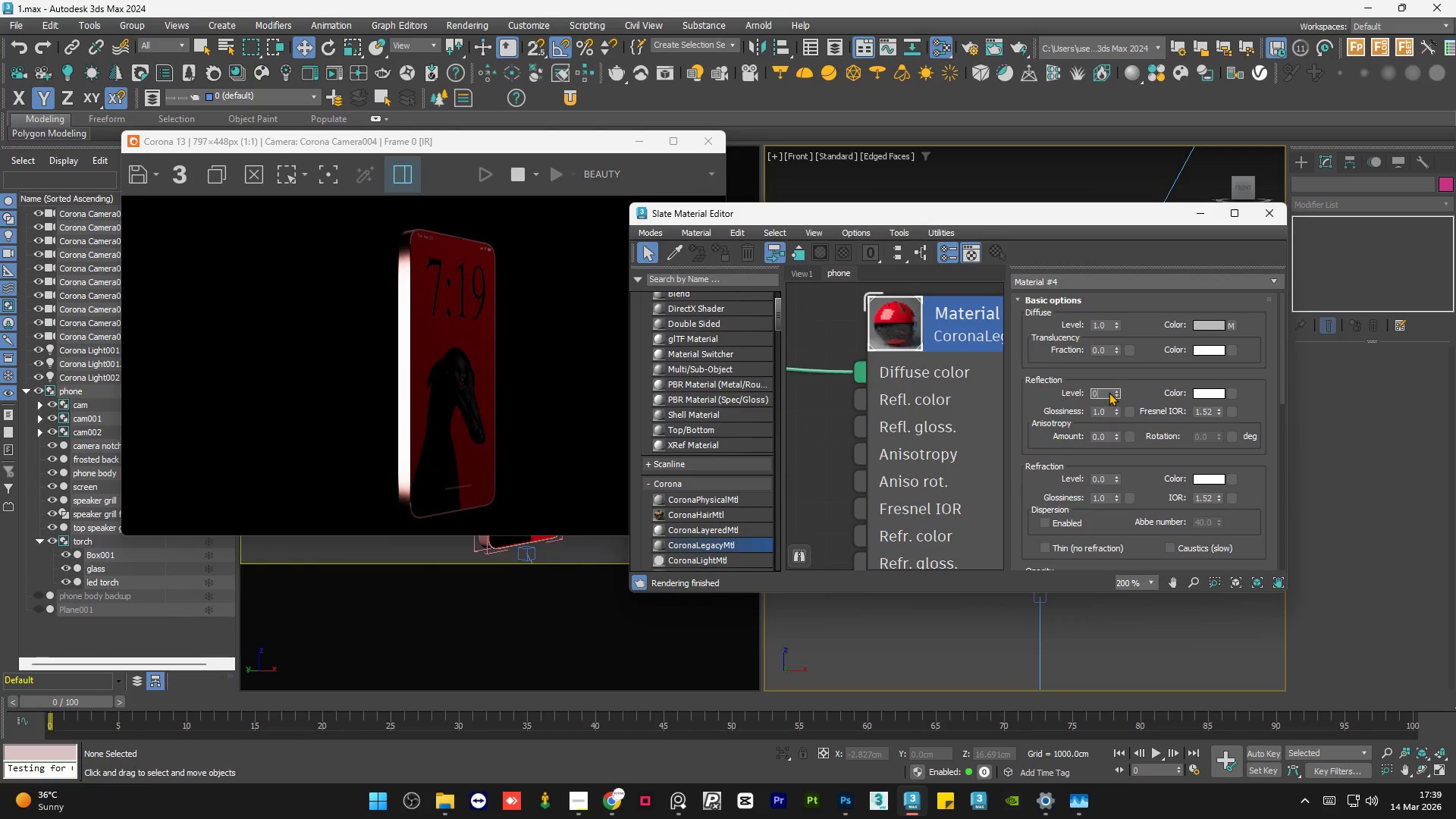 
key(NumpadEnter)
 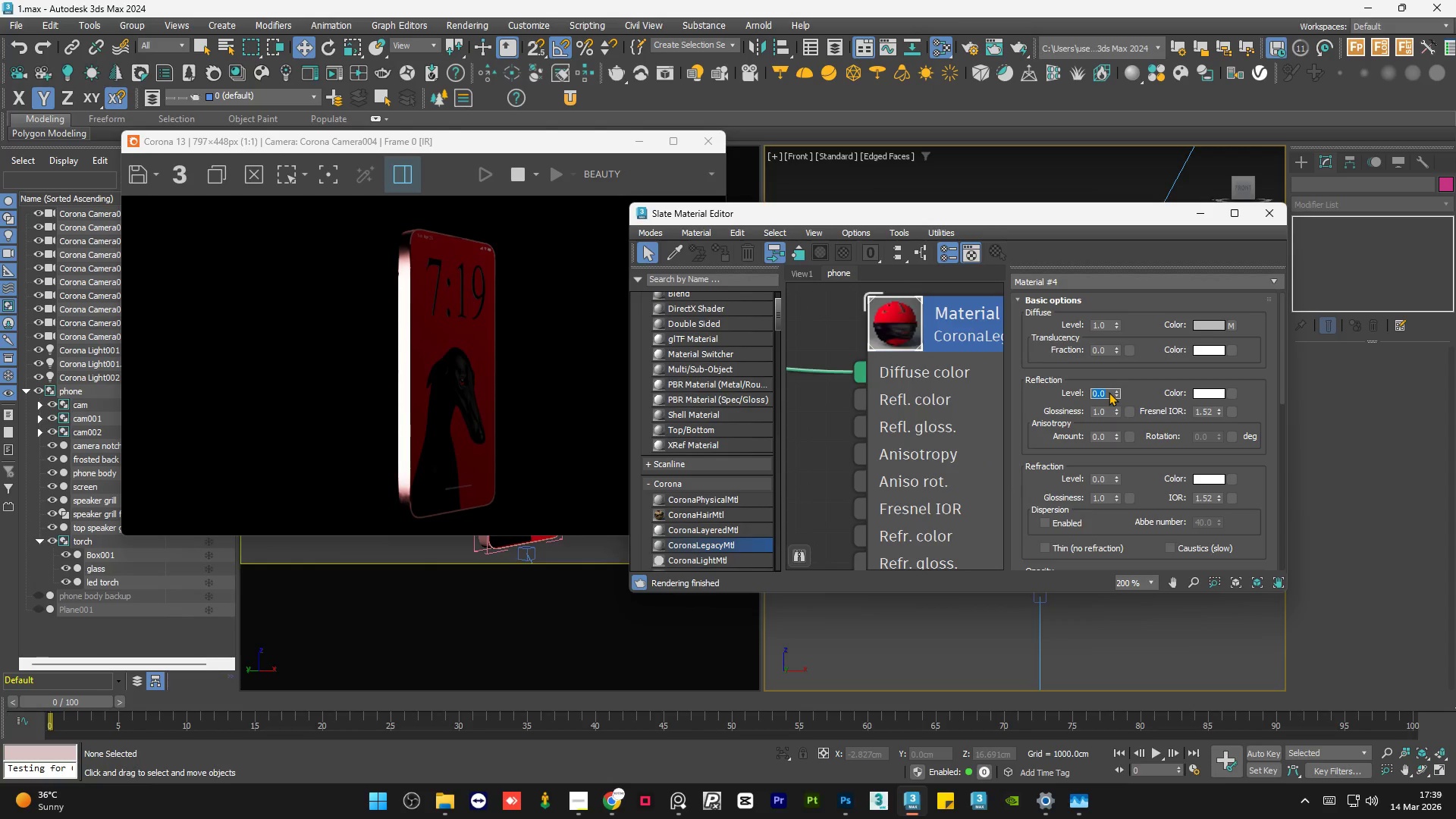 
key(Numpad1)
 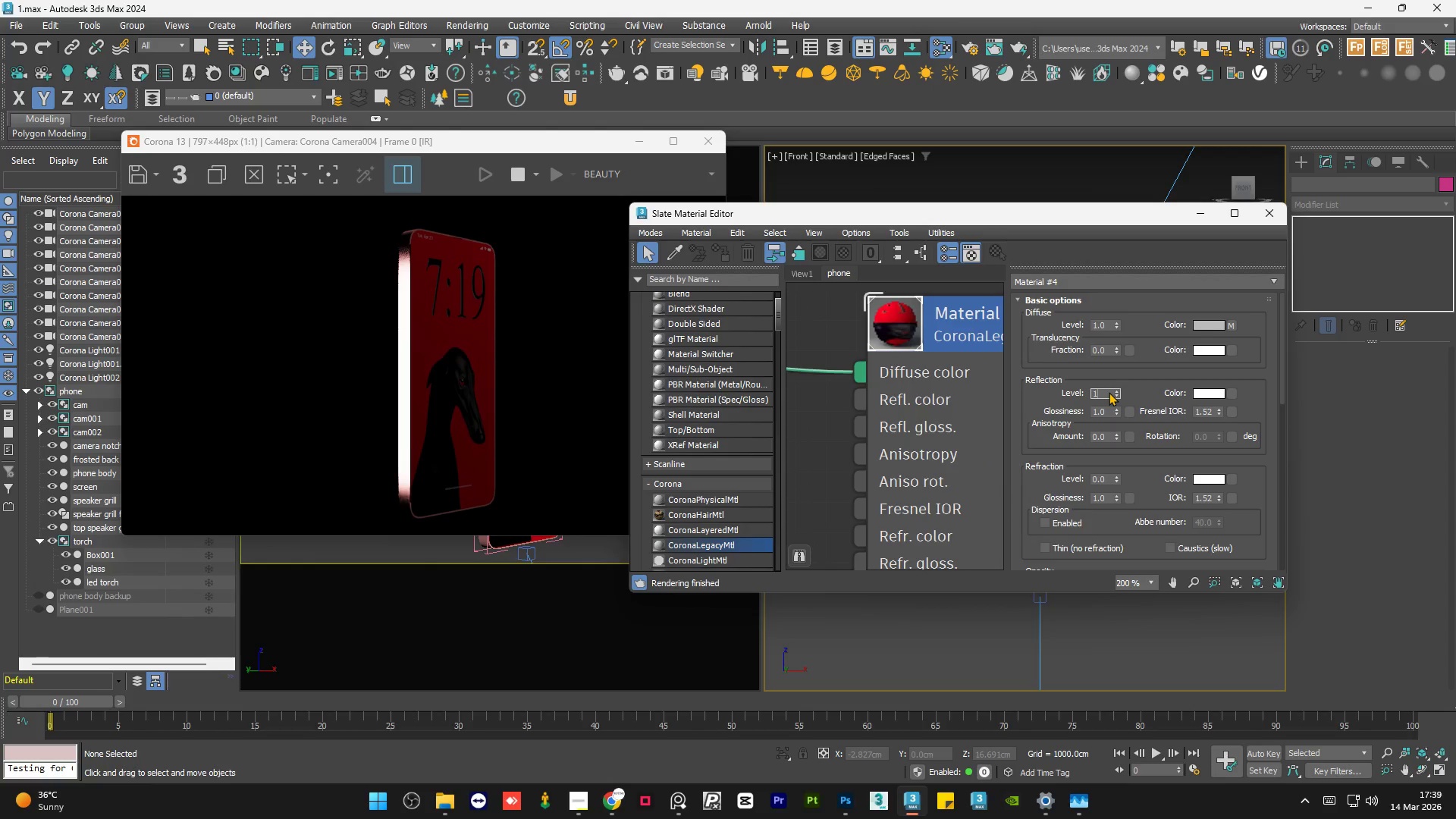 
key(NumpadEnter)
 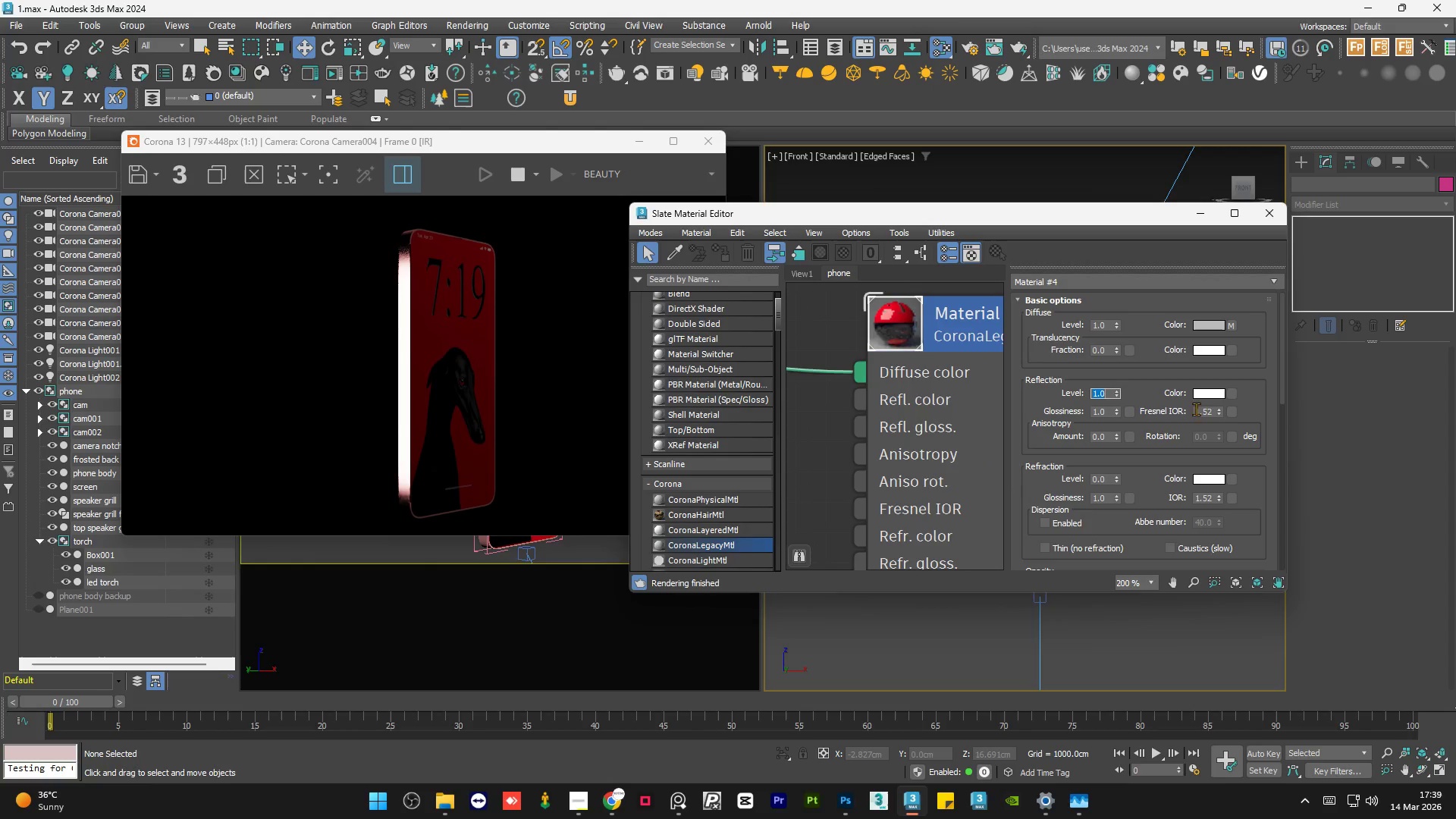 
double_click([1204, 408])
 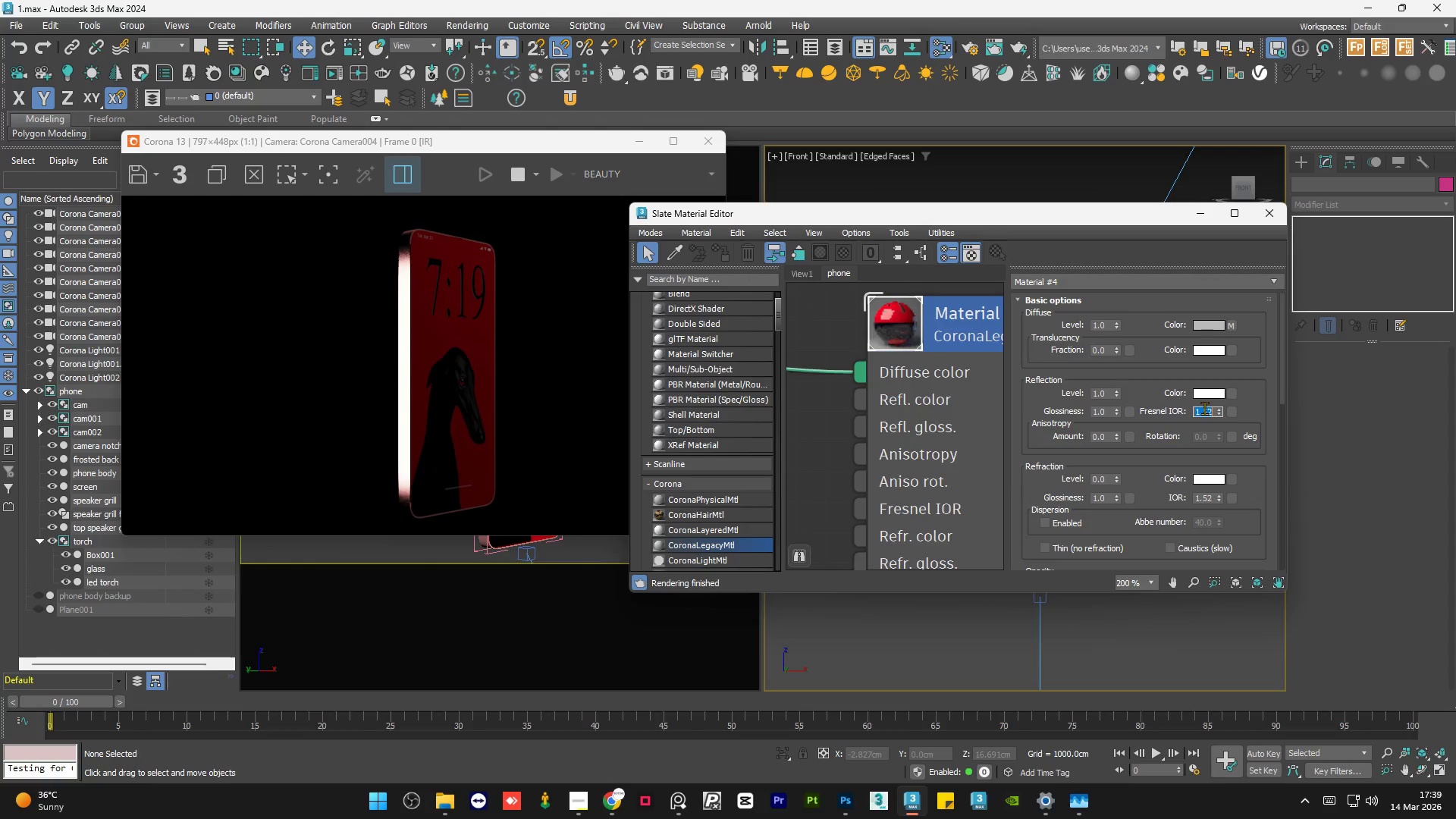 
key(Numpad1)
 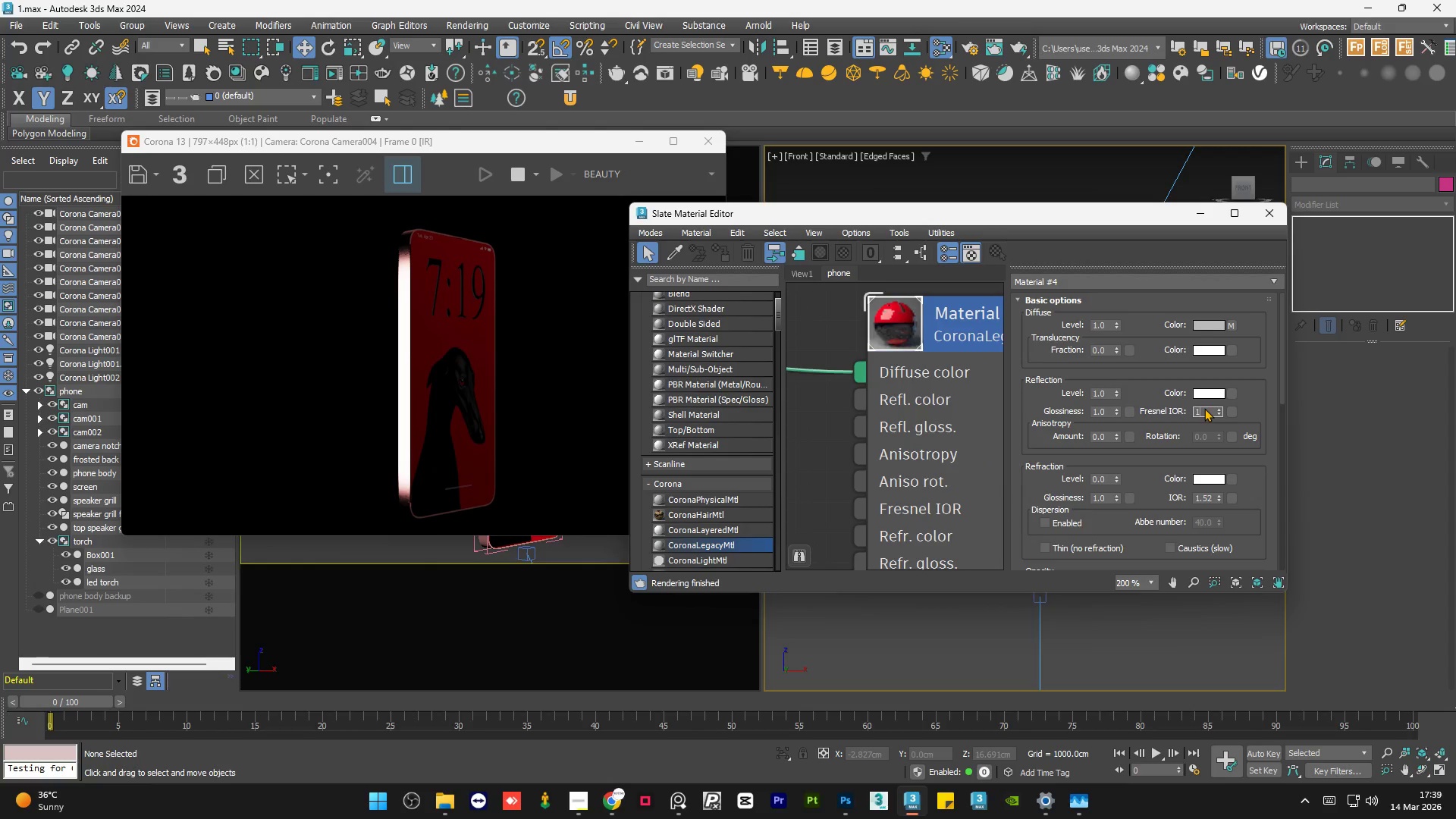 
key(Numpad0)
 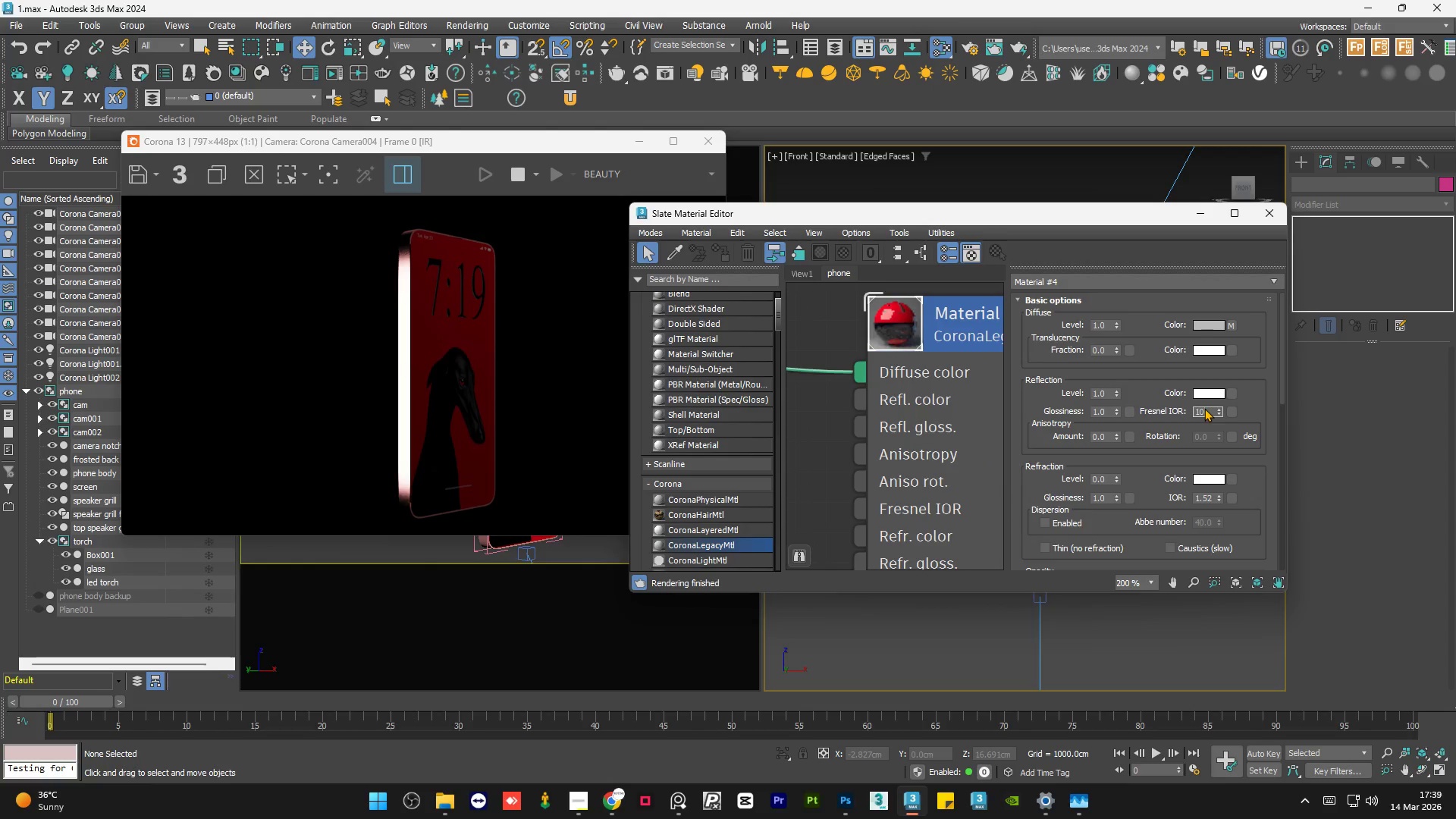 
hold_key(key=NumpadEnter, duration=2.88)
 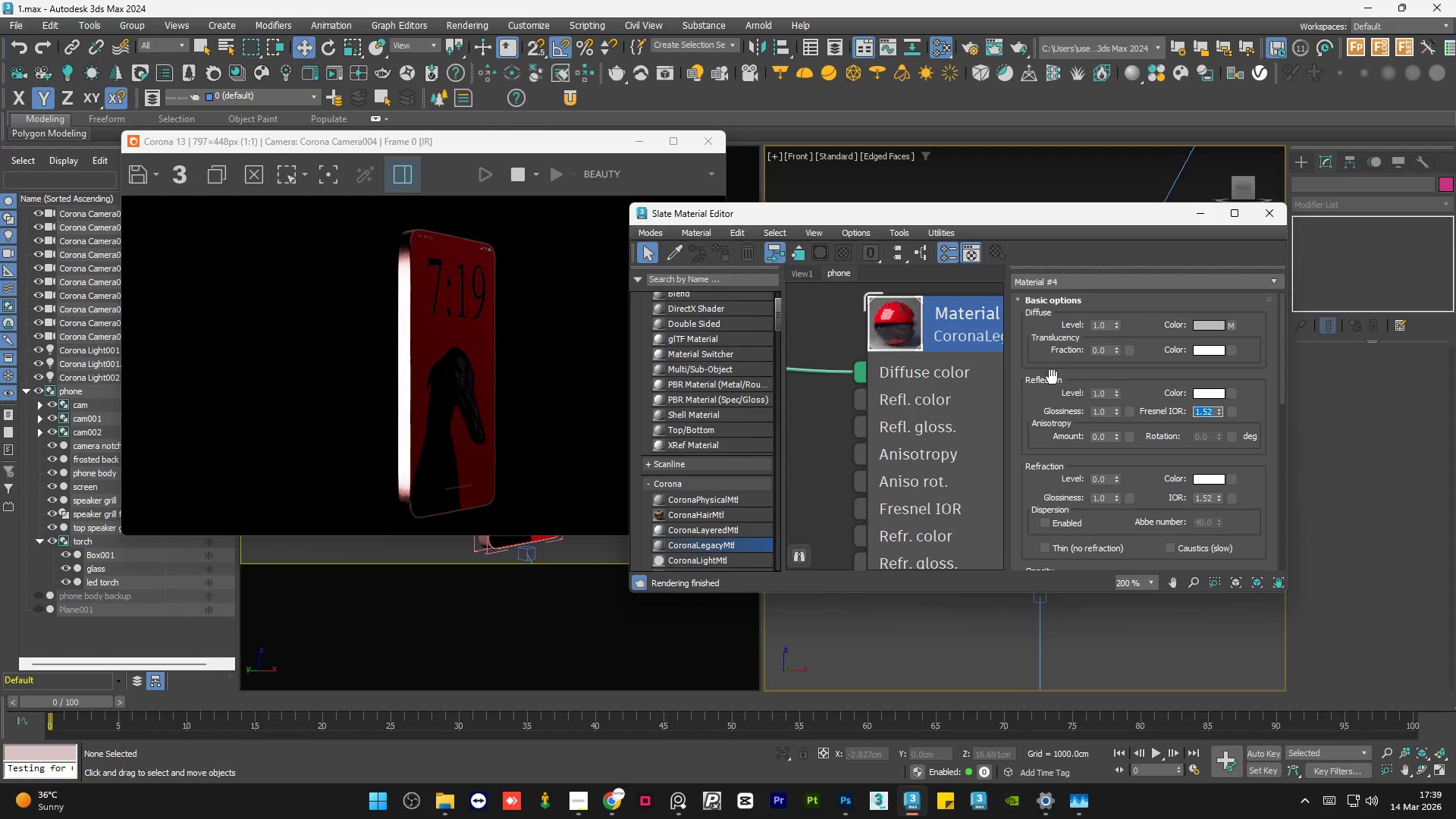 
key(Numpad1)
 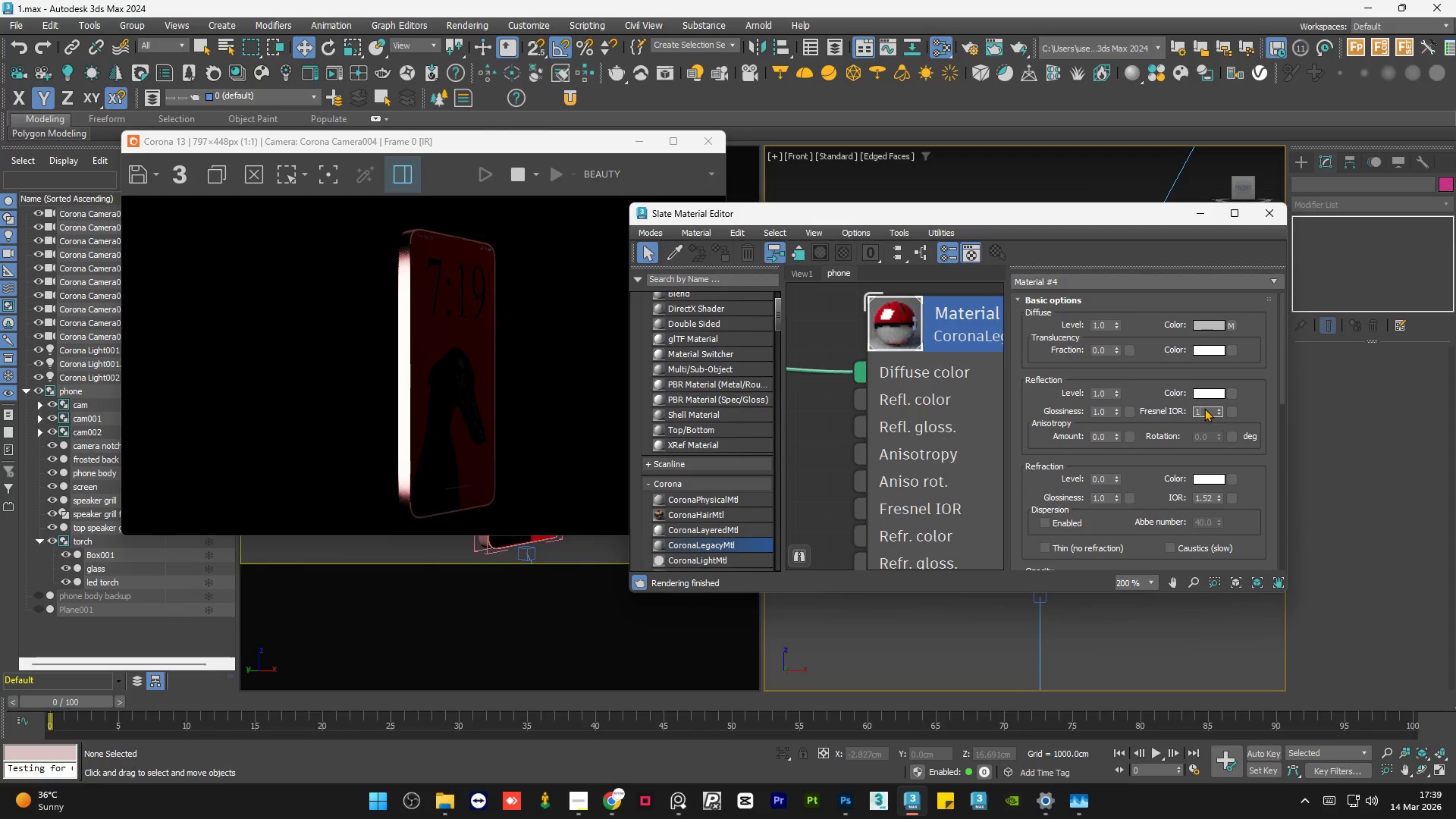 
key(Numpad5)
 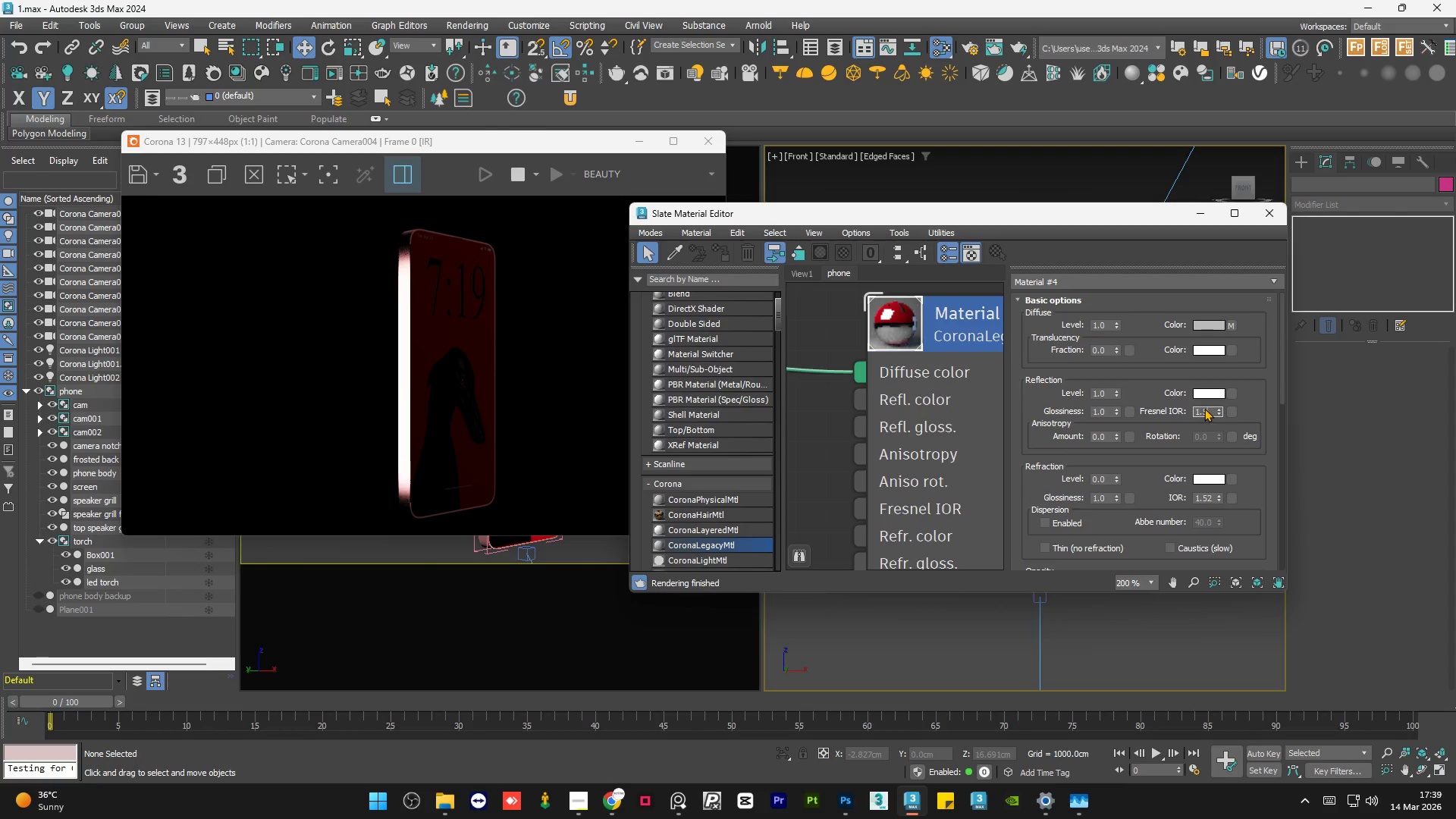 
key(Numpad2)
 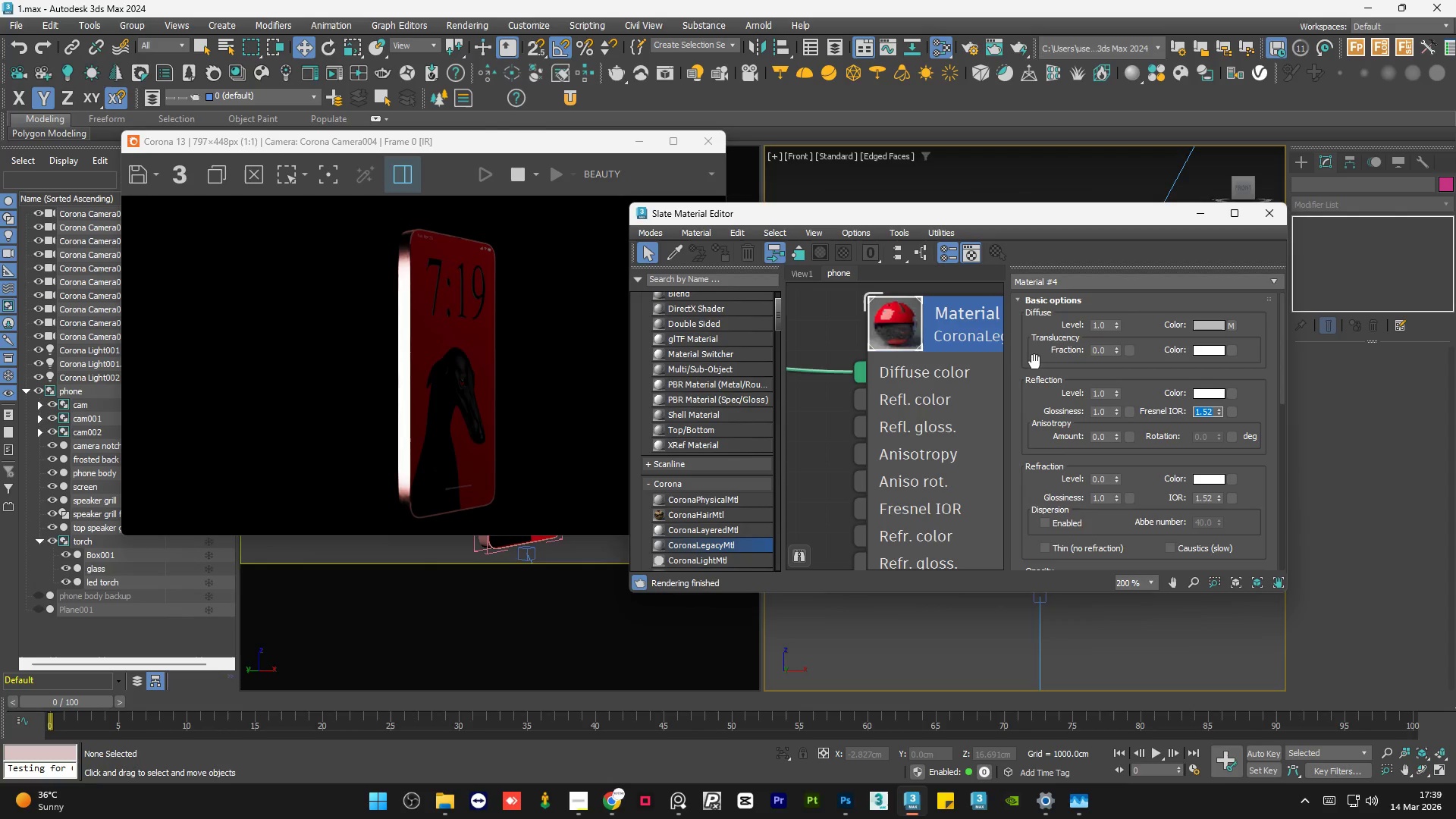 
scroll: coordinate [934, 359], scroll_direction: down, amount: 13.0
 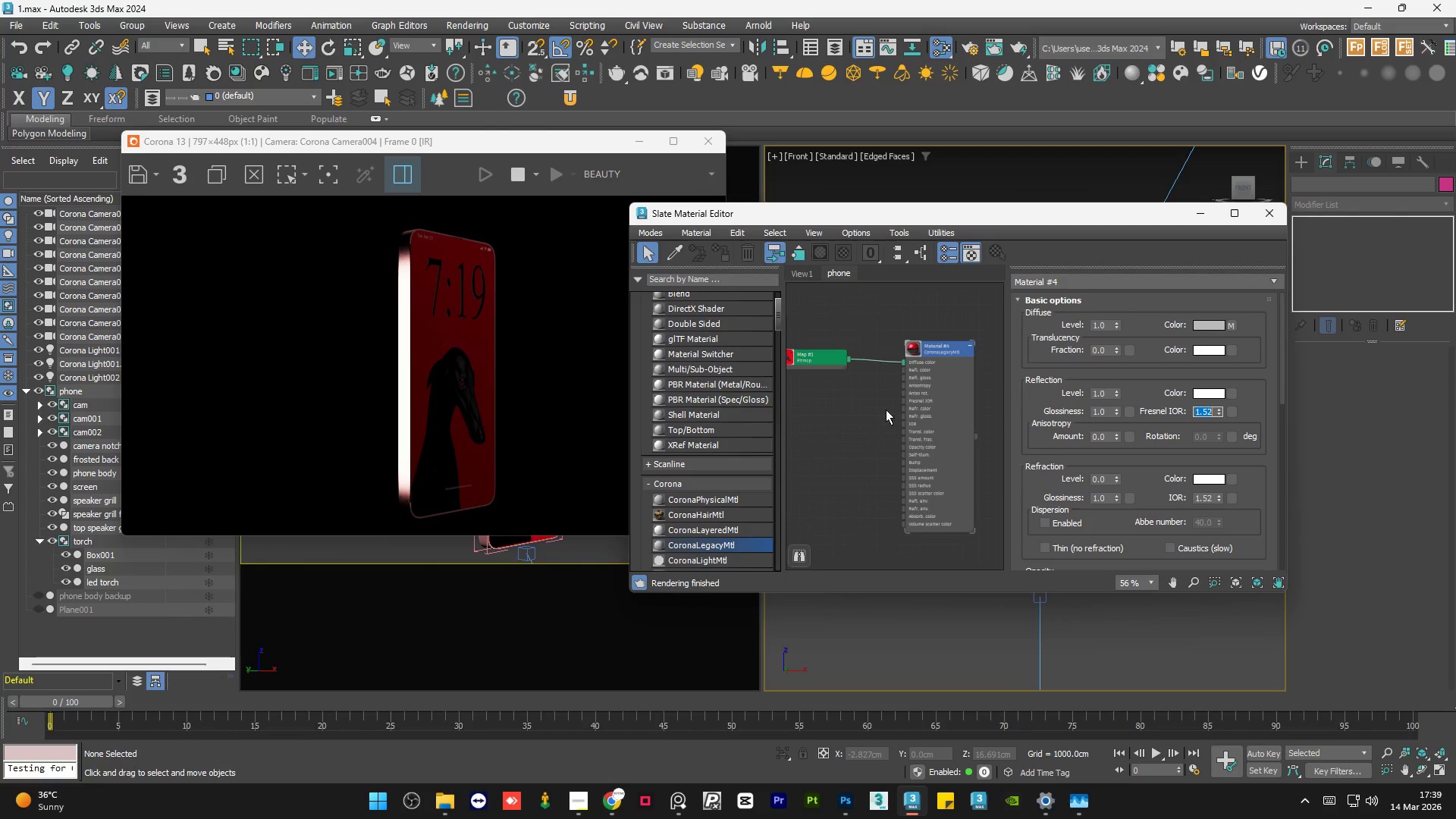 
scroll: coordinate [902, 466], scroll_direction: up, amount: 4.0
 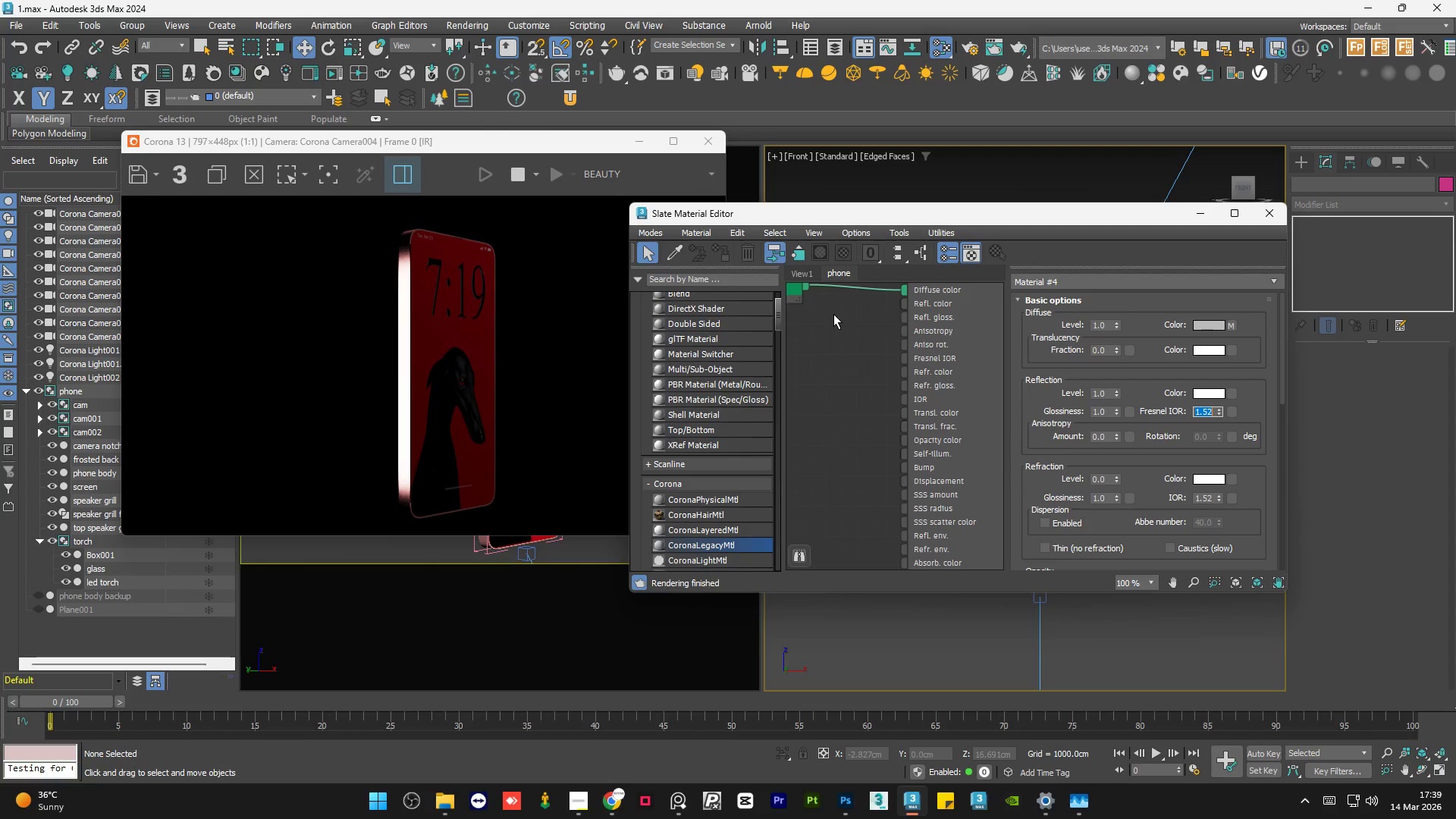 
scroll: coordinate [832, 328], scroll_direction: down, amount: 2.0
 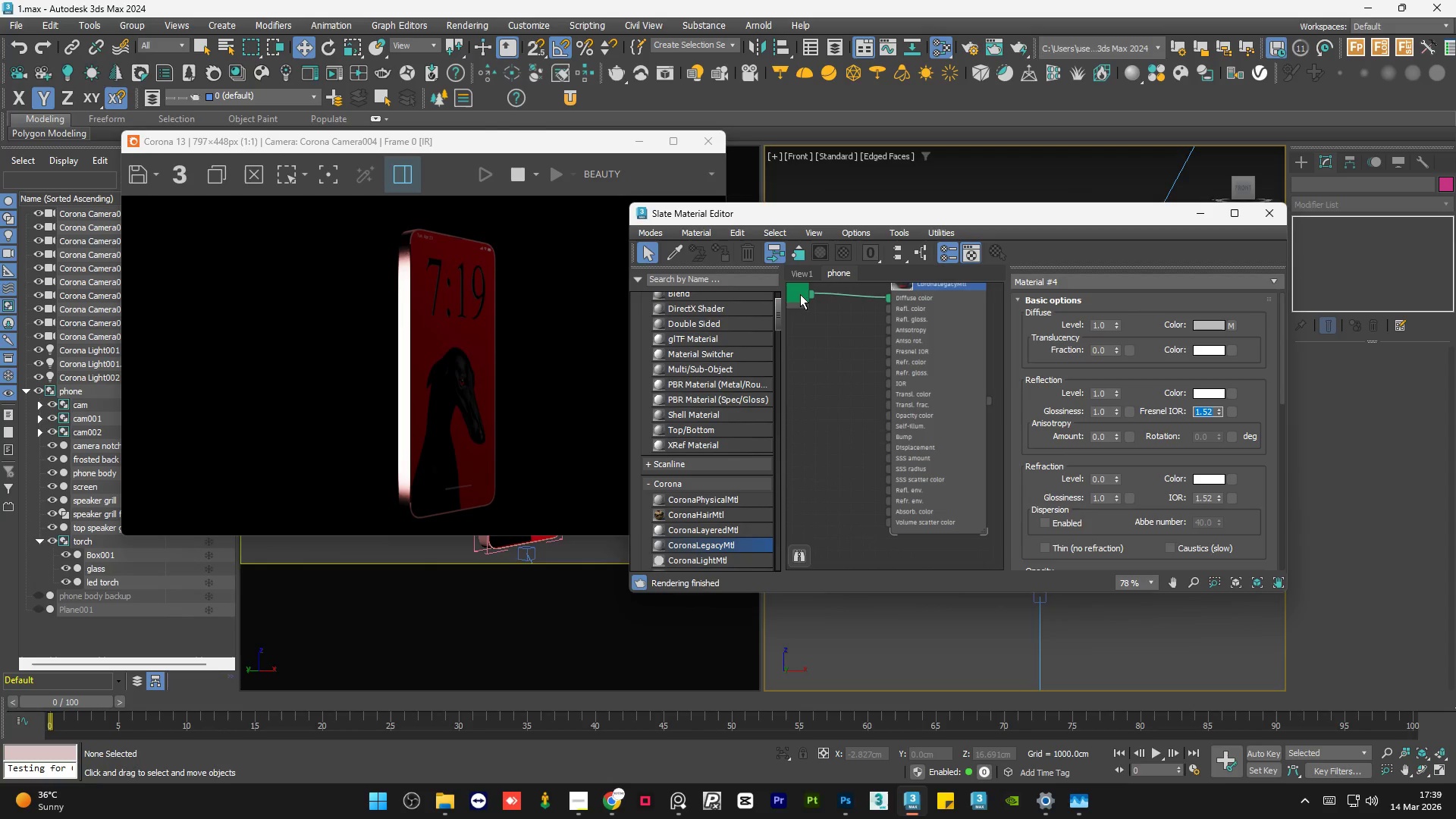 
left_click_drag(start_coordinate=[800, 297], to_coordinate=[819, 407])
 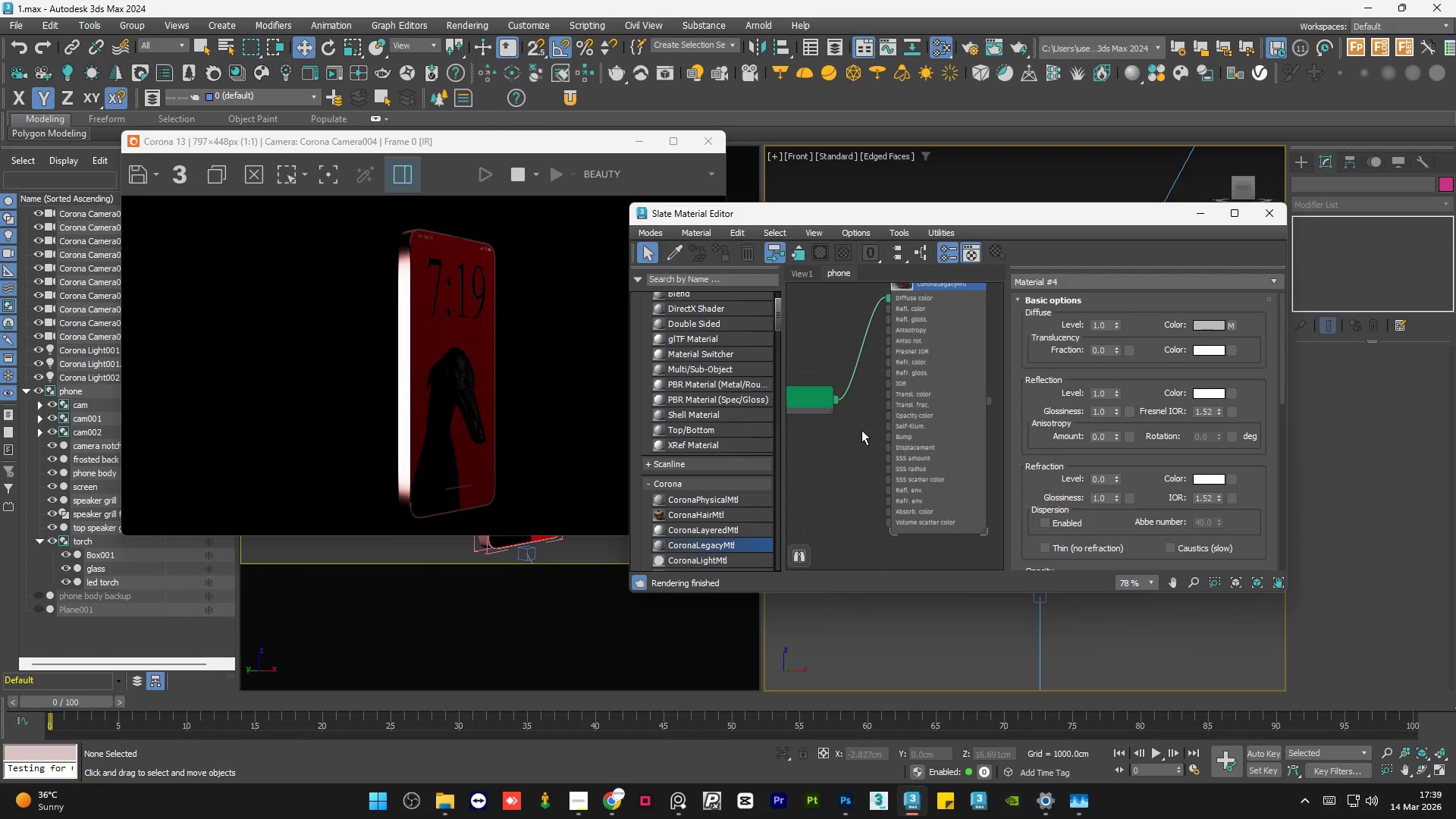 
scroll: coordinate [861, 430], scroll_direction: up, amount: 3.0
 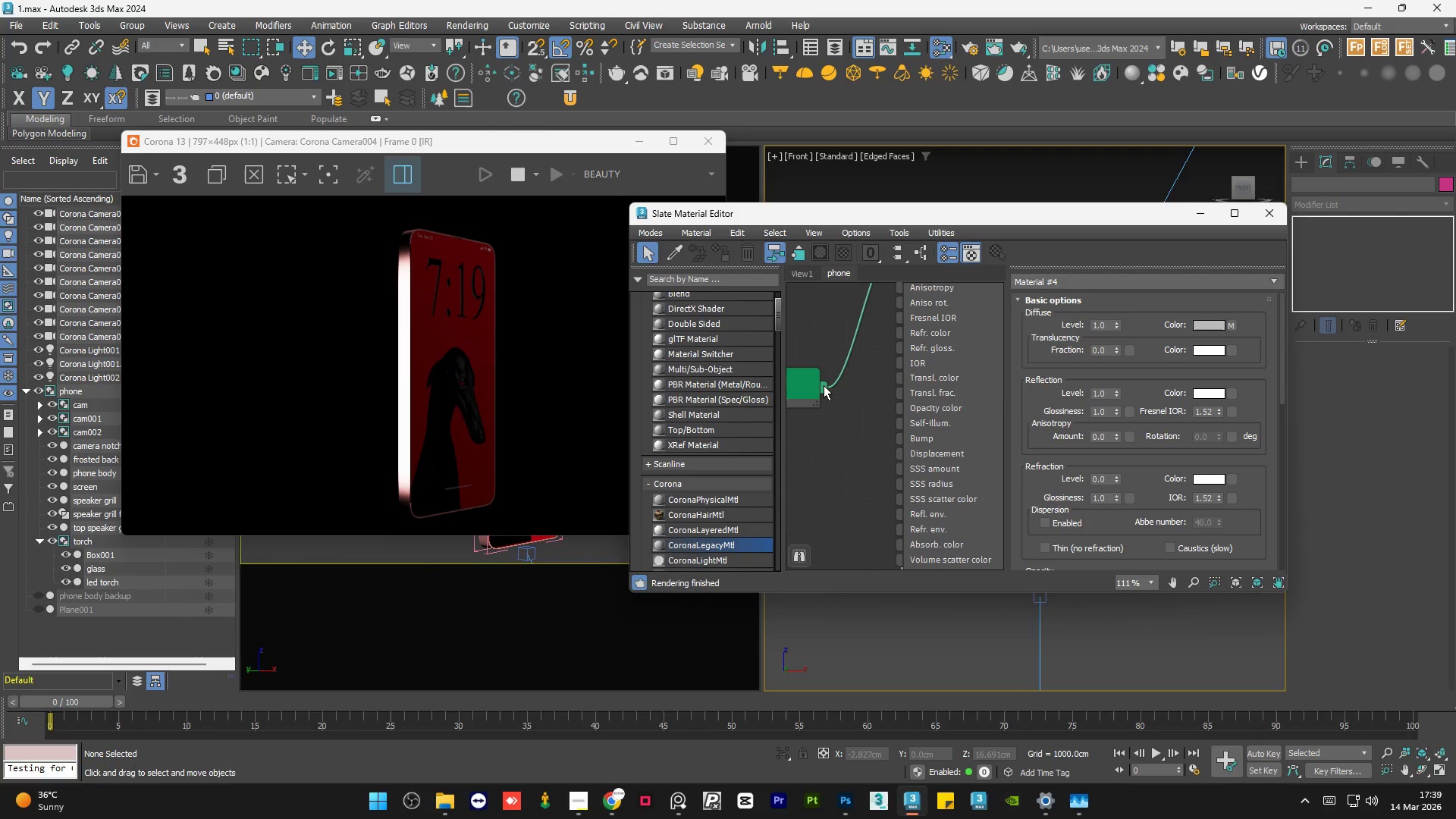 
left_click_drag(start_coordinate=[821, 385], to_coordinate=[895, 427])
 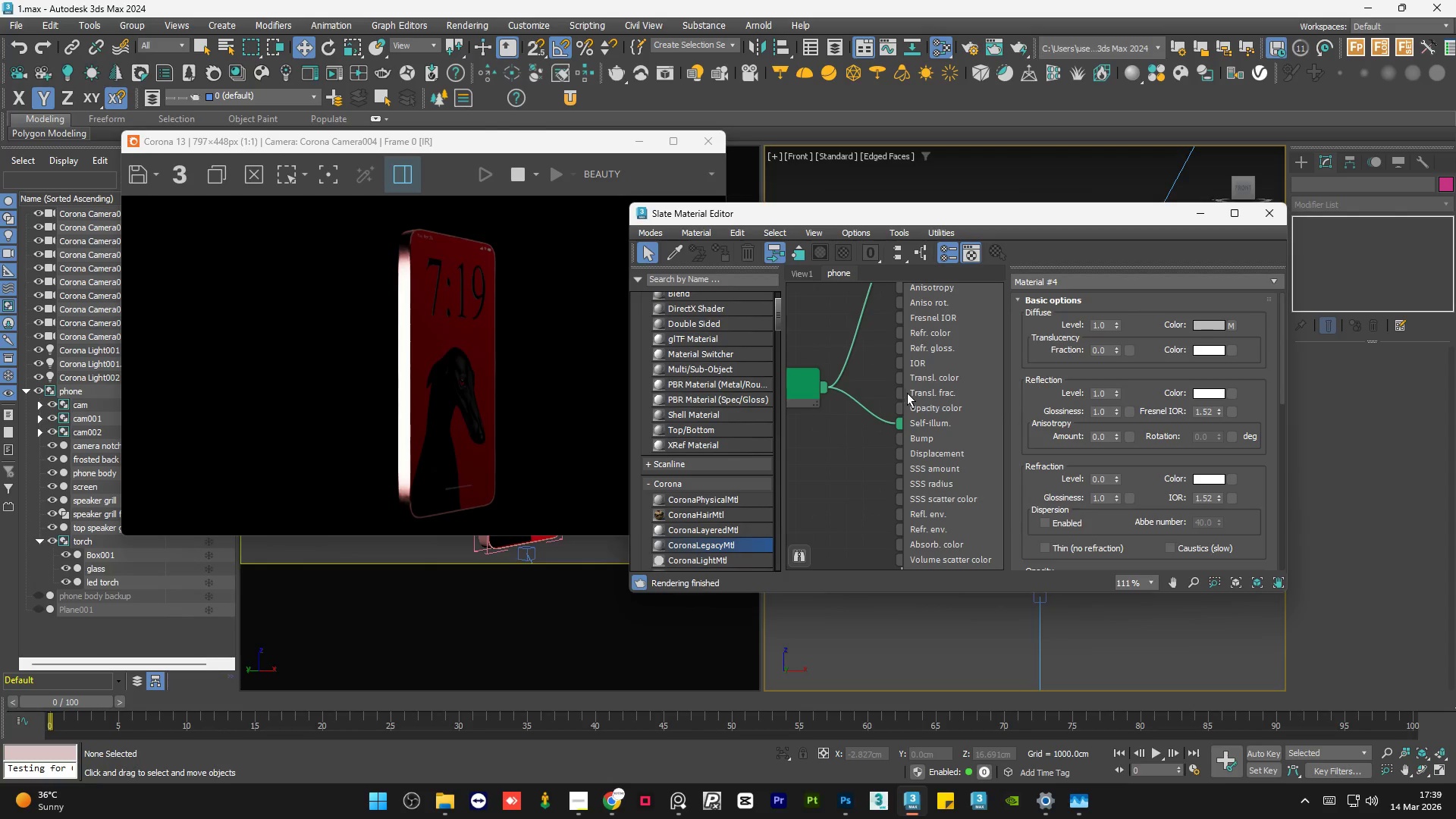 
double_click([949, 413])
 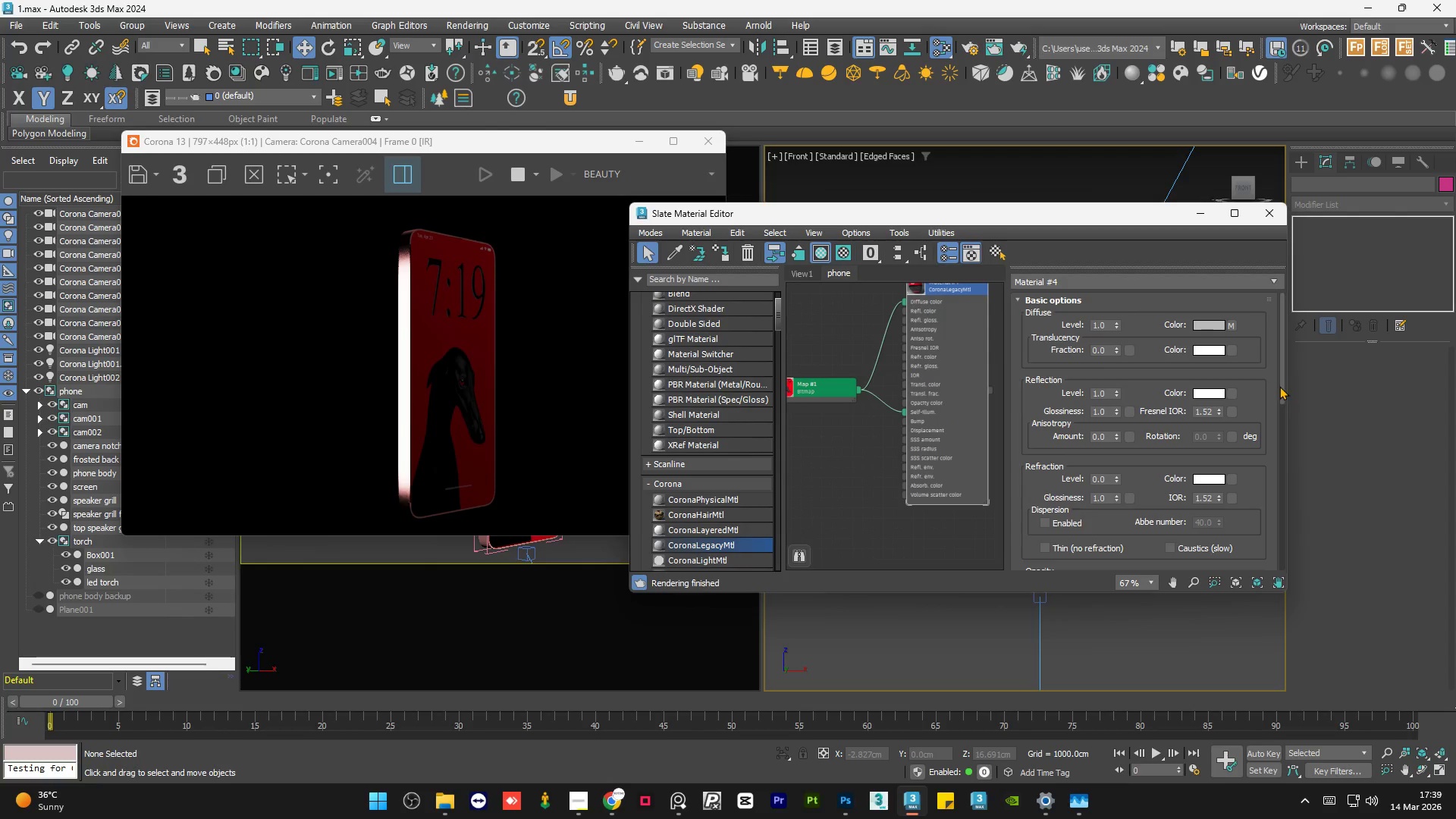 
scroll: coordinate [915, 394], scroll_direction: down, amount: 4.0
 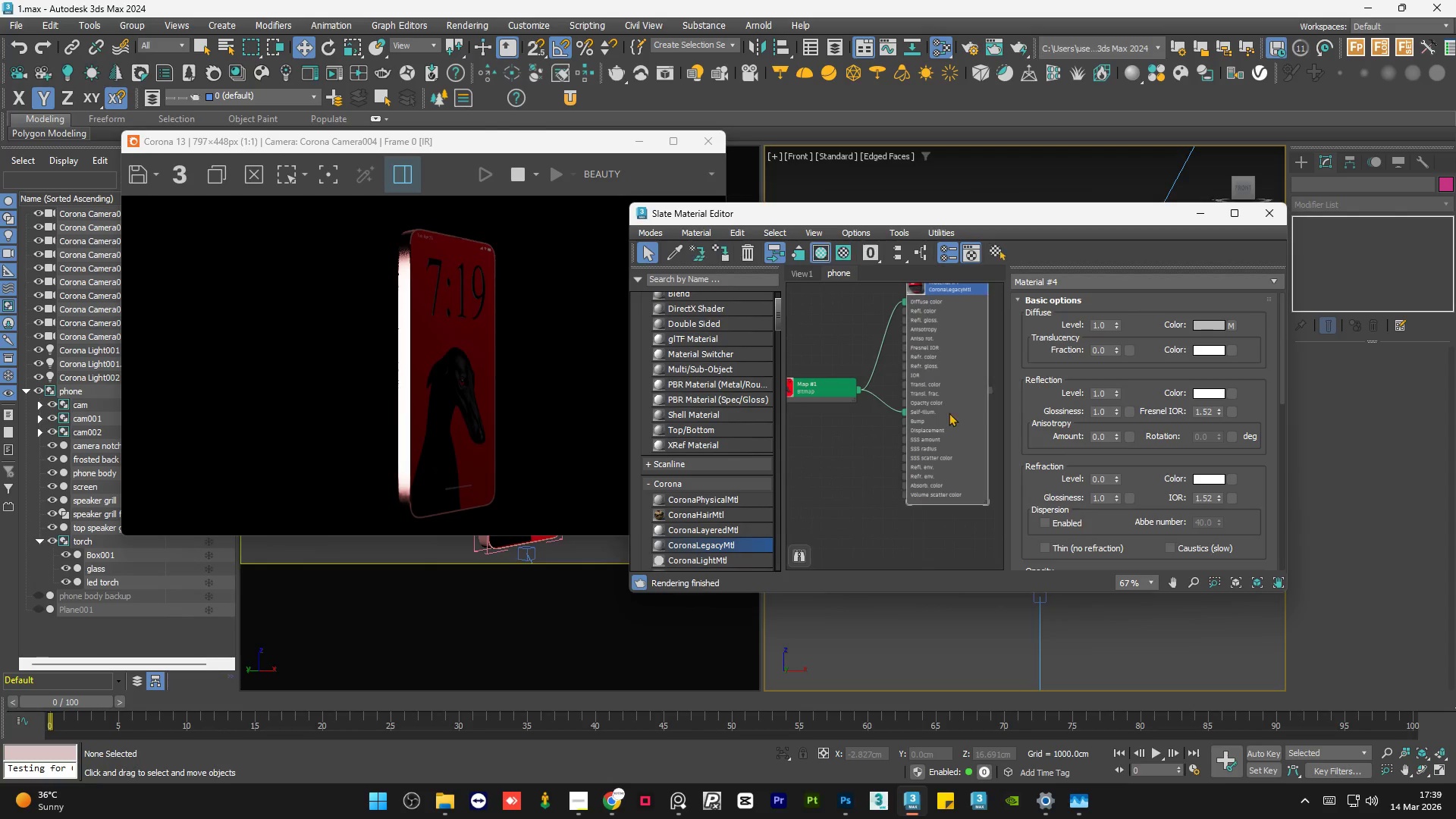 
left_click_drag(start_coordinate=[1279, 385], to_coordinate=[1288, 494])
 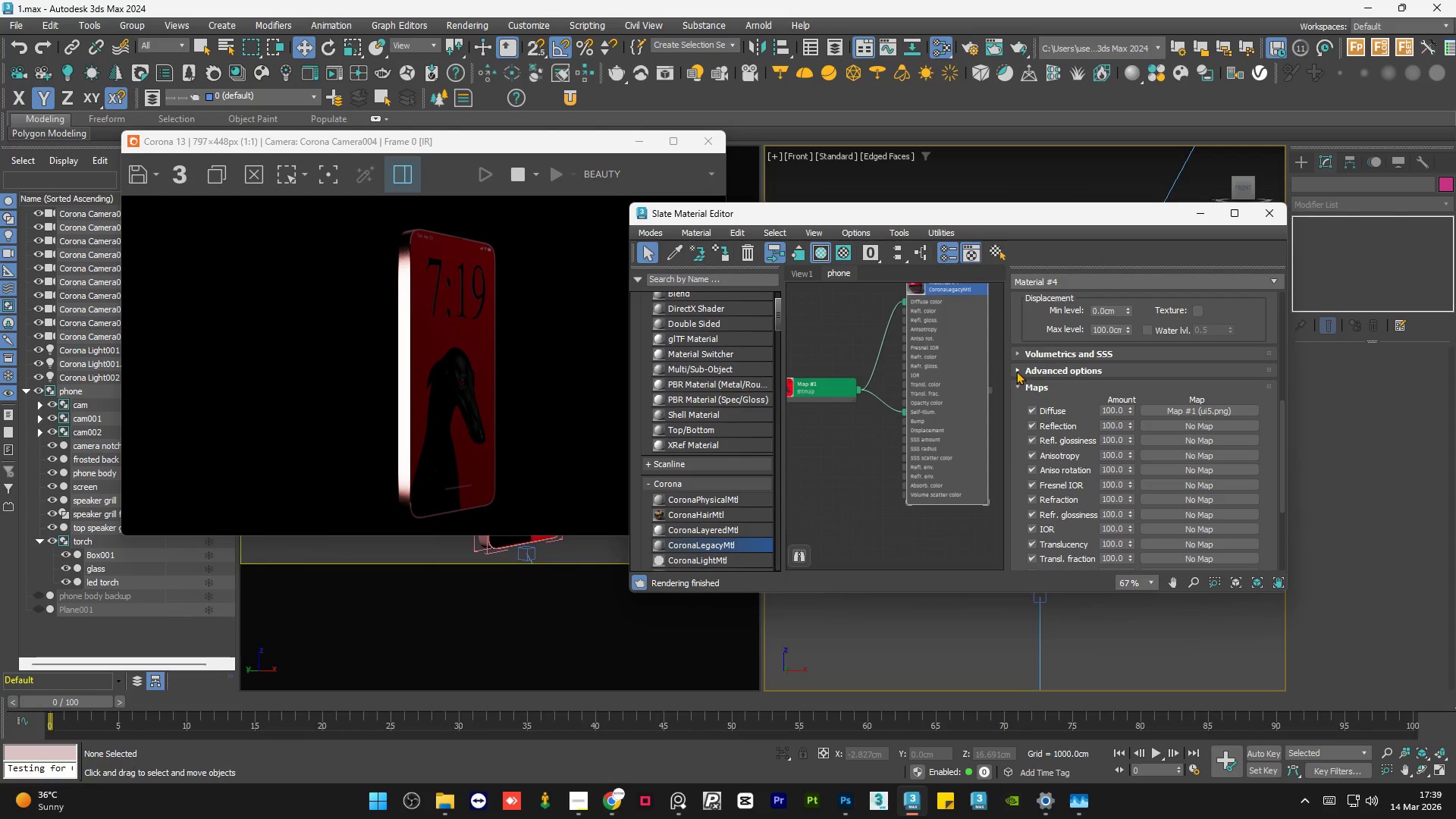 
left_click([1016, 370])
 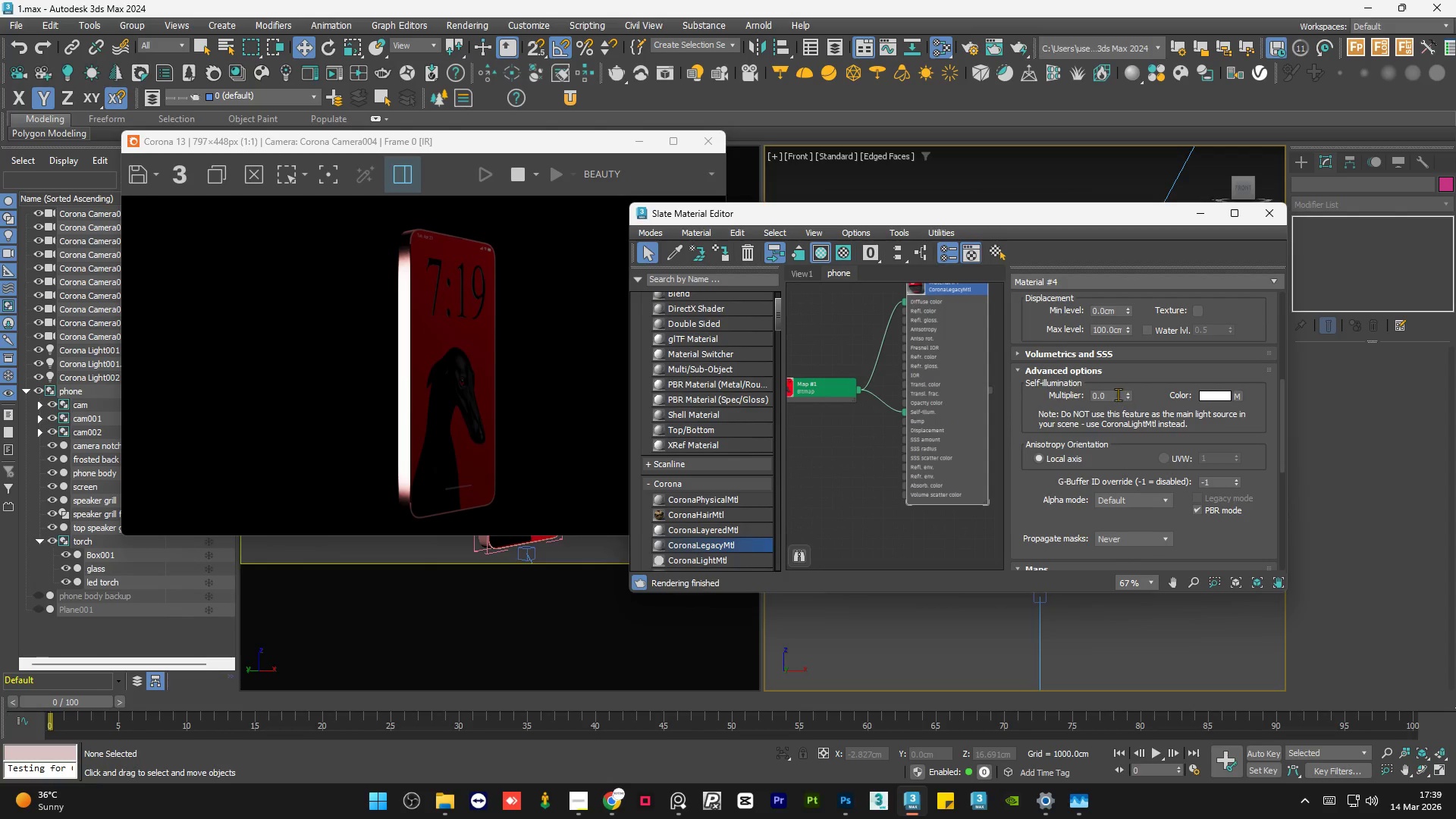 
double_click([1113, 394])
 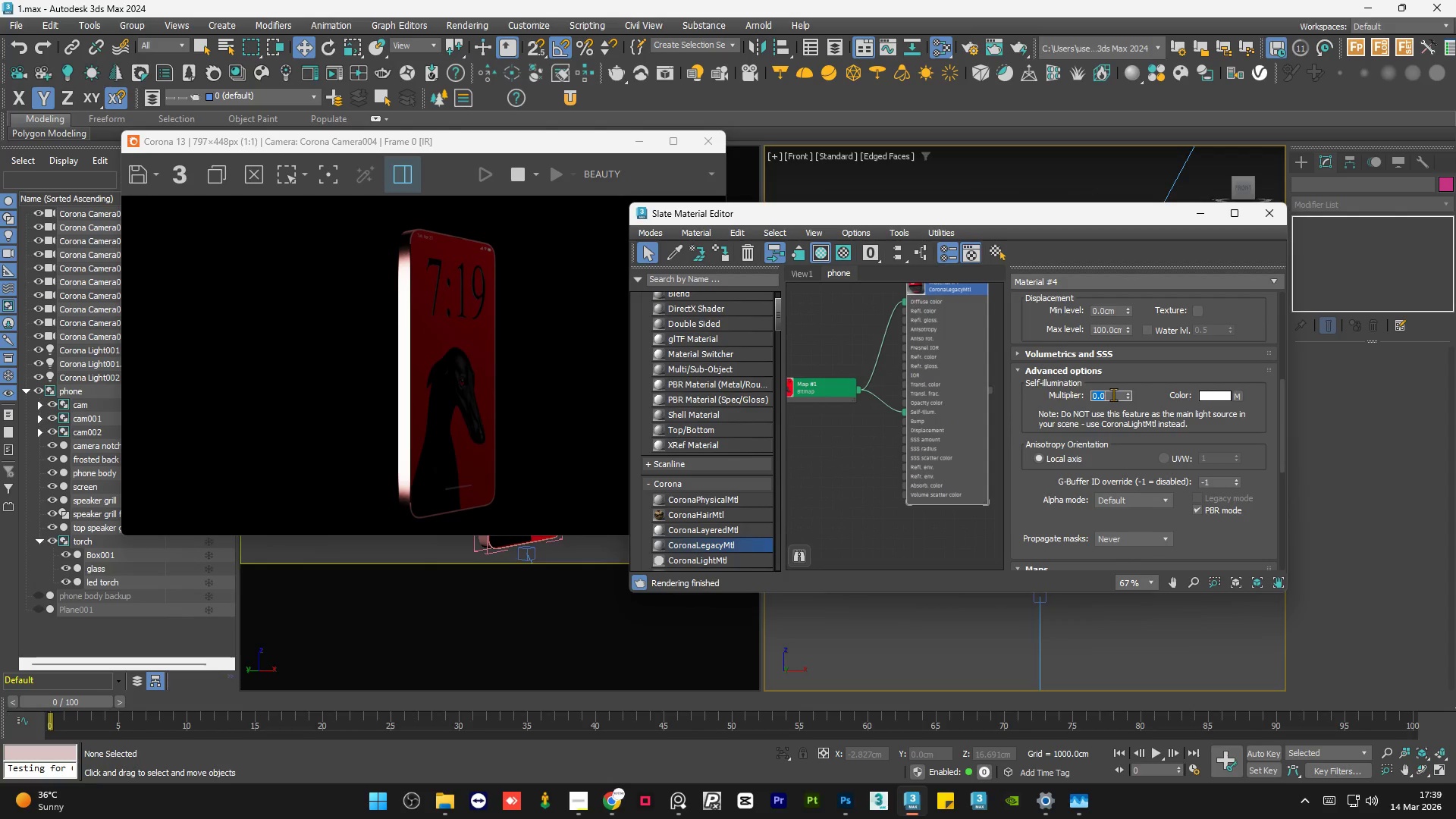 
key(Numpad1)
 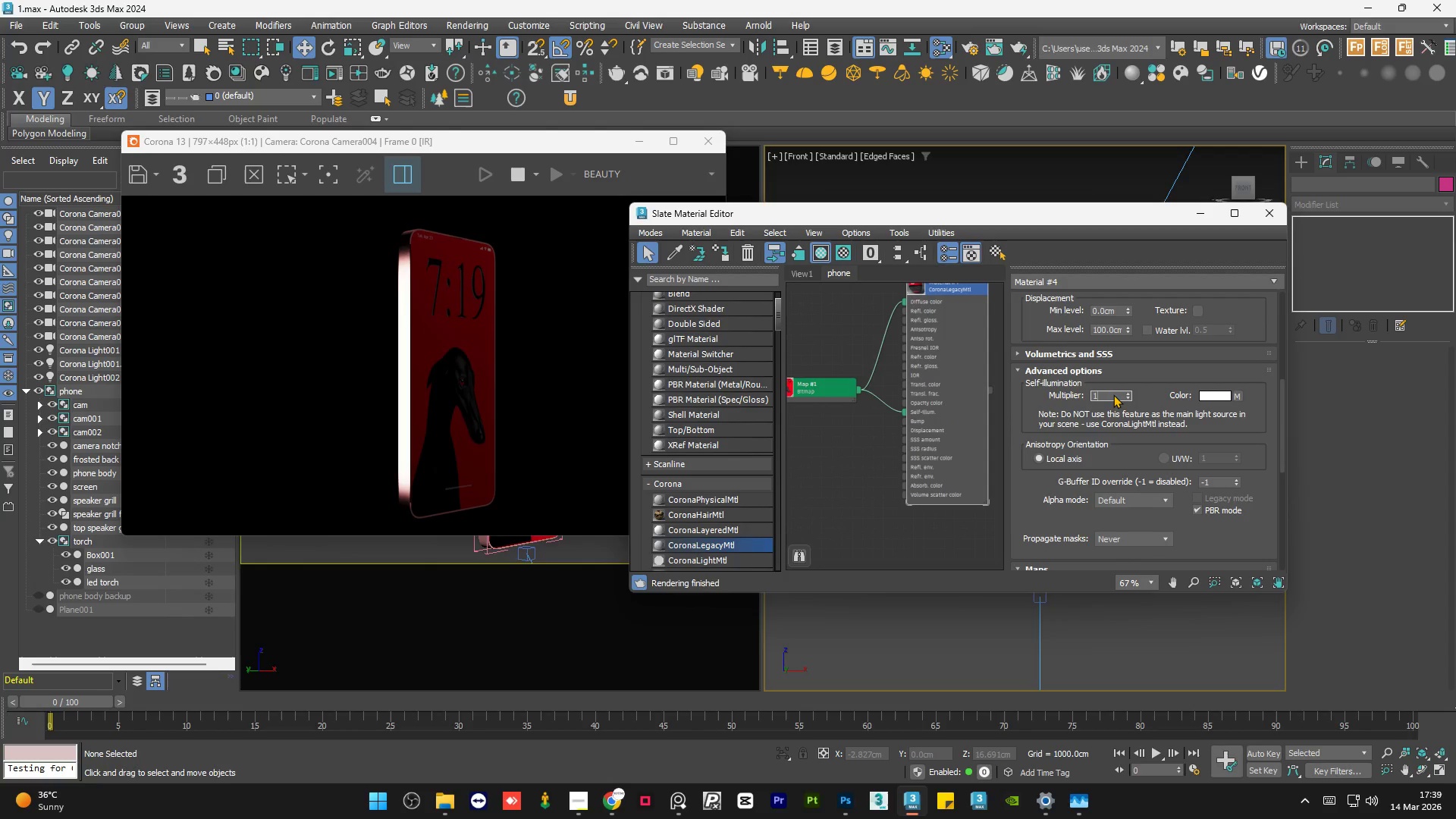 
key(NumpadEnter)
 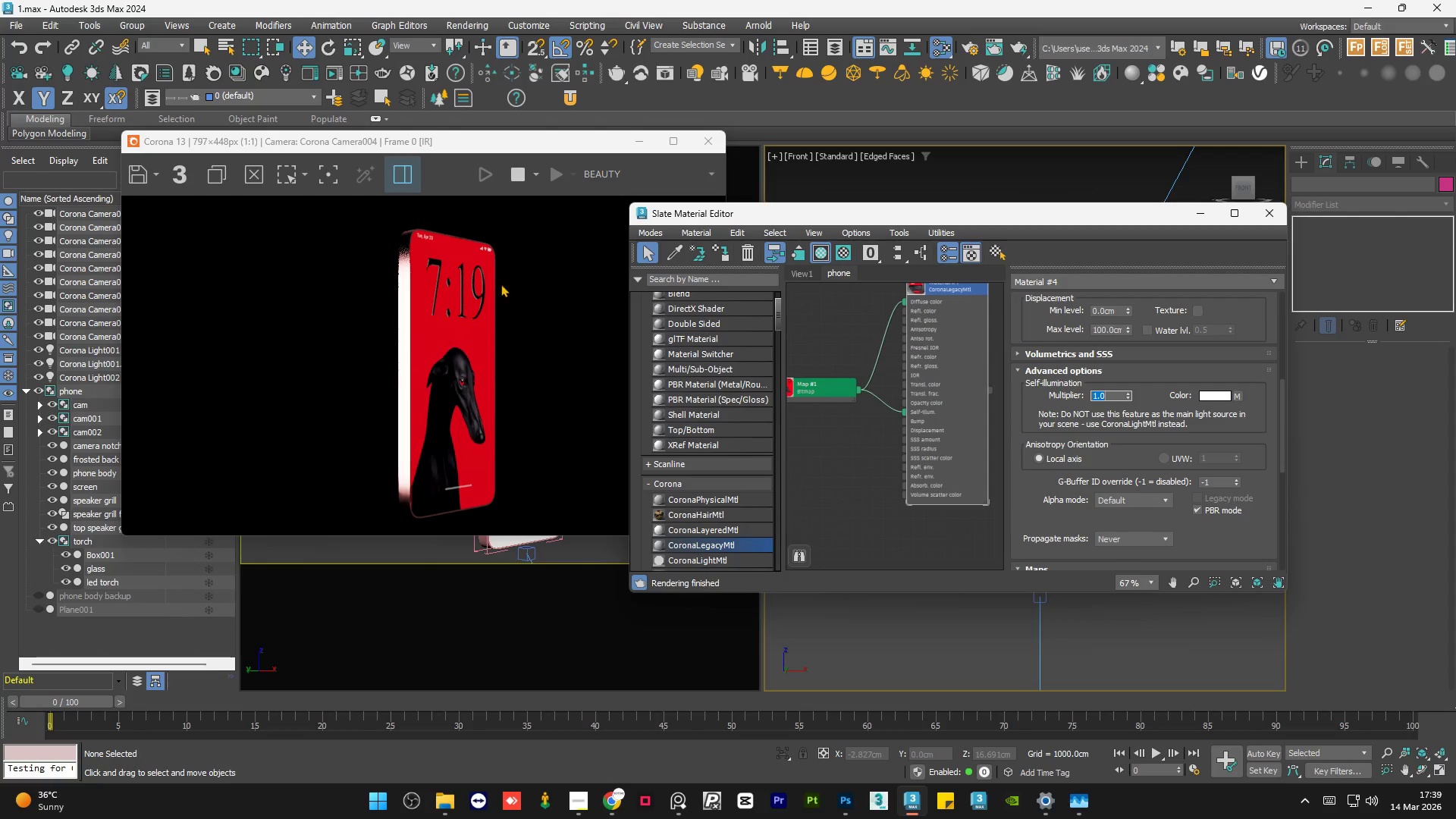 
scroll: coordinate [473, 256], scroll_direction: up, amount: 1.0
 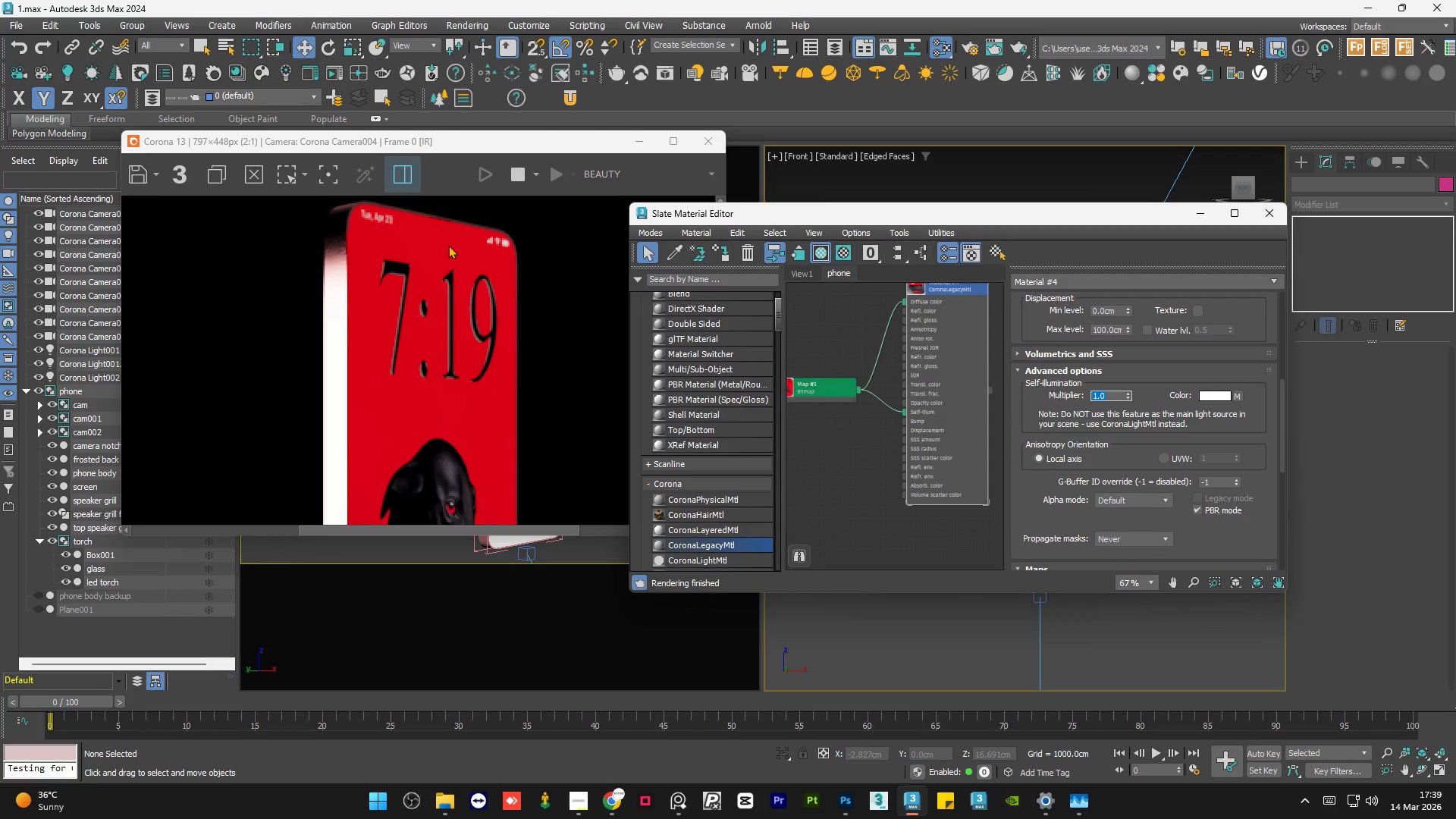 
scroll: coordinate [448, 245], scroll_direction: down, amount: 1.0
 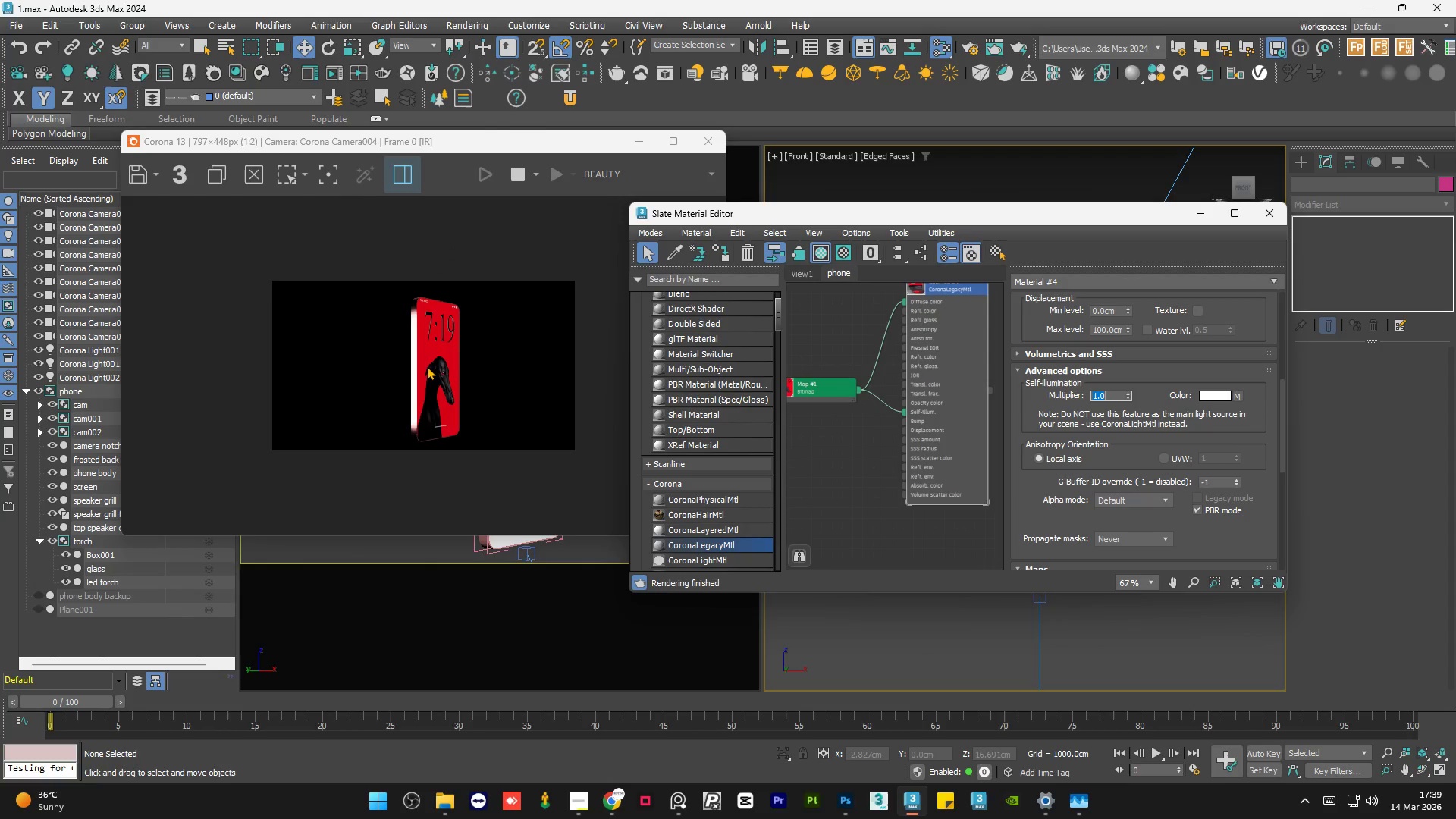 
scroll: coordinate [407, 231], scroll_direction: up, amount: 2.0
 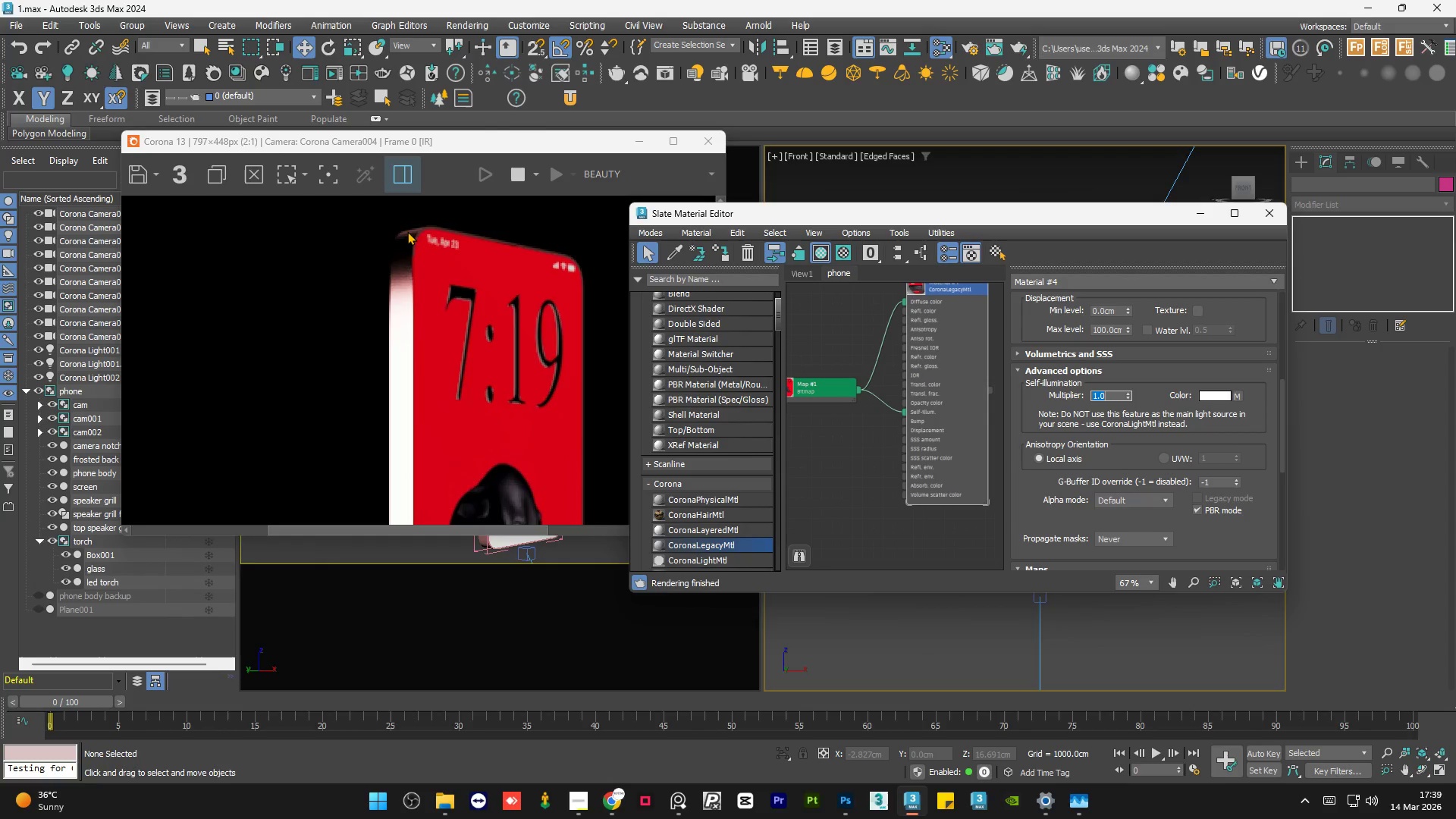 
scroll: coordinate [407, 231], scroll_direction: down, amount: 1.0
 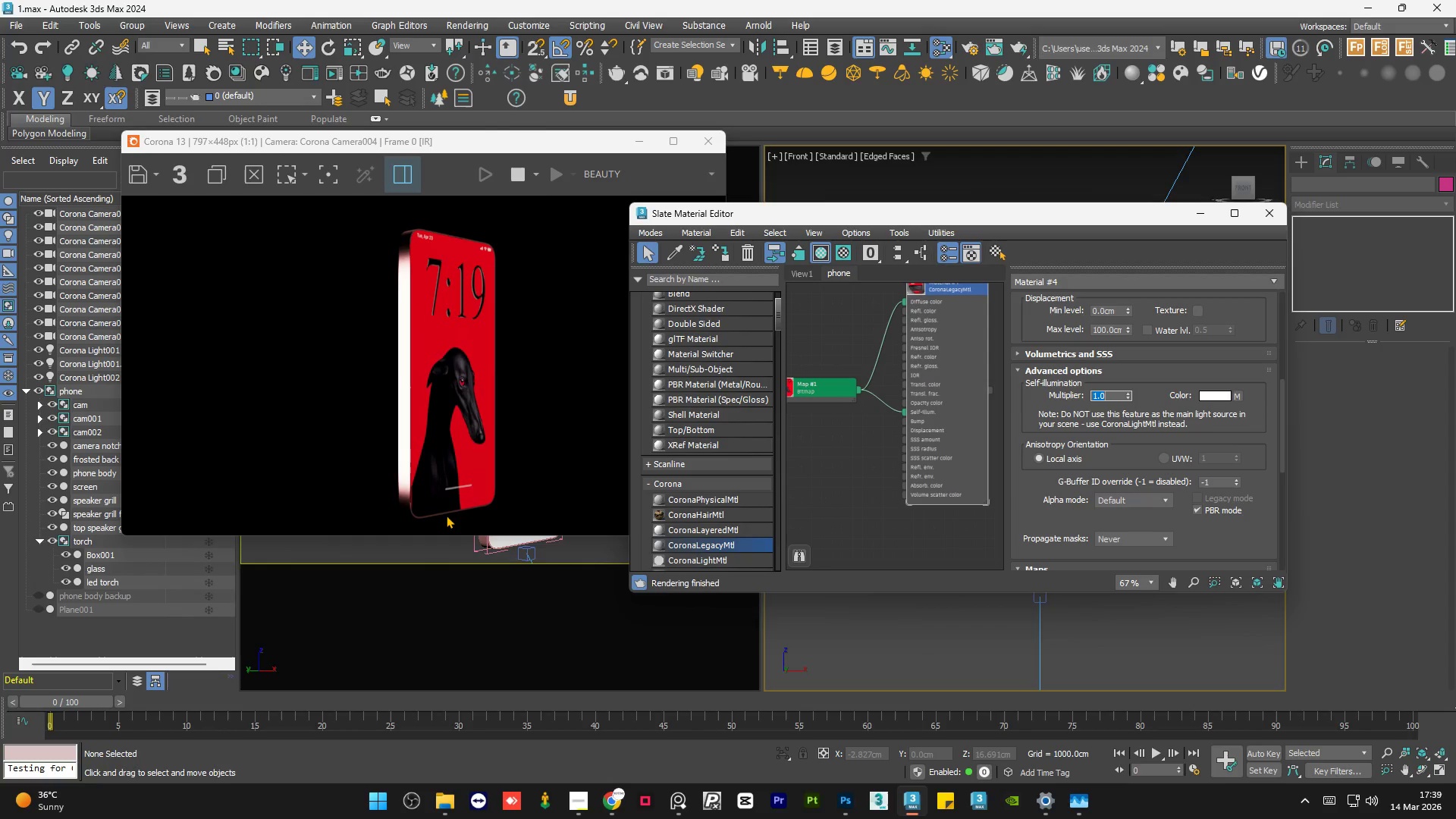 
scroll: coordinate [446, 515], scroll_direction: up, amount: 1.0
 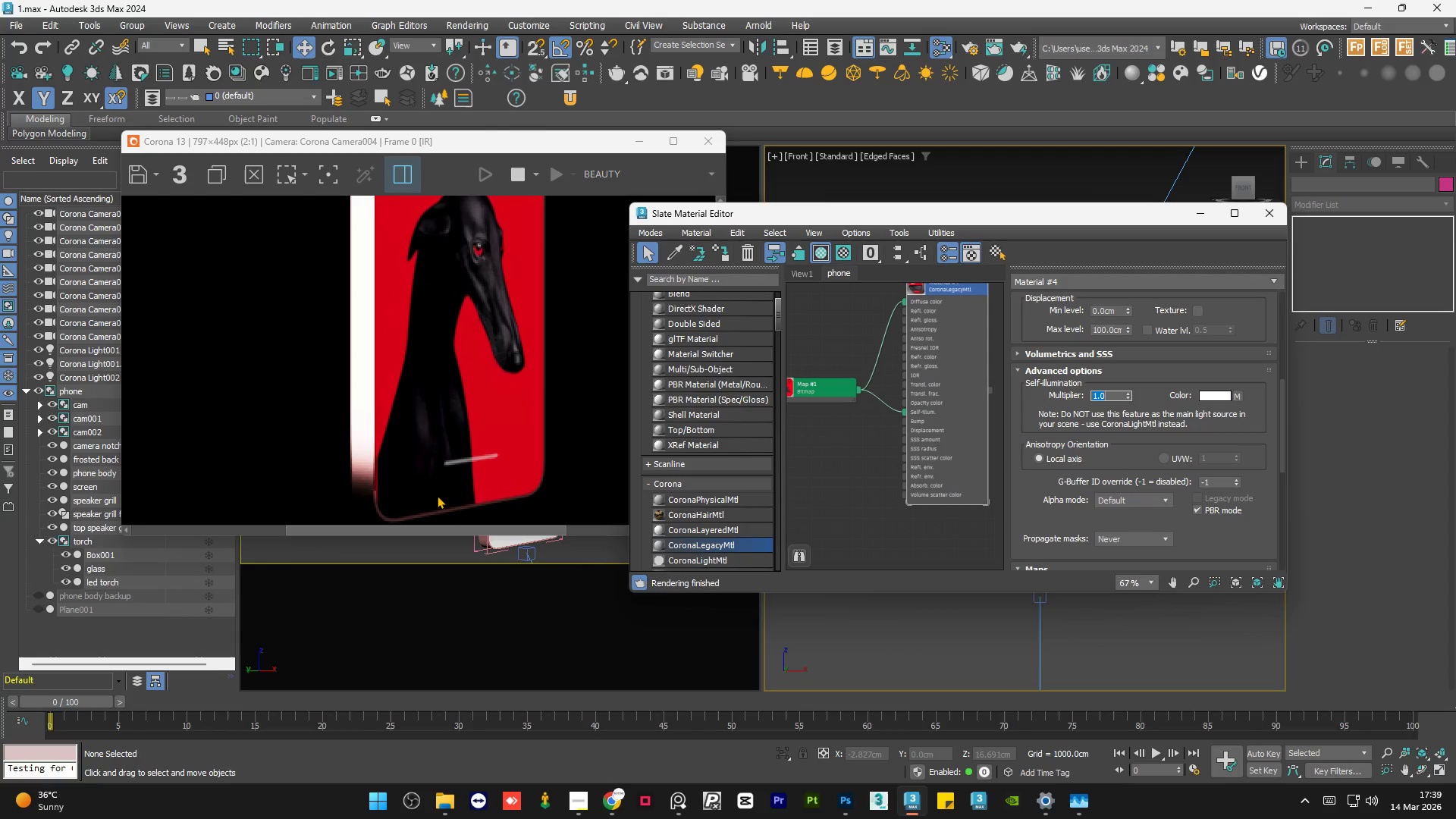 
scroll: coordinate [437, 495], scroll_direction: down, amount: 1.0
 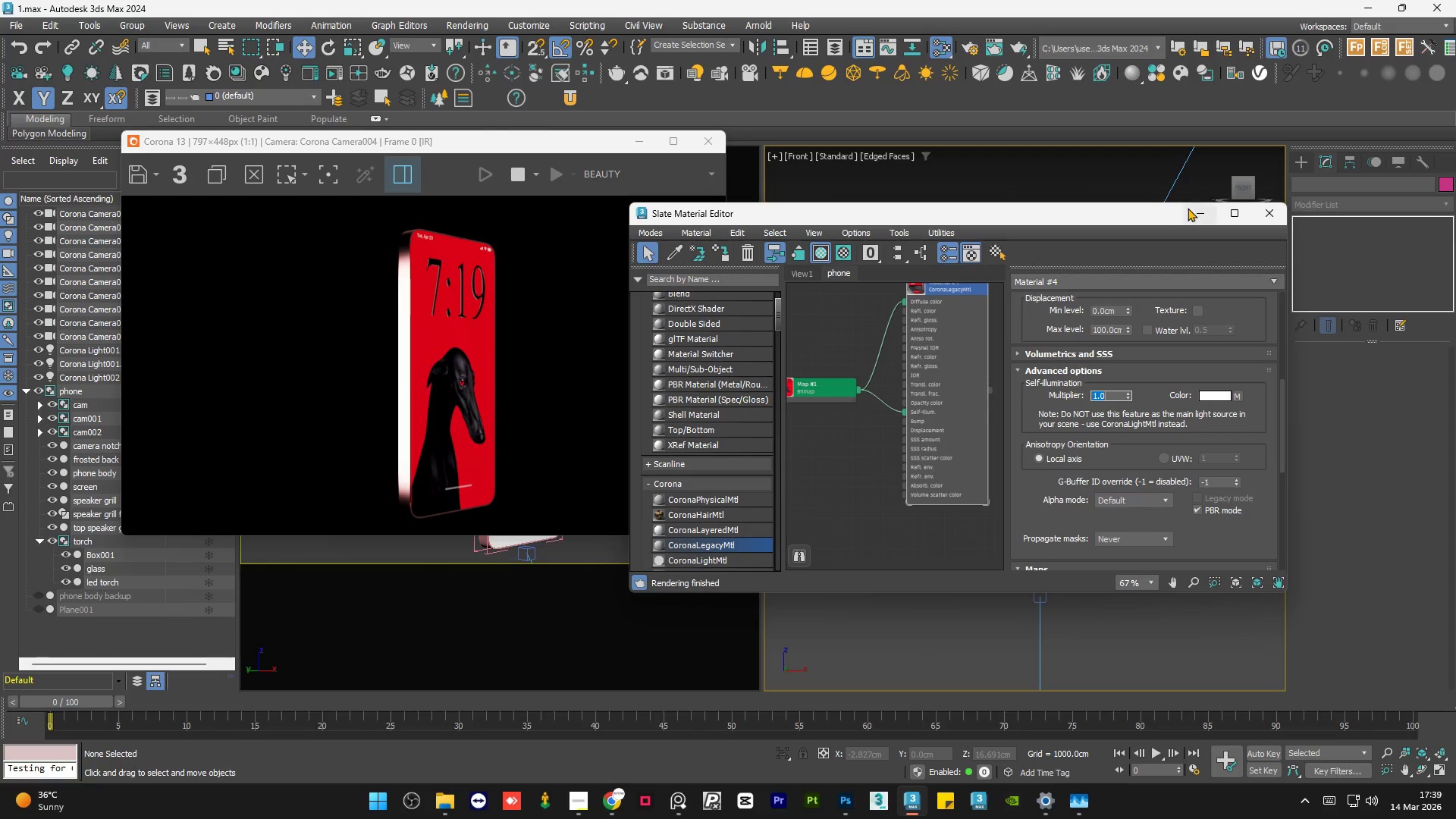 
left_click([1190, 212])
 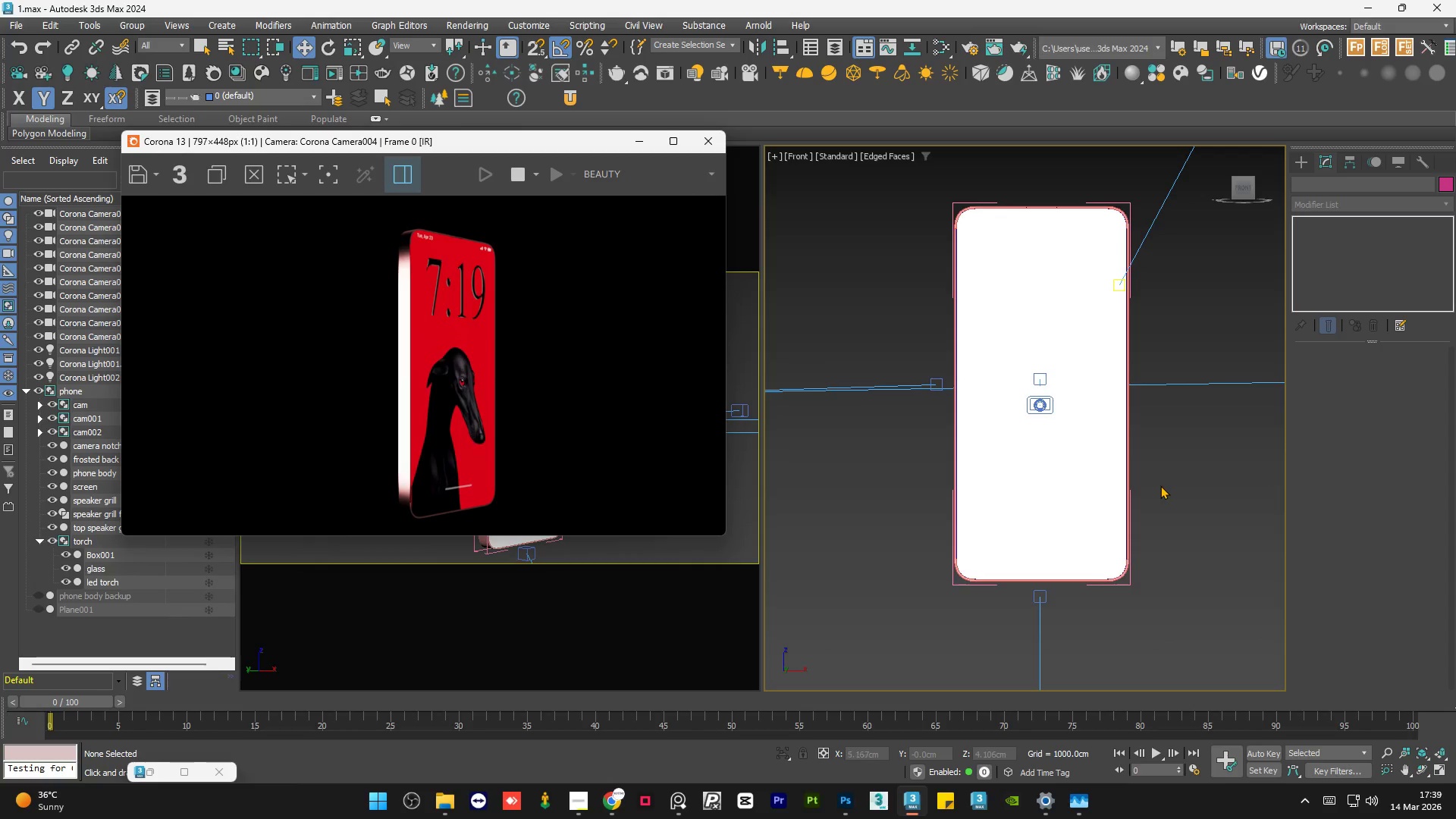 
left_click([1163, 483])
 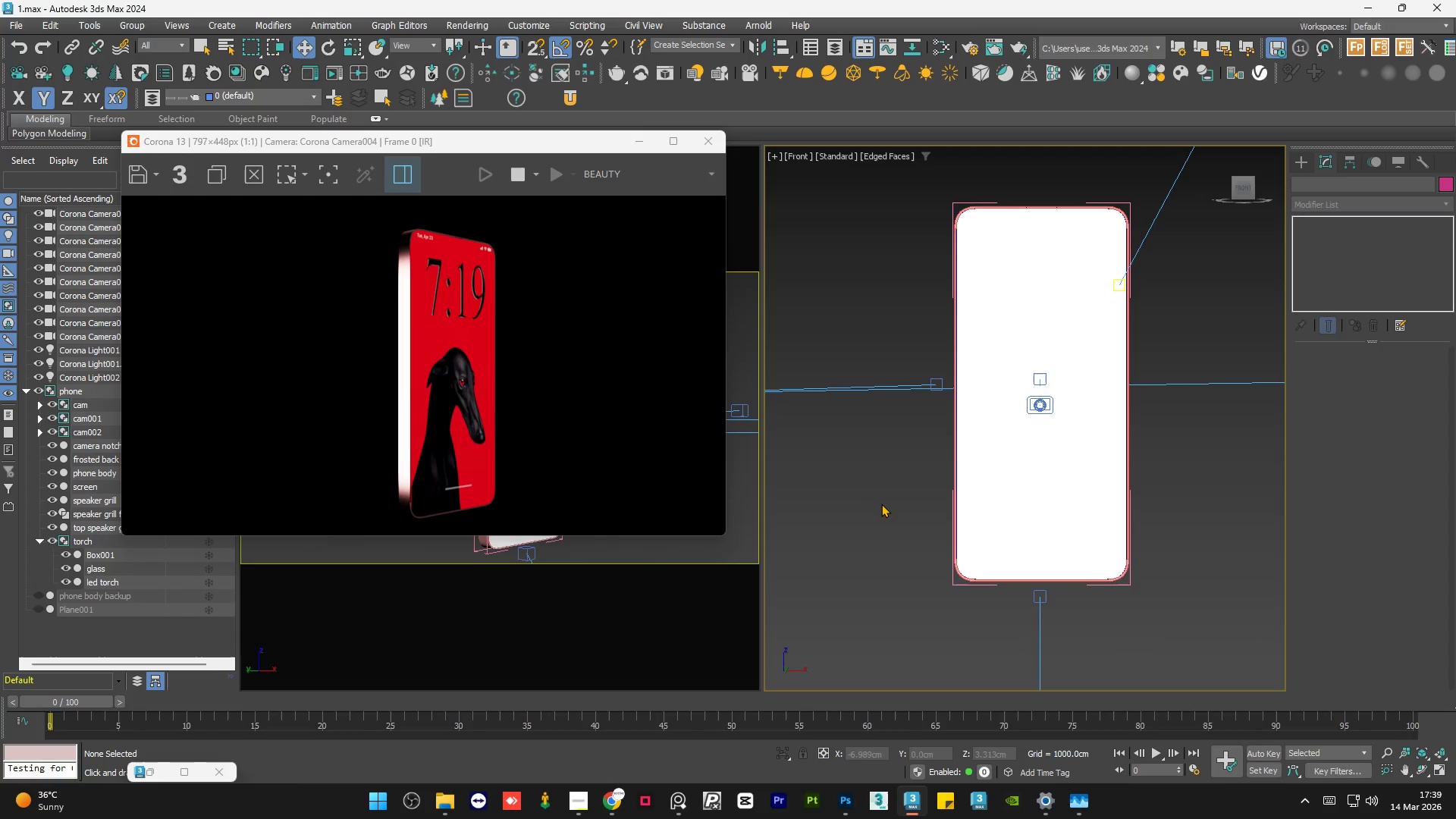 
left_click([878, 502])
 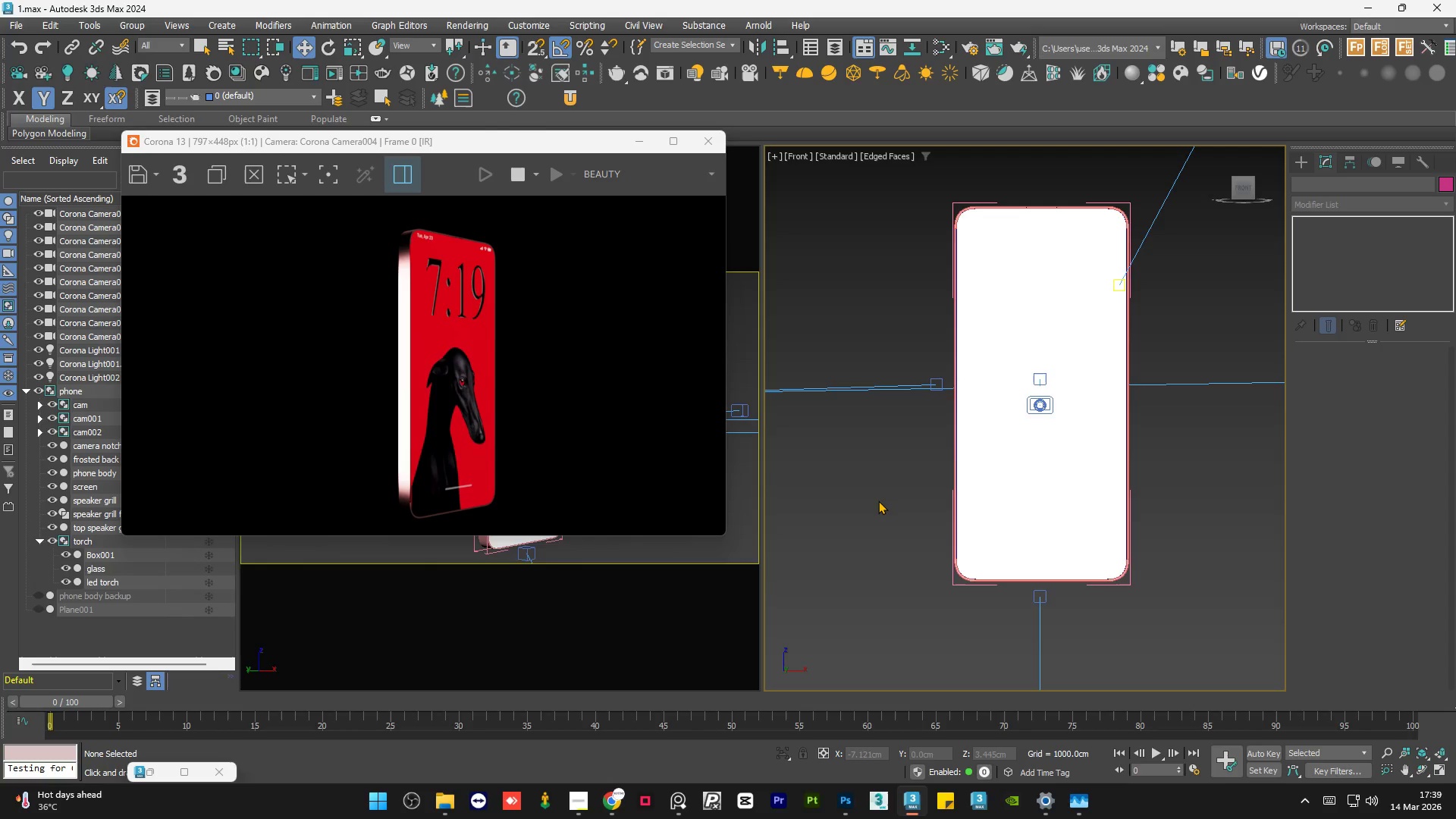 
scroll: coordinate [413, 252], scroll_direction: up, amount: 2.0
 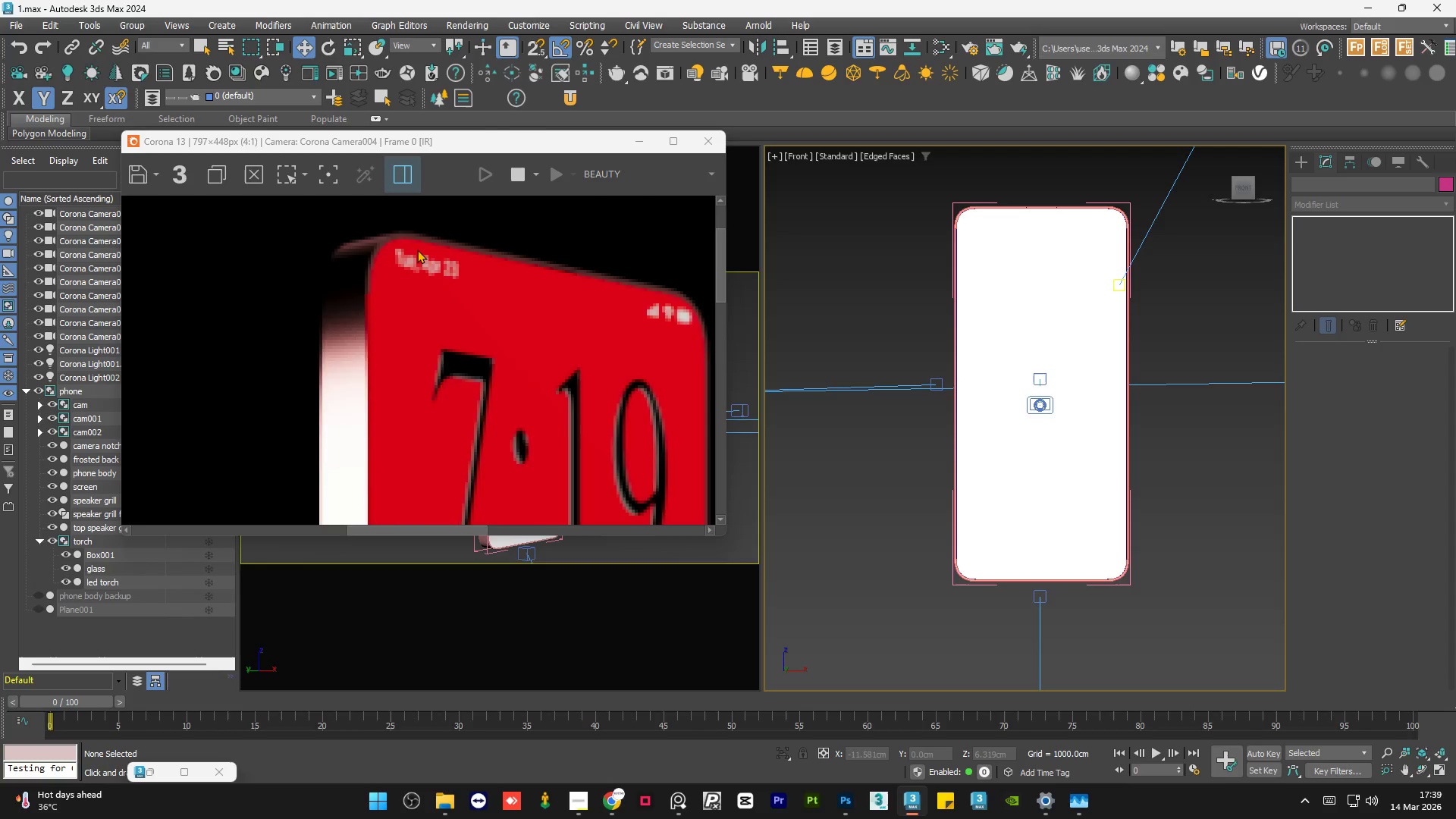 
scroll: coordinate [417, 249], scroll_direction: down, amount: 2.0
 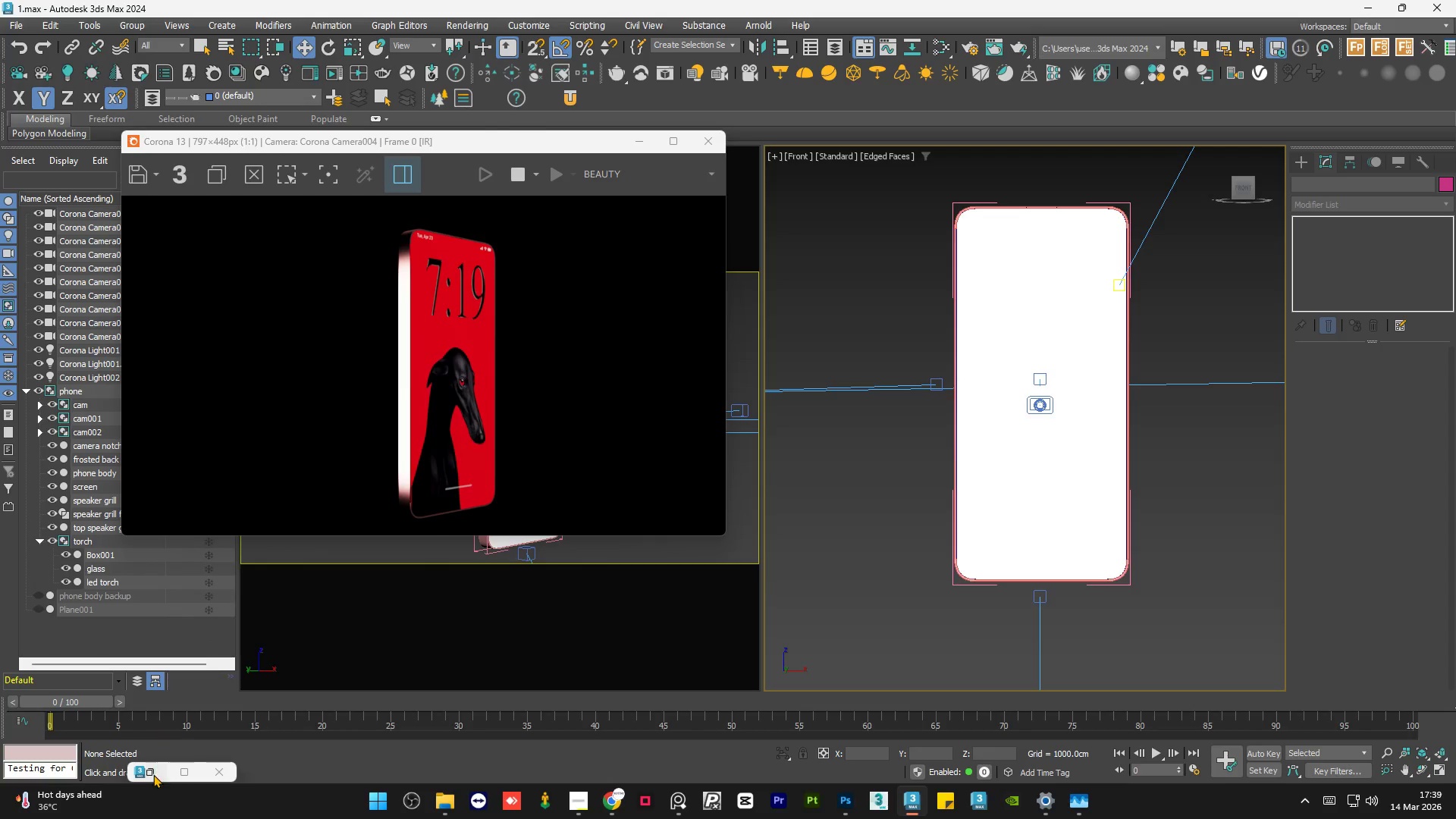 
left_click([153, 766])
 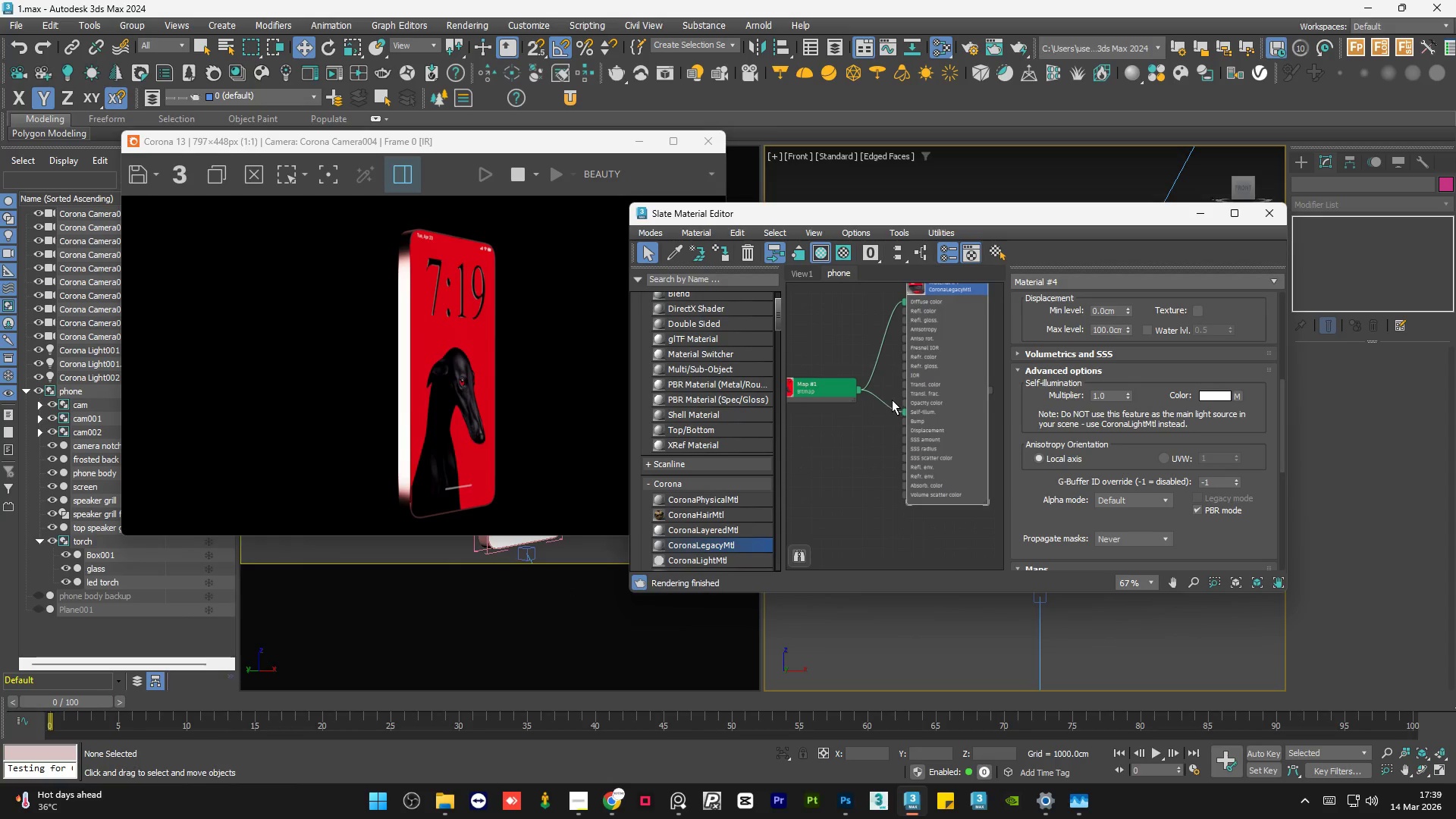 
scroll: coordinate [899, 411], scroll_direction: up, amount: 2.0
 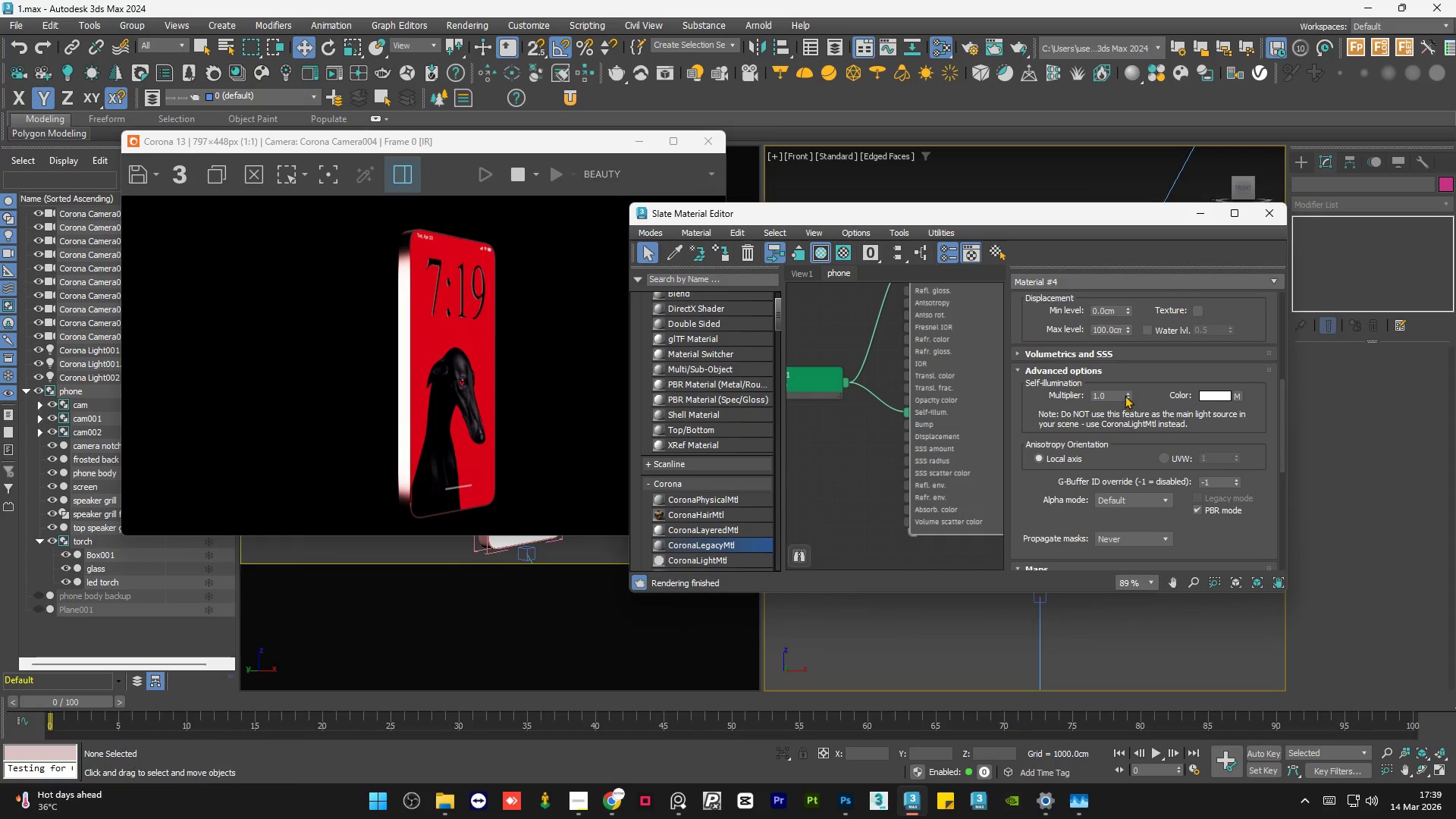 
right_click([1126, 394])
 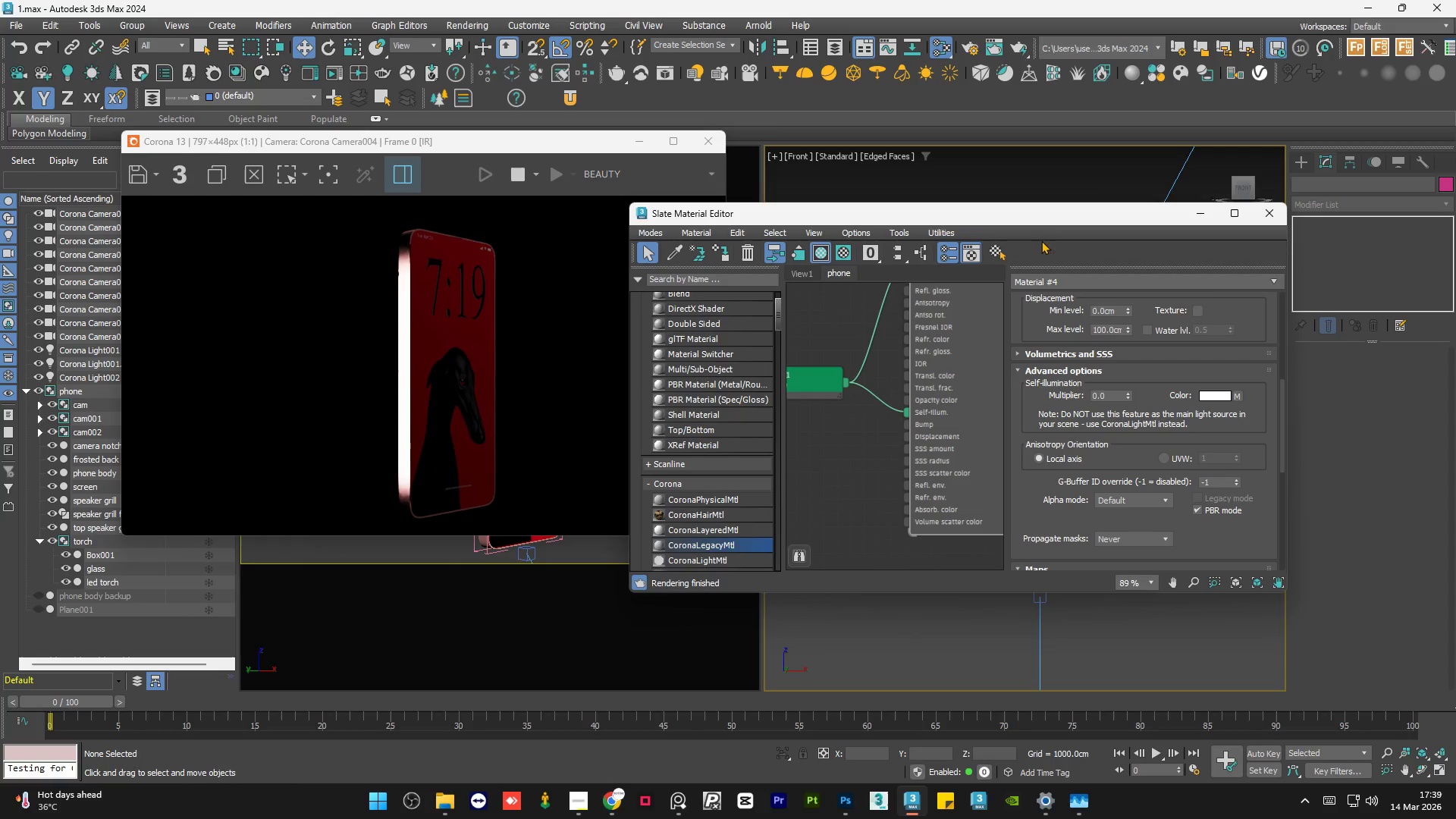 
left_click_drag(start_coordinate=[1053, 219], to_coordinate=[688, 258])
 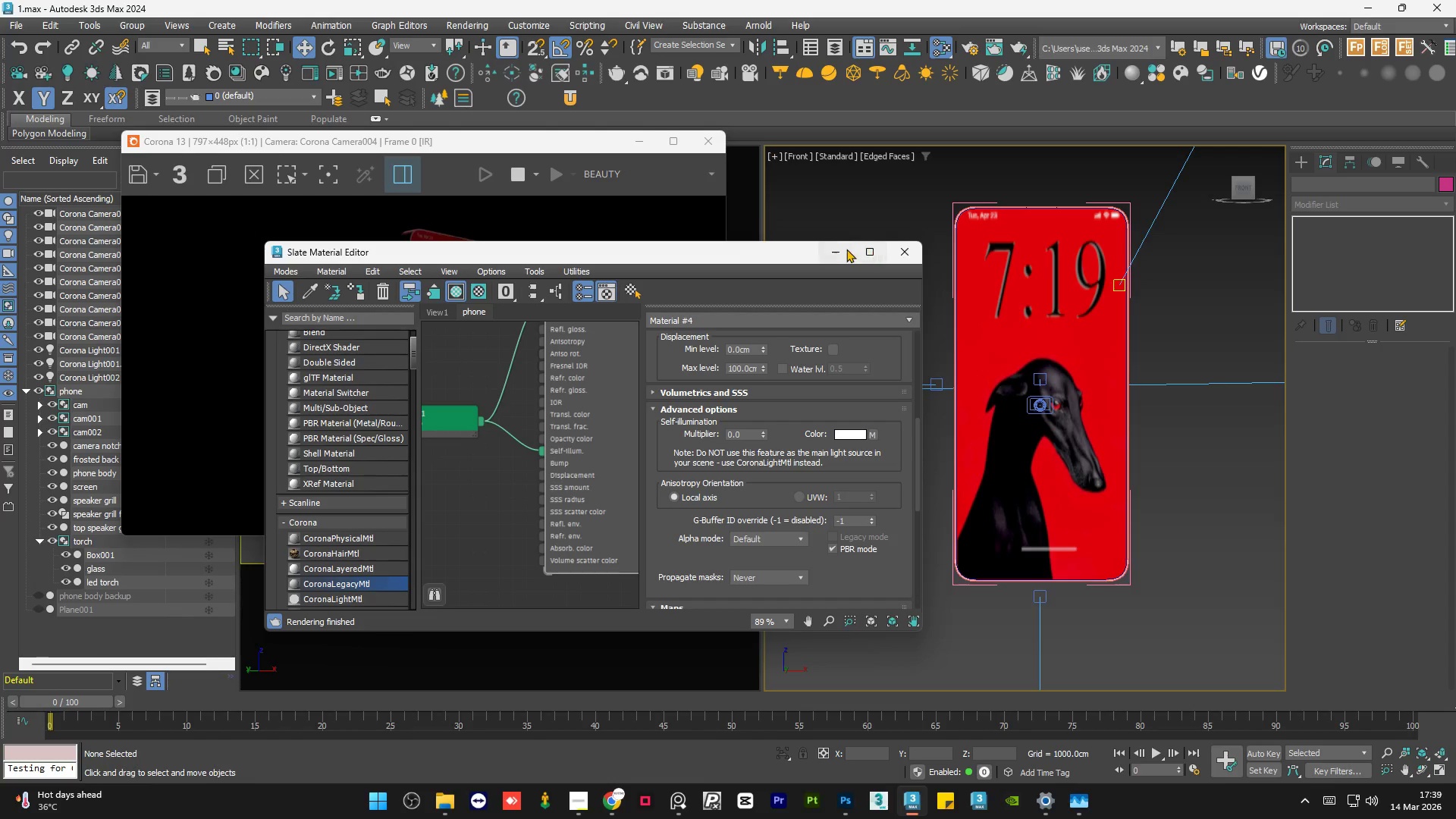 
left_click([837, 249])
 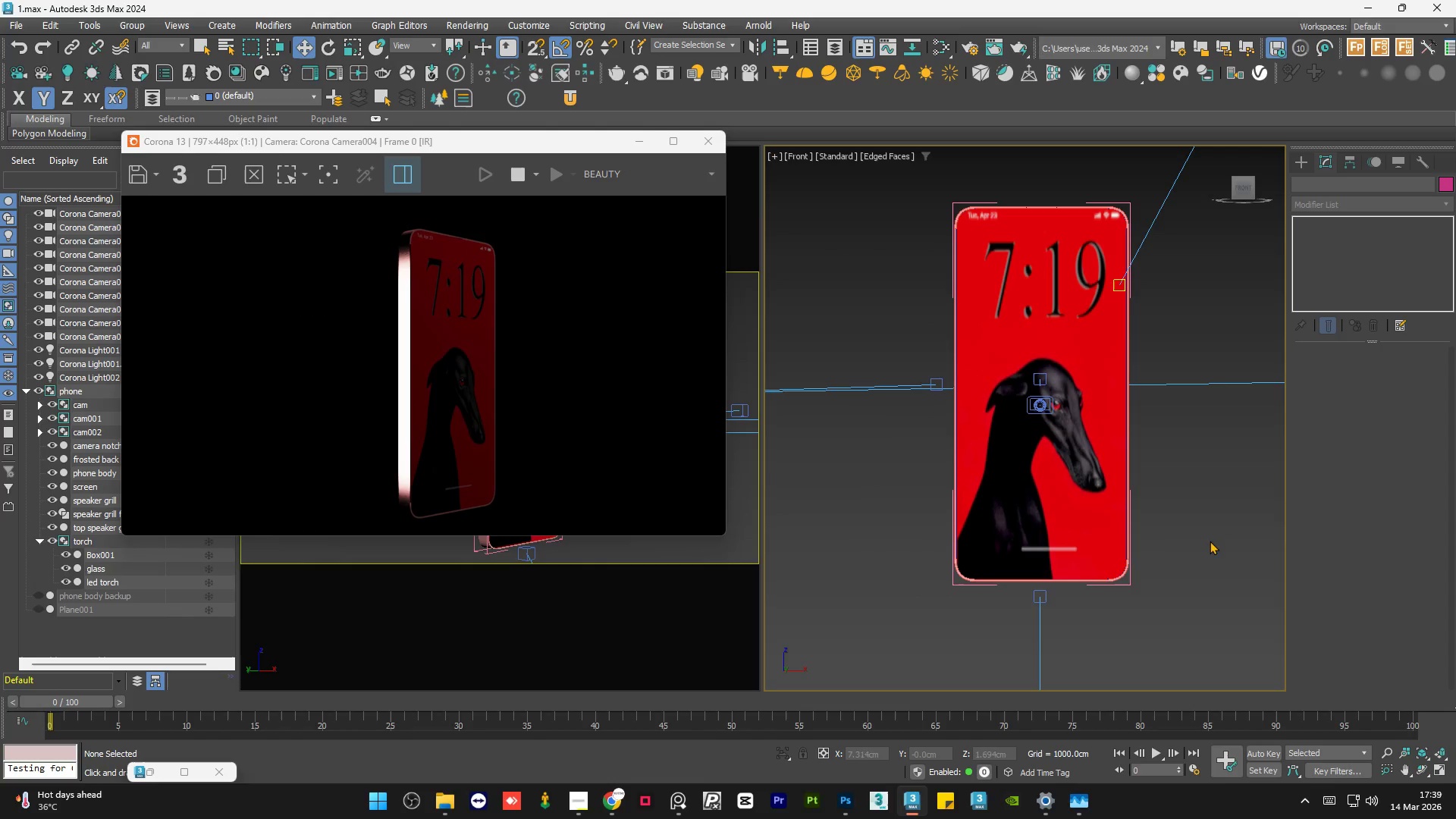 
left_click([1169, 522])
 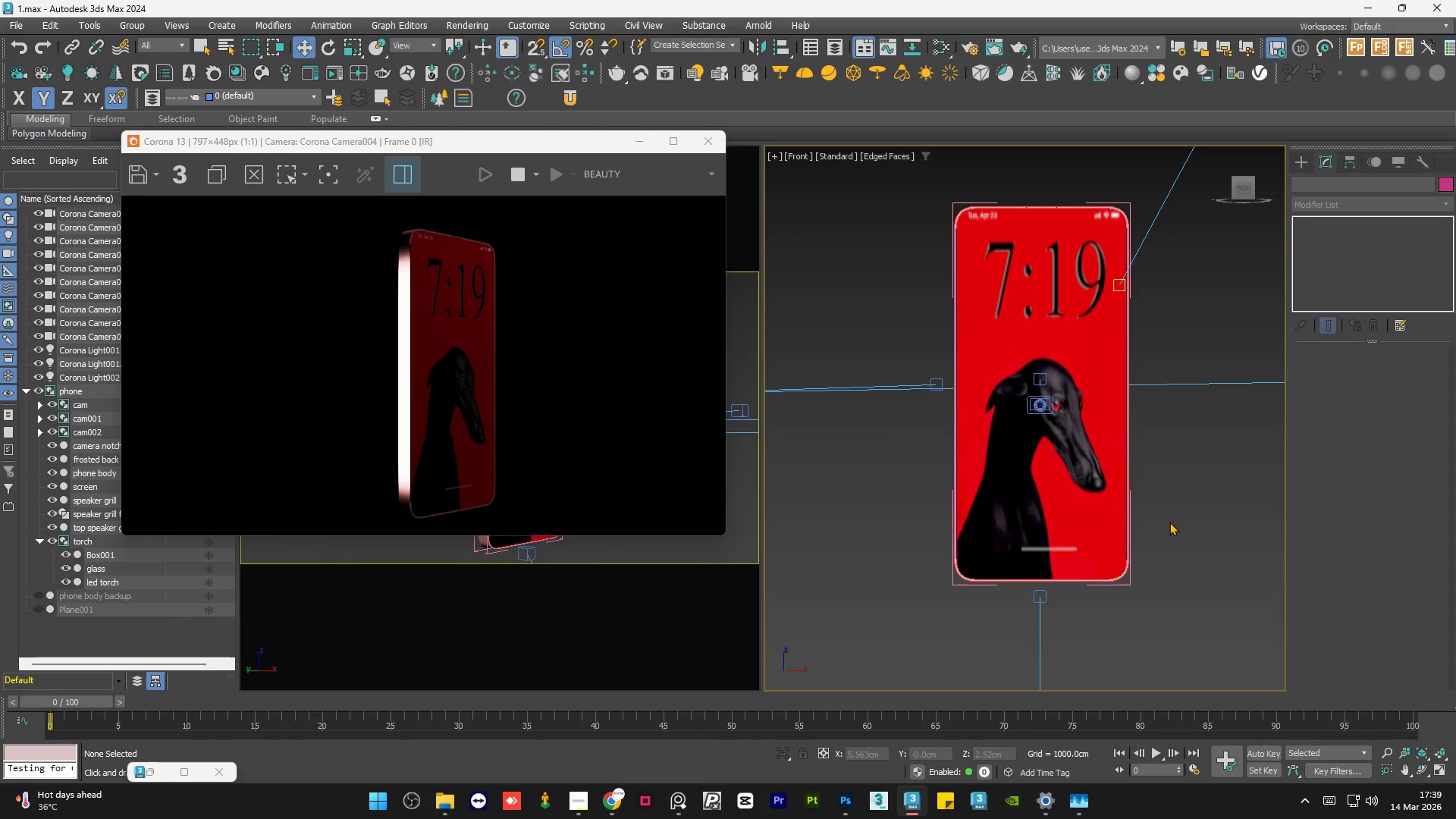 
wait(5.41)
 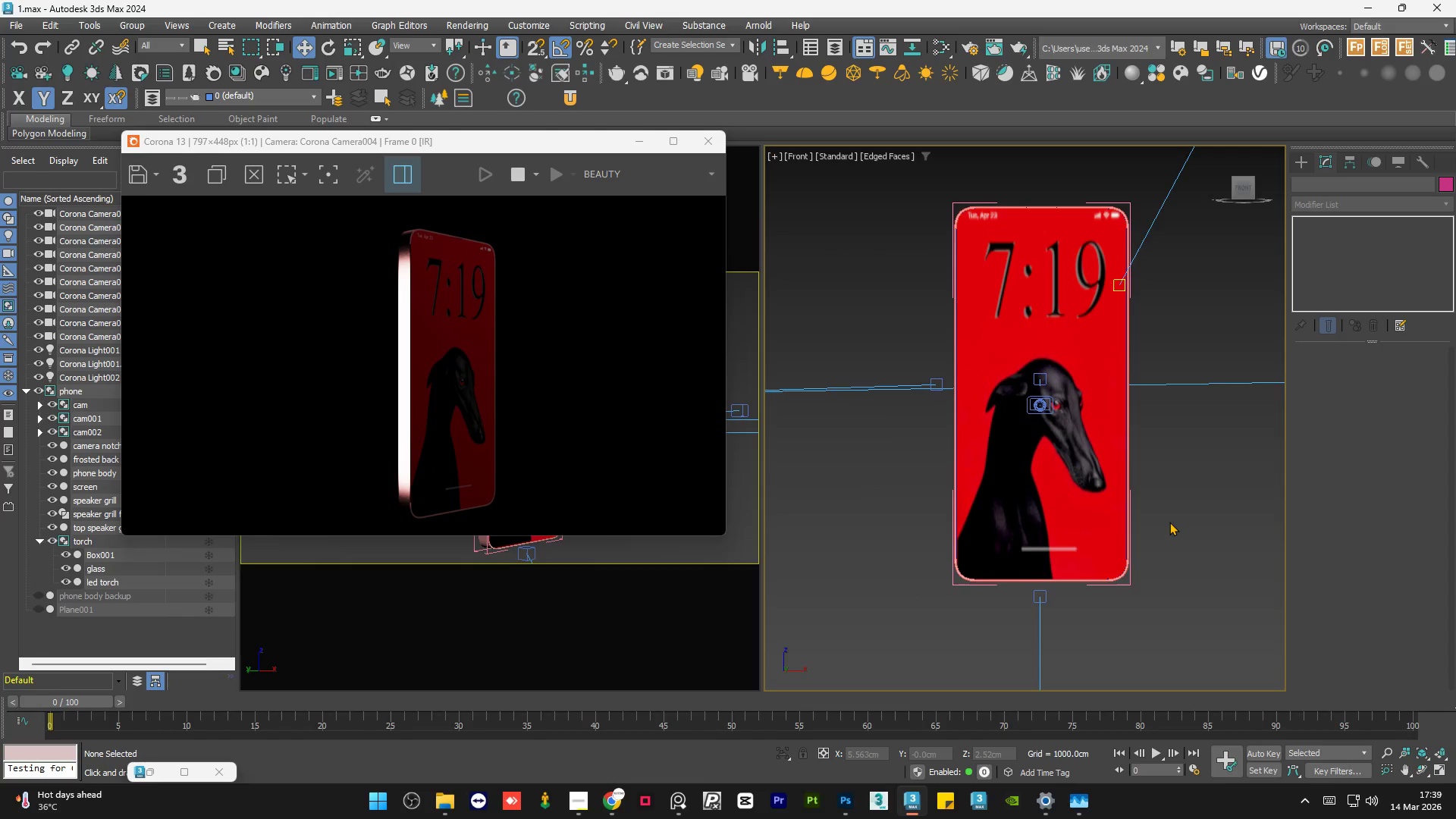 
left_click([1169, 522])
 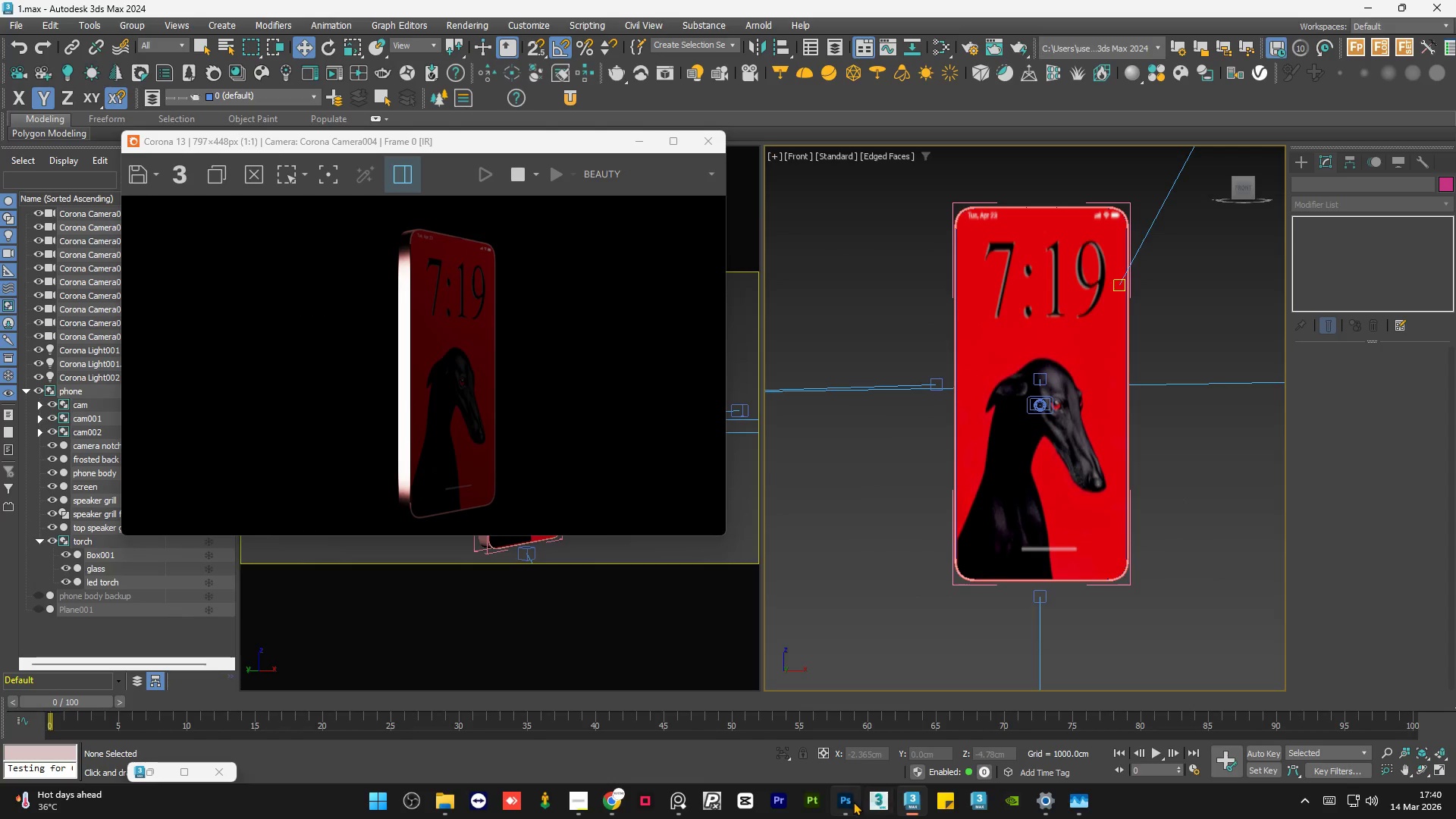 
left_click([849, 804])
 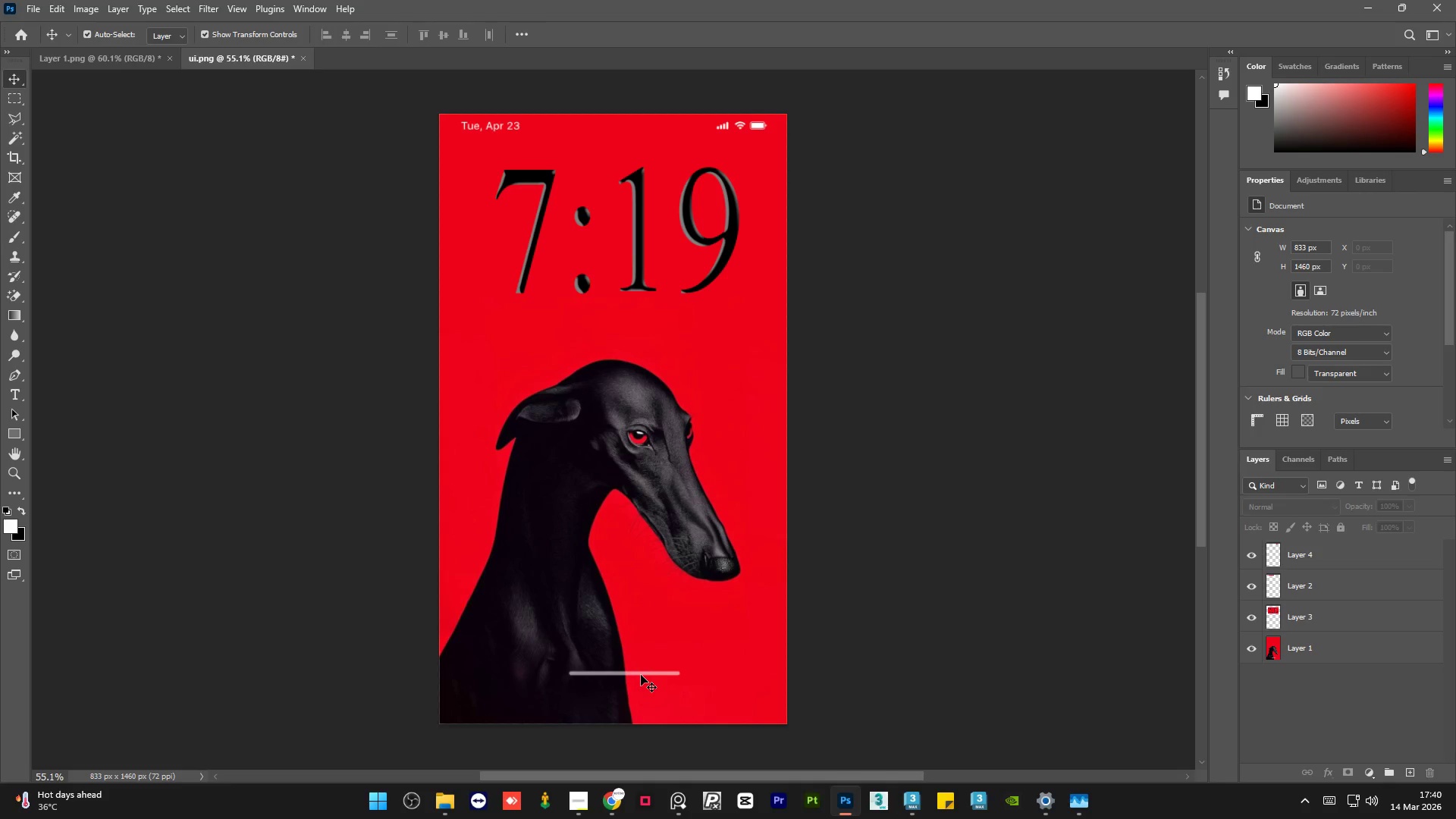 
left_click([641, 675])
 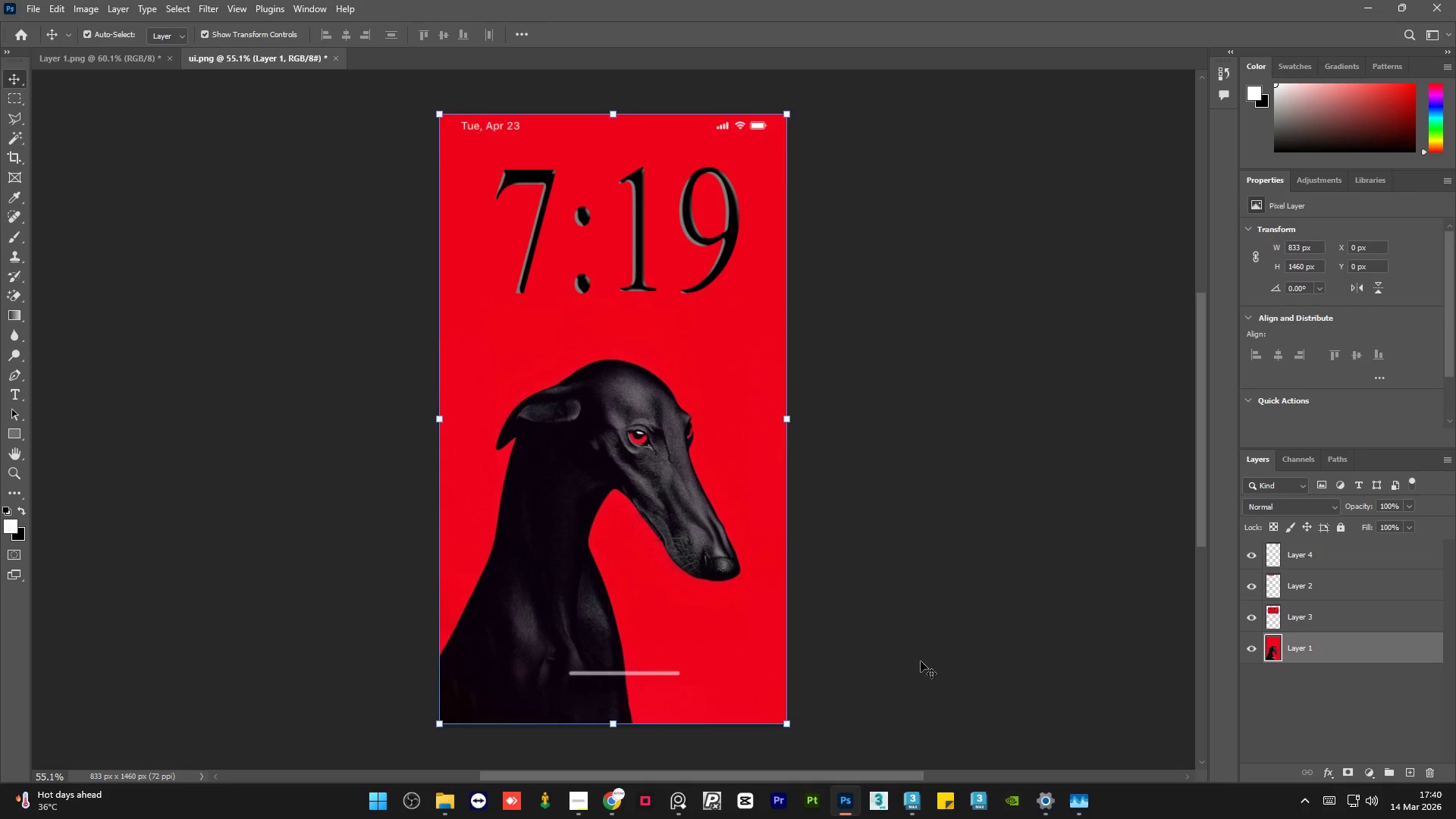 
left_click([921, 660])
 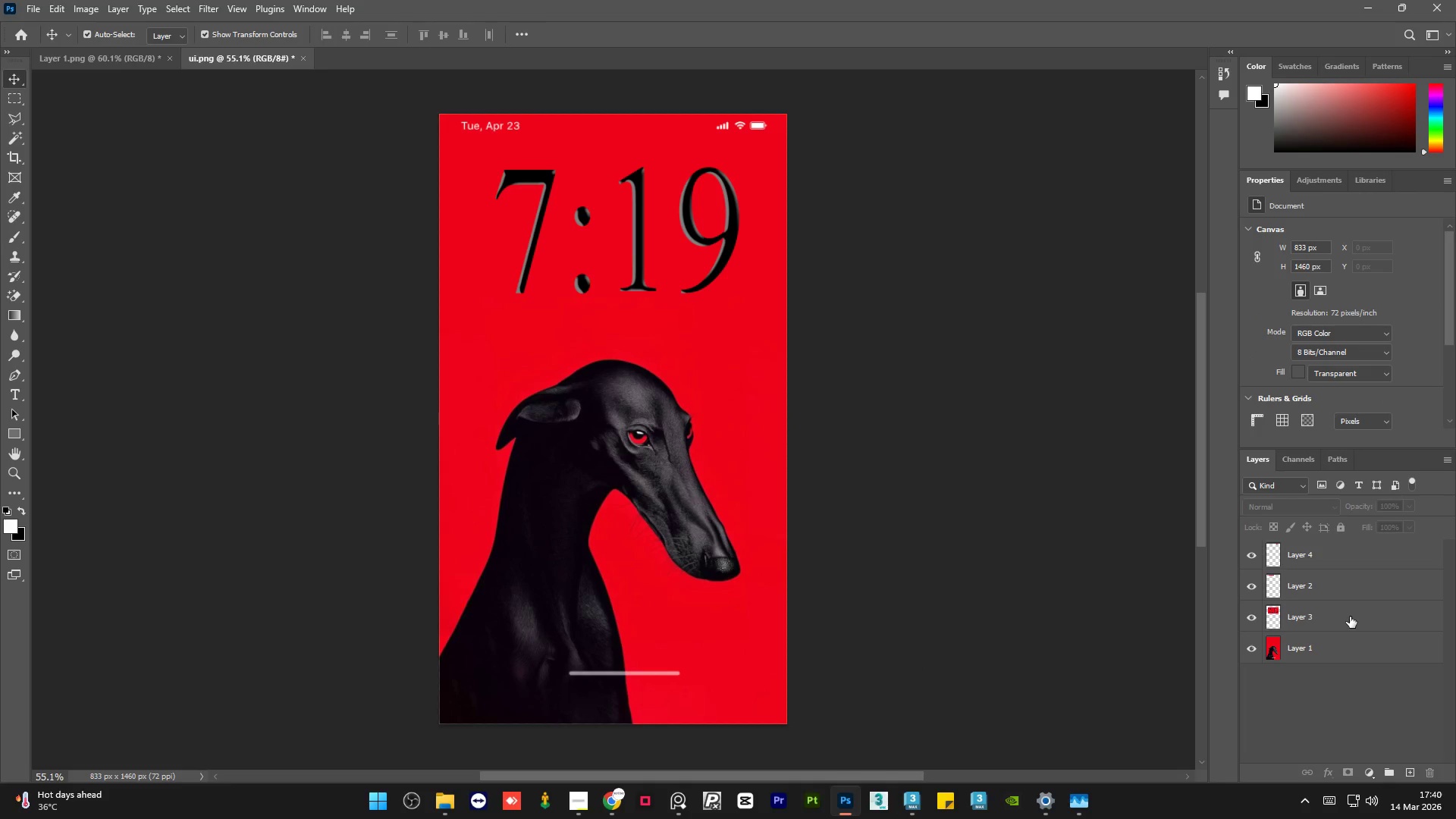 
left_click([1338, 650])
 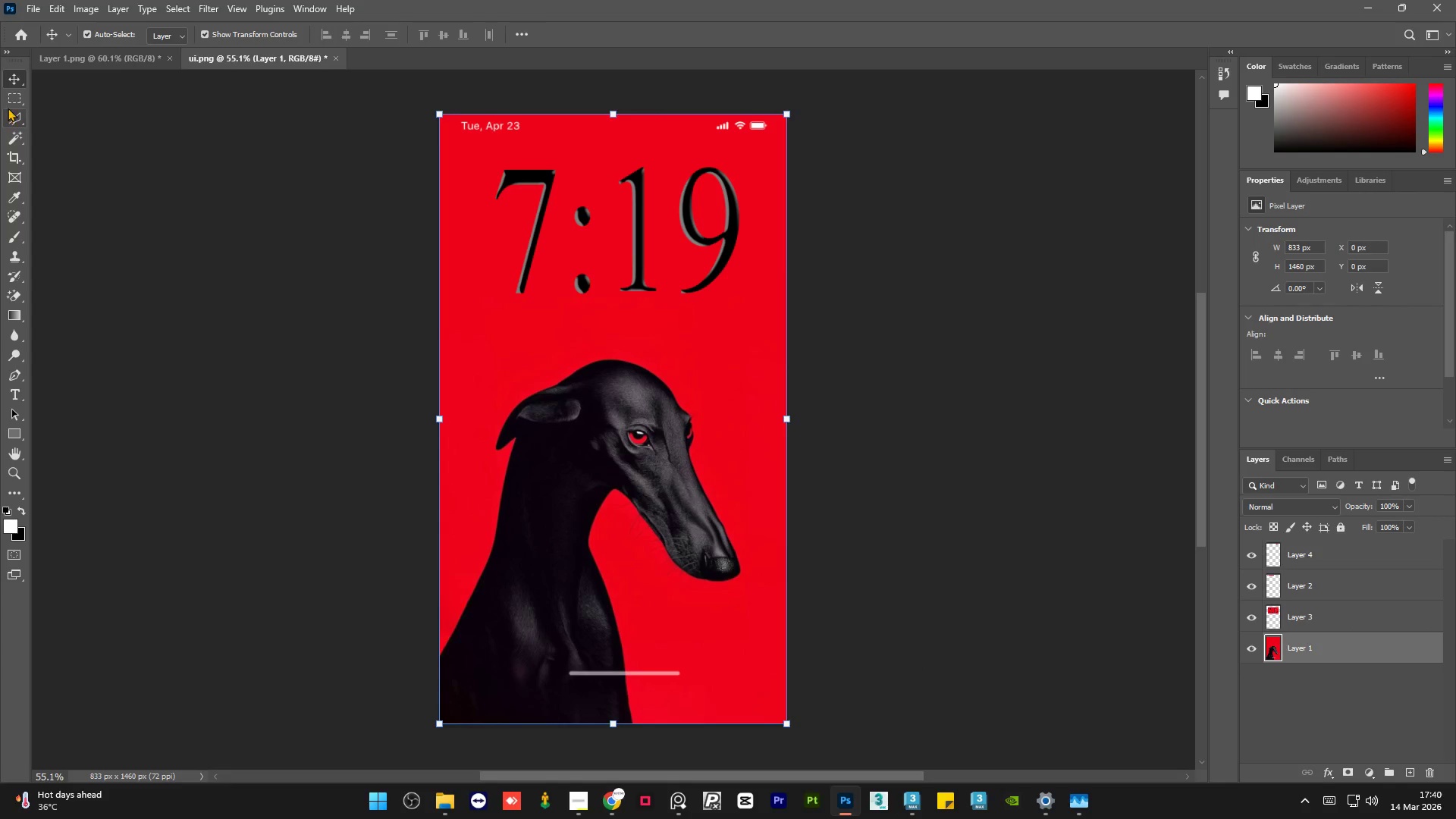 
left_click([8, 100])
 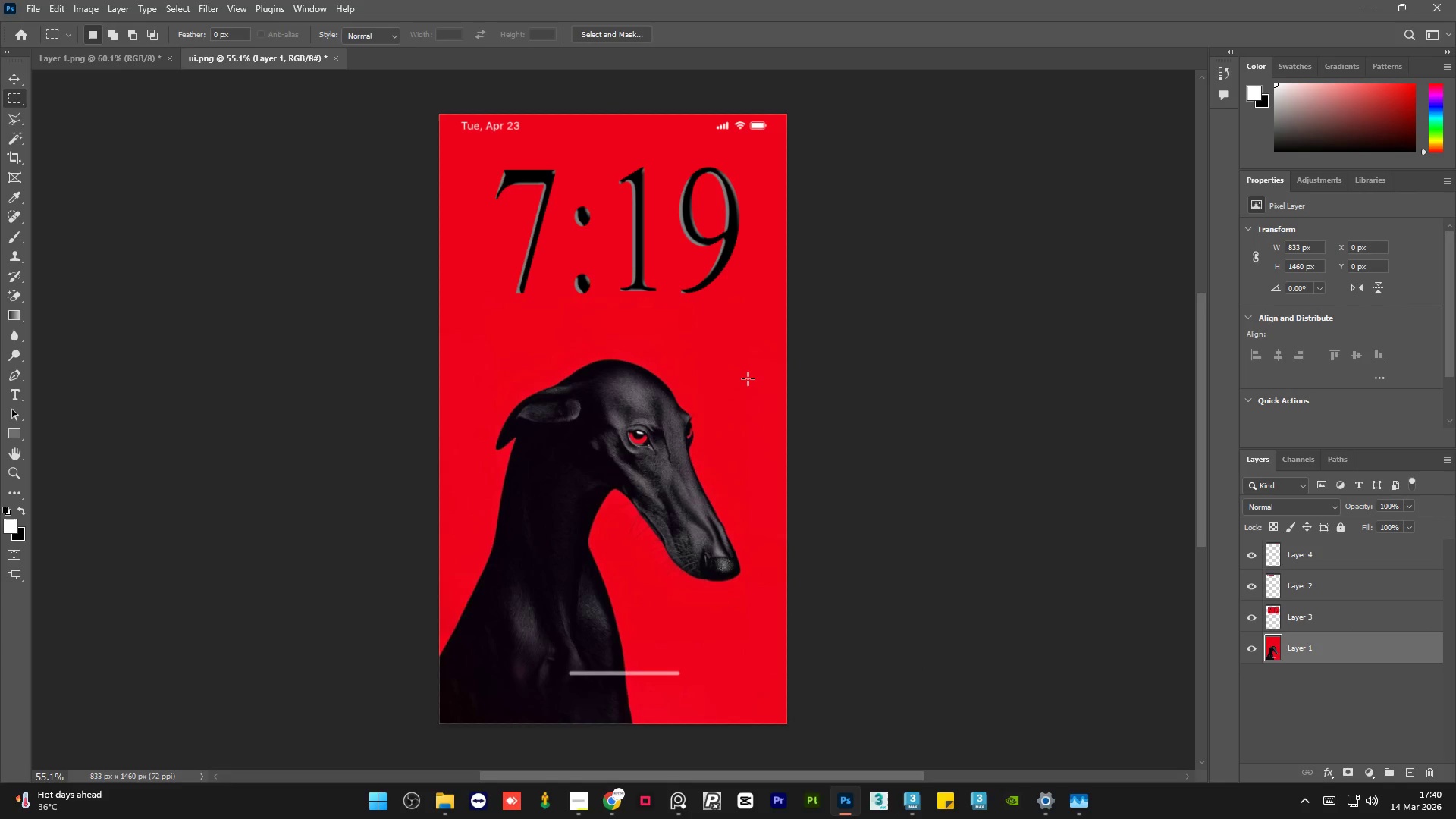 
scroll: coordinate [748, 378], scroll_direction: down, amount: 1.0
 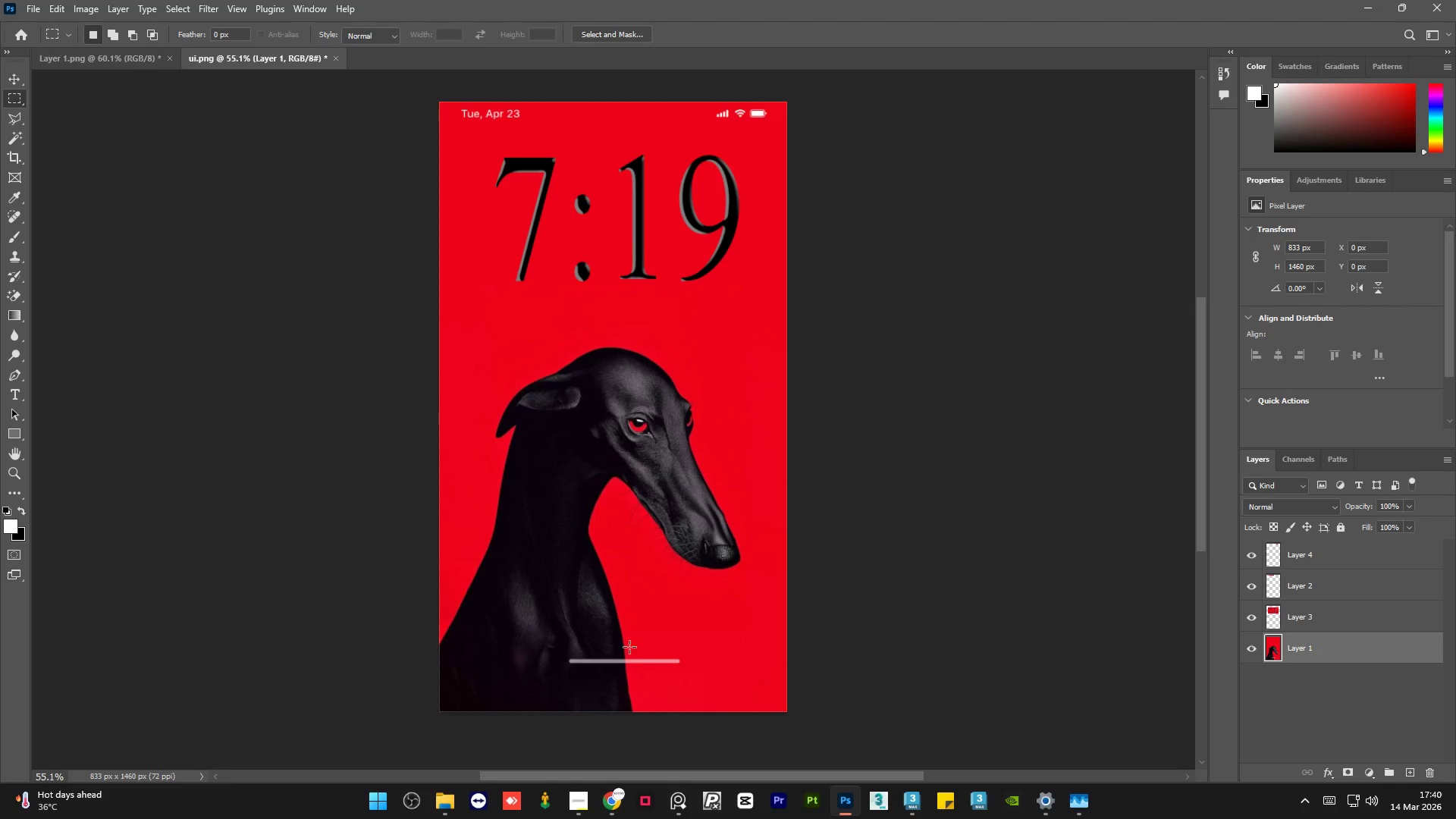 
hold_key(key=AltLeft, duration=0.83)
scroll: coordinate [622, 692], scroll_direction: up, amount: 7.0
 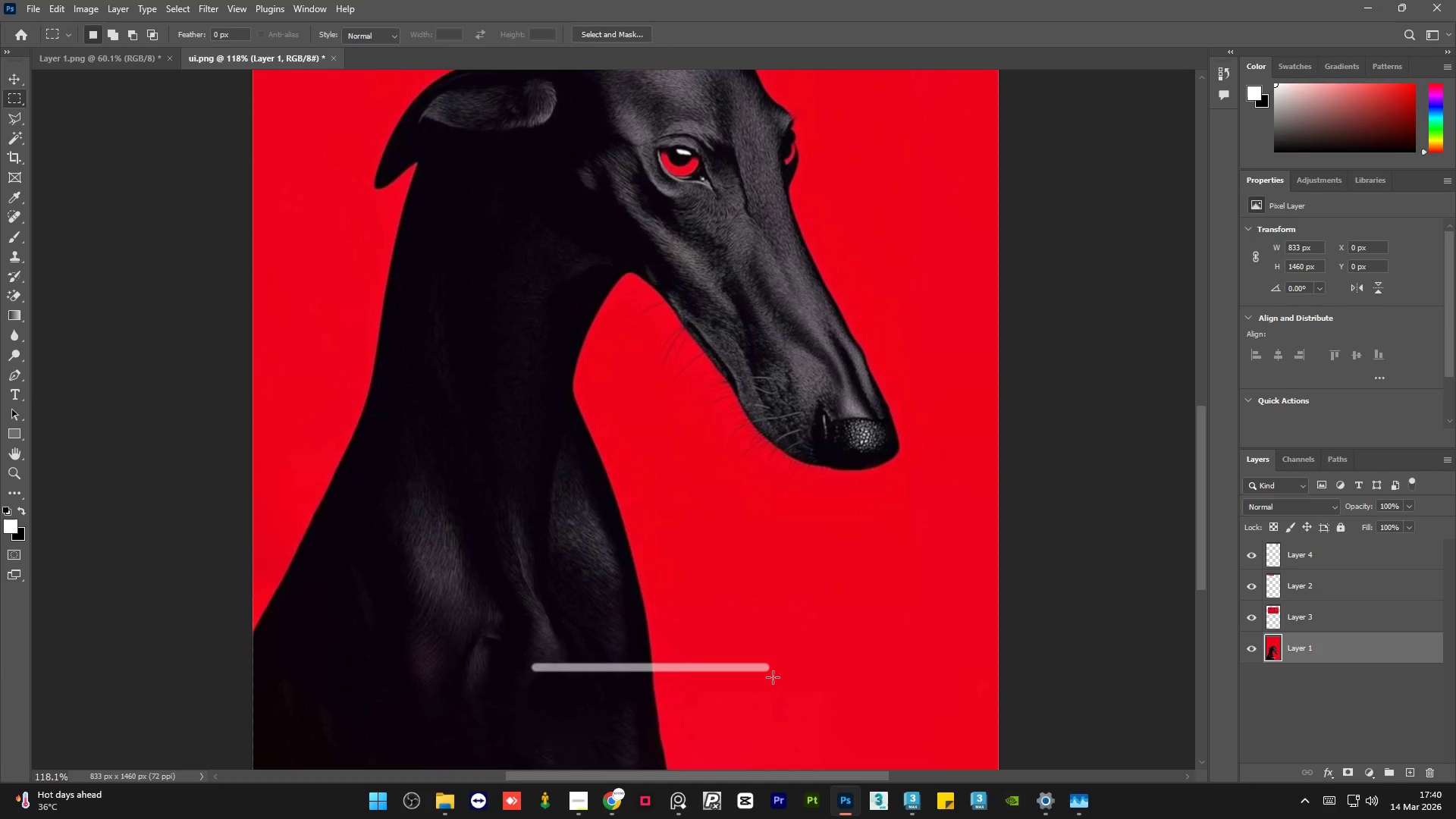 
left_click_drag(start_coordinate=[773, 677], to_coordinate=[528, 660])
 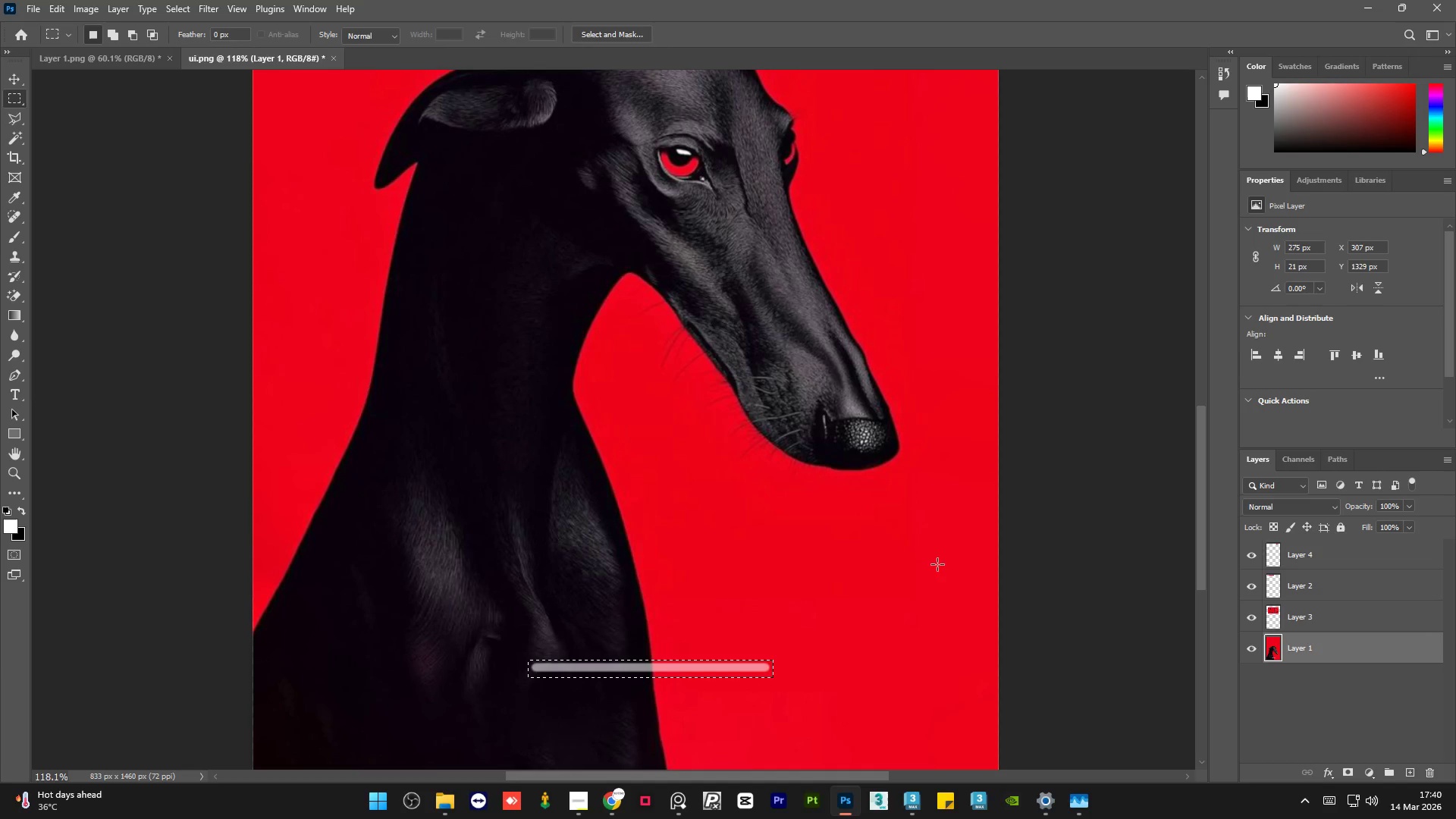 
hold_key(key=ControlLeft, duration=1.5)
 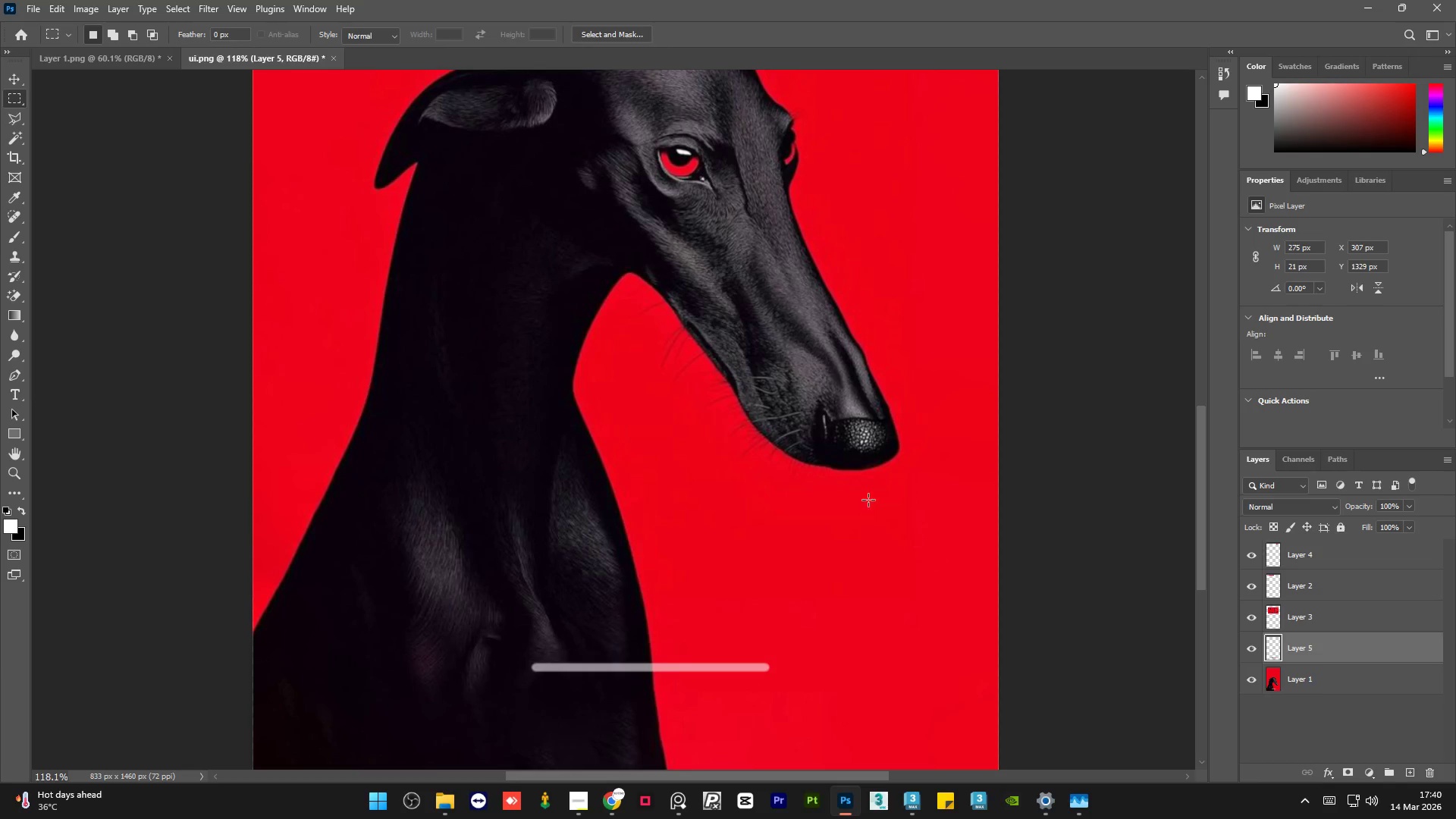 
key(Control+J)
 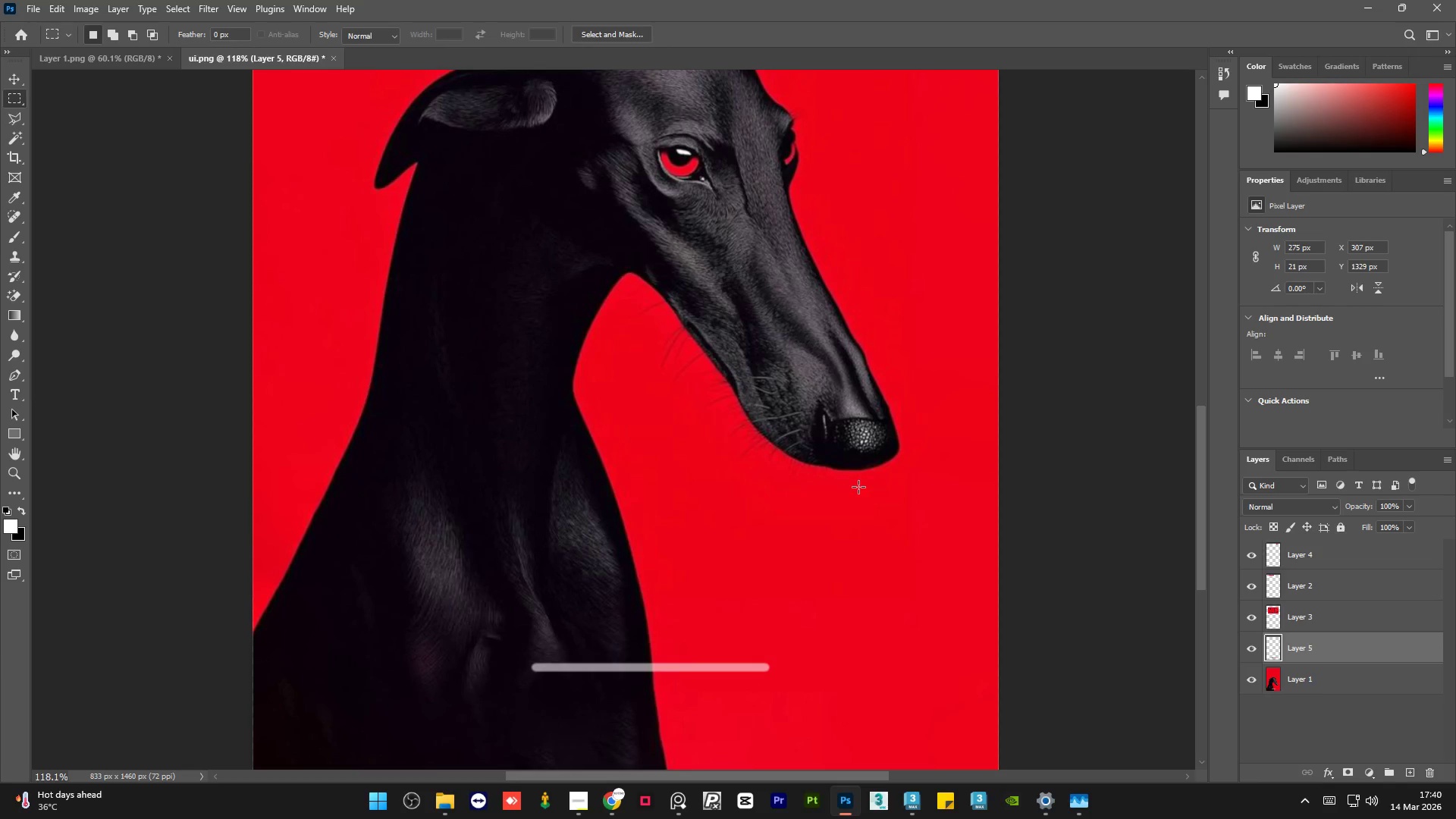 
hold_key(key=AltLeft, duration=1.53)
scroll: coordinate [602, 529], scroll_direction: down, amount: 8.0
 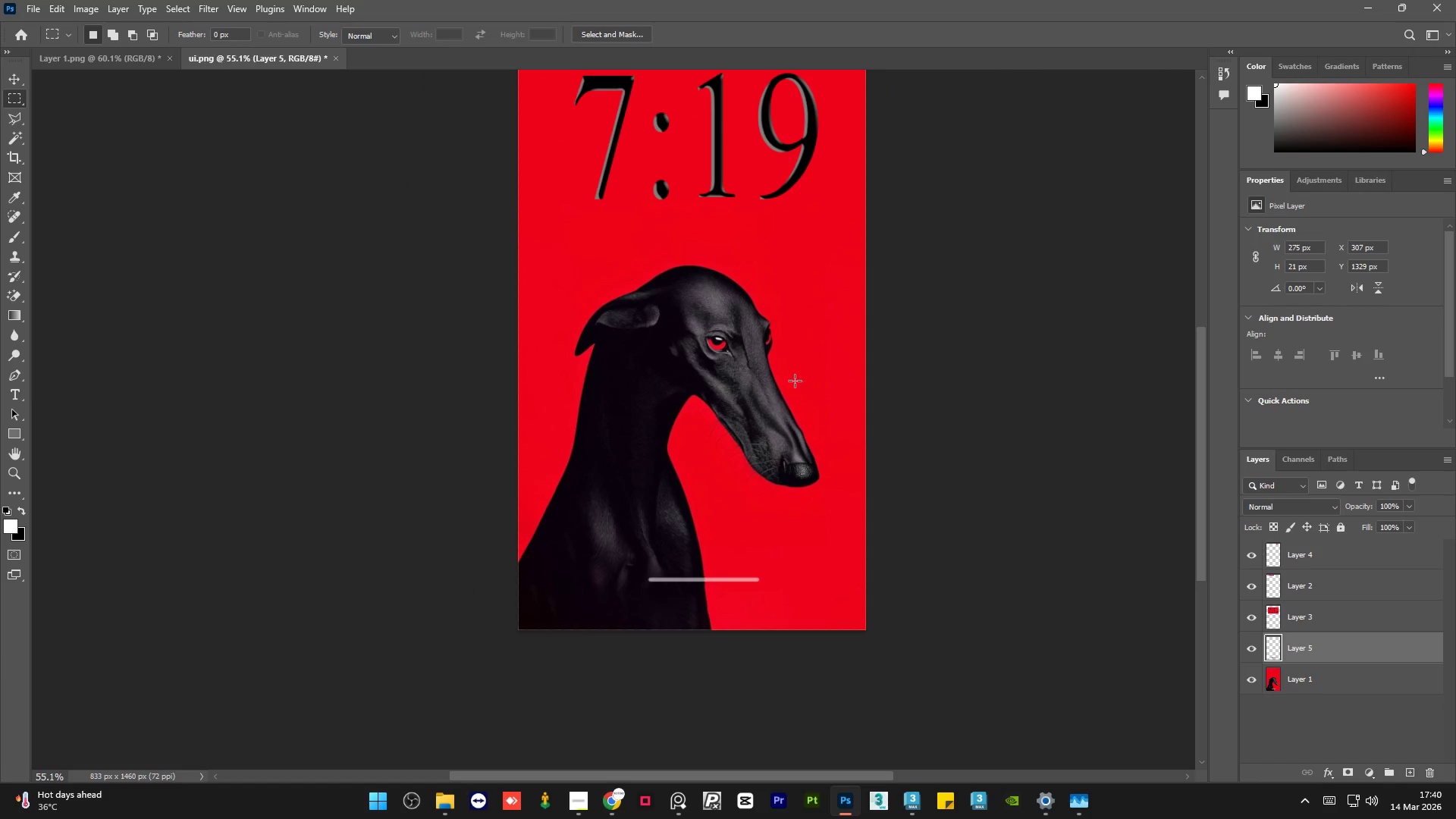 
hold_key(key=AltLeft, duration=0.89)
scroll: coordinate [733, 165], scroll_direction: down, amount: 1.0
 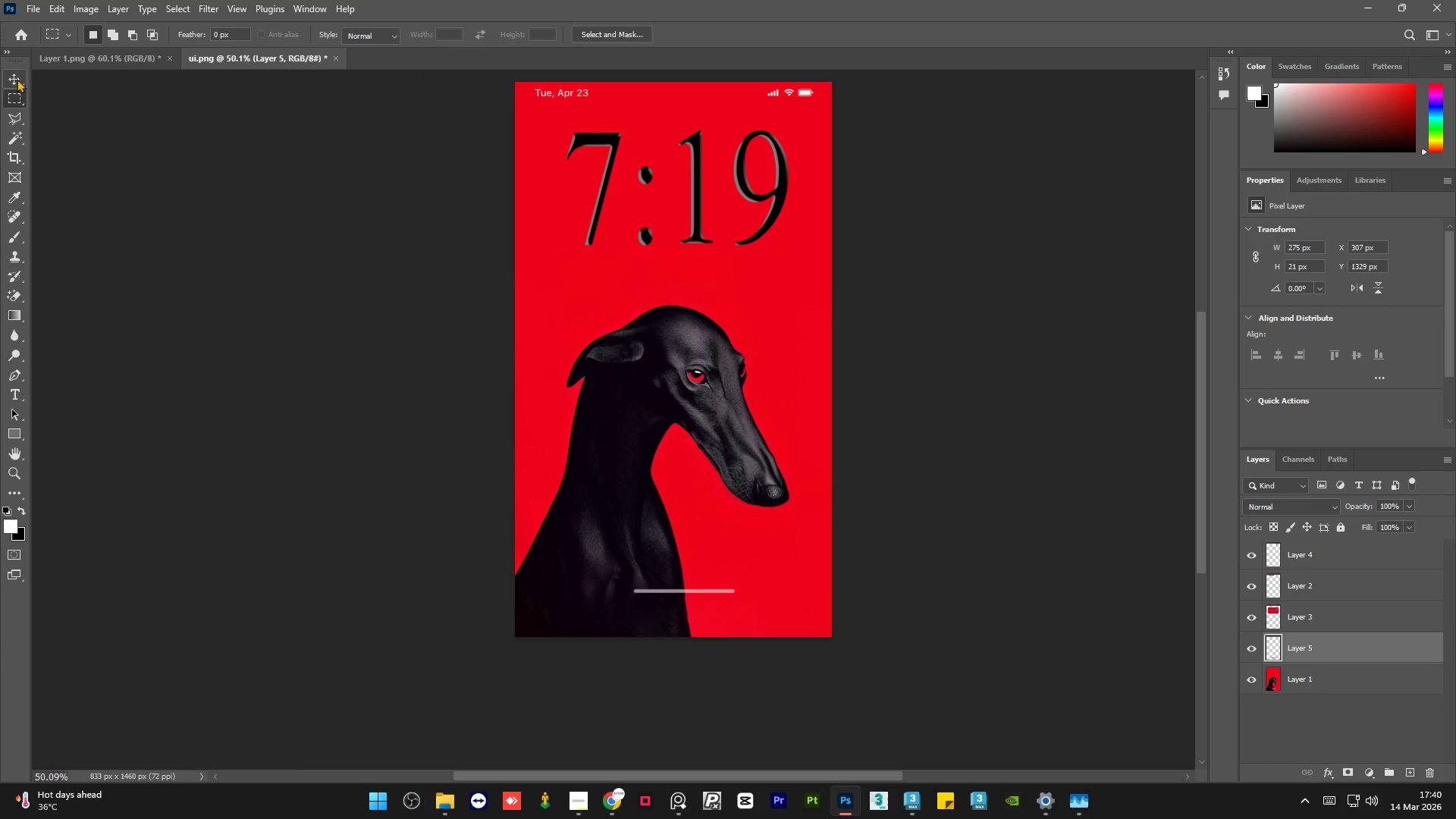 
left_click([15, 79])
 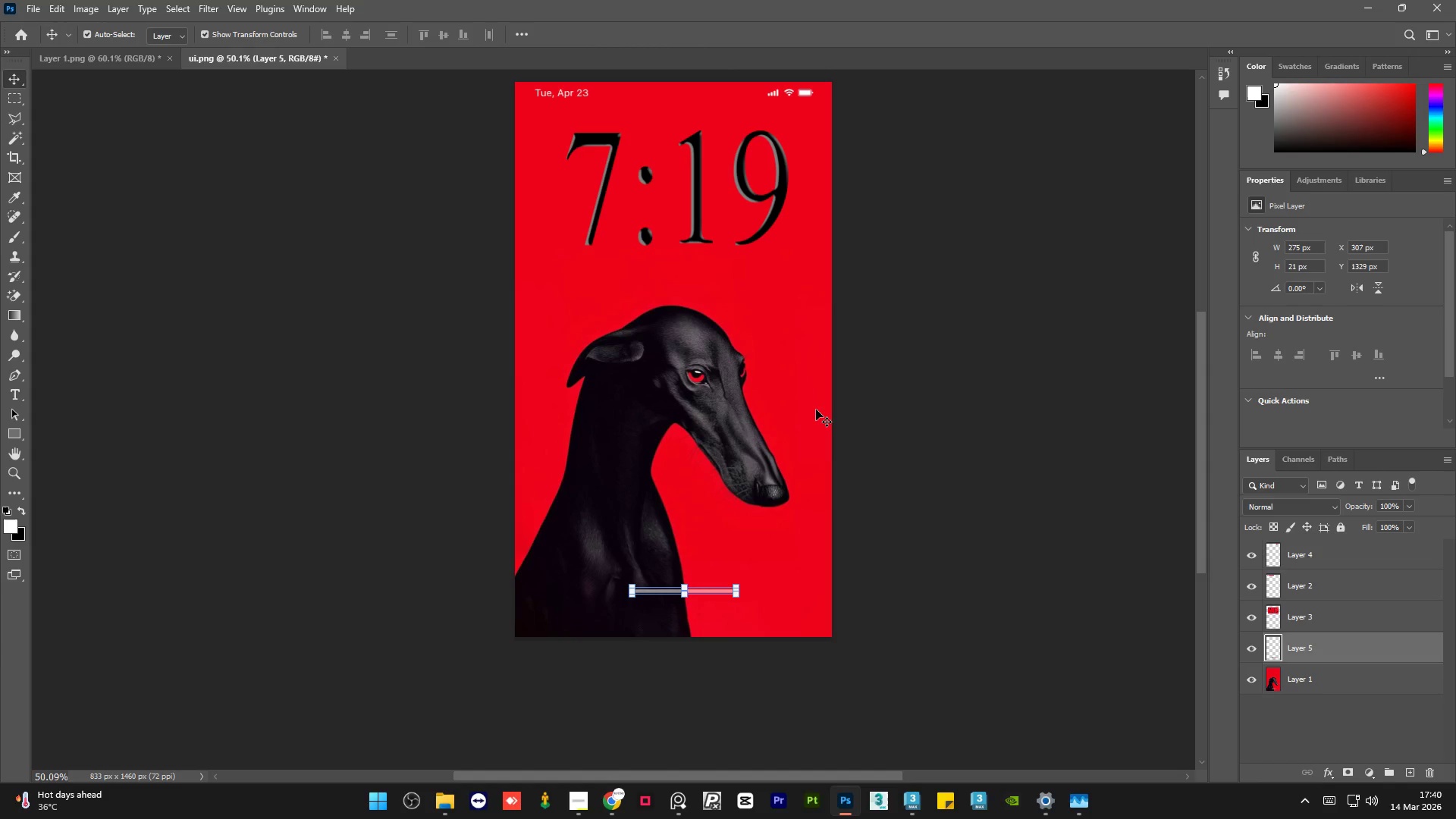 
key(Shift+ArrowDown)
 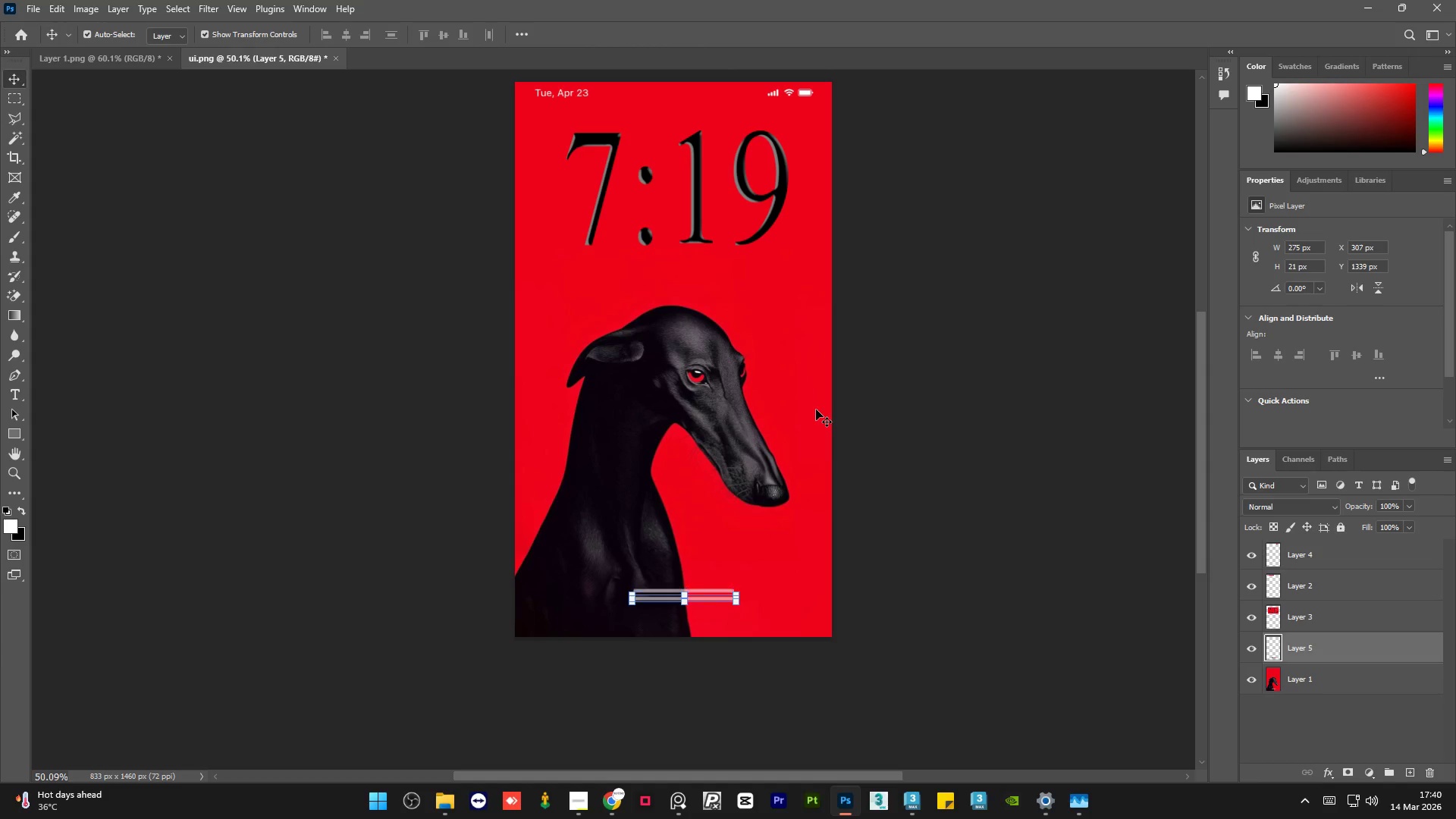 
key(Shift+ArrowDown)
 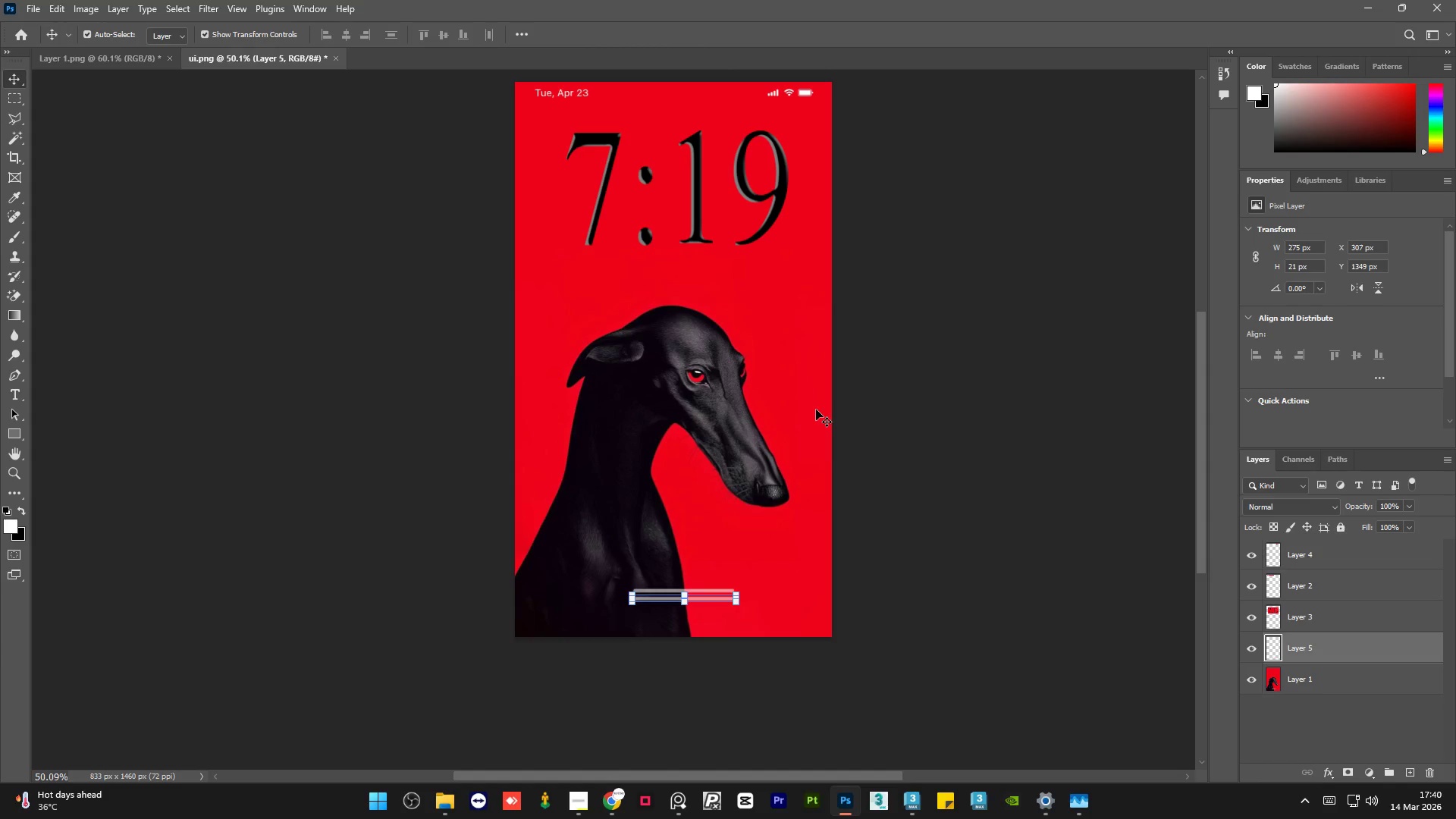 
key(Shift+ArrowDown)
 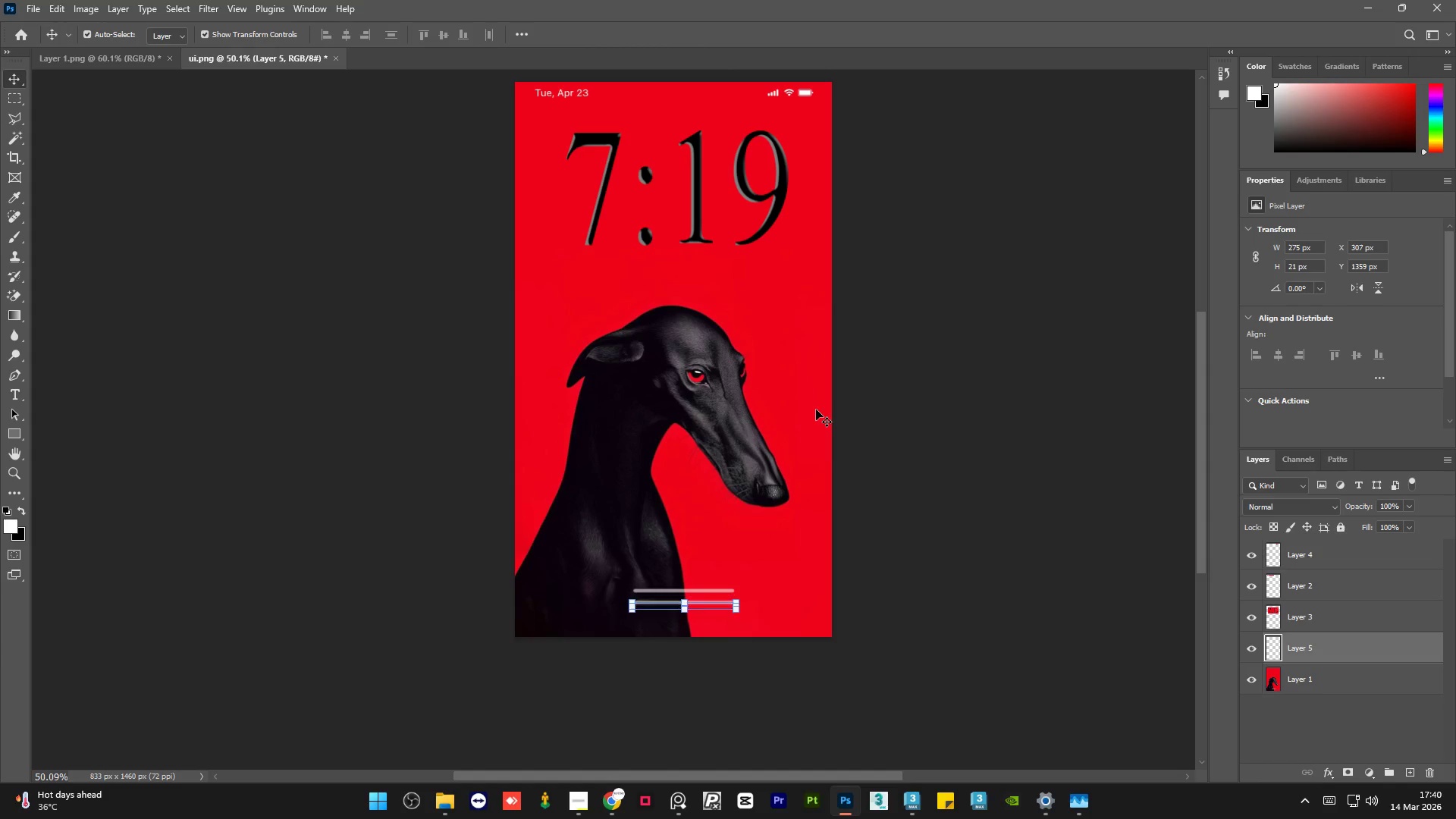 
key(Shift+ArrowDown)
 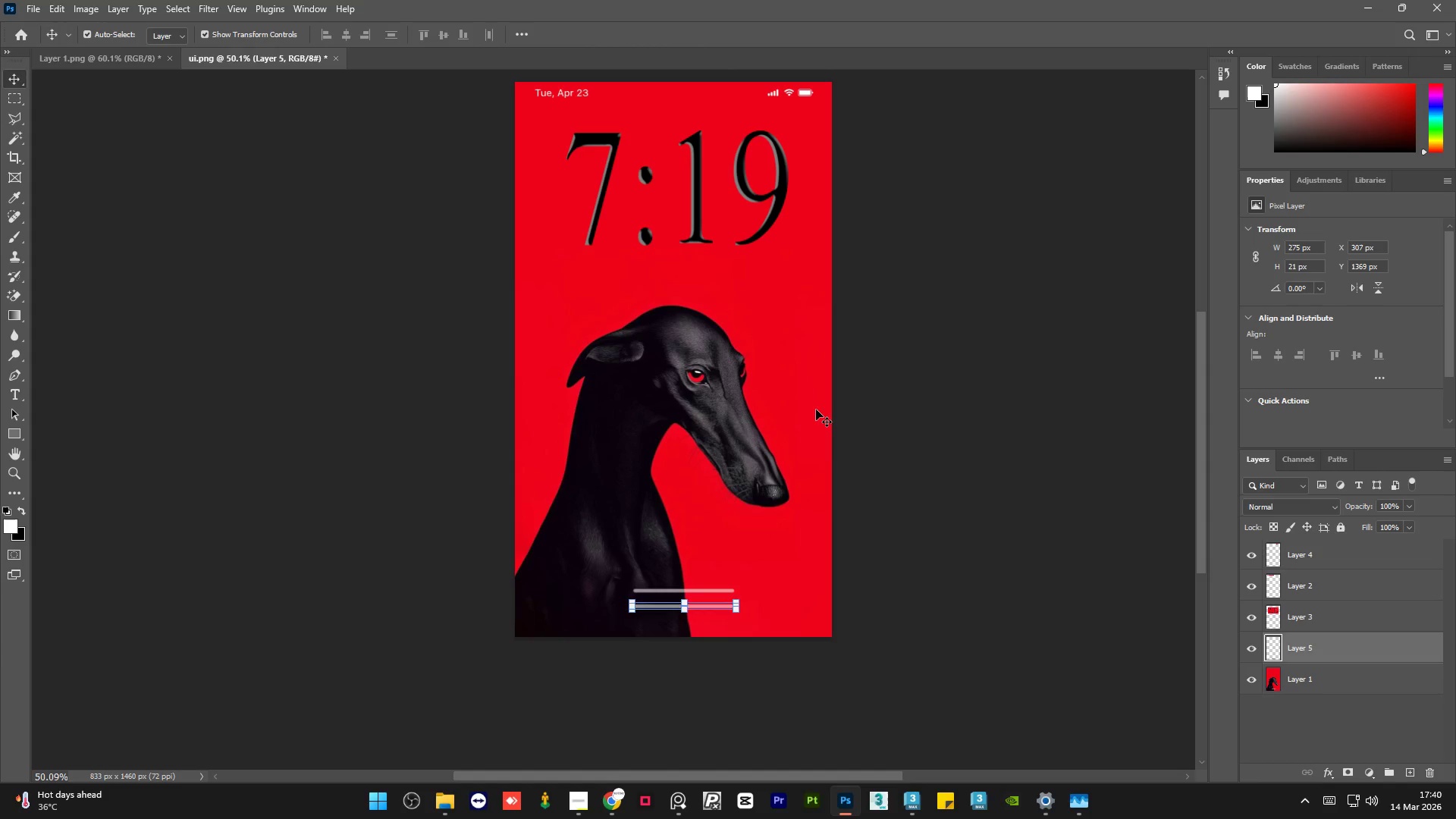 
key(Shift+ArrowDown)
 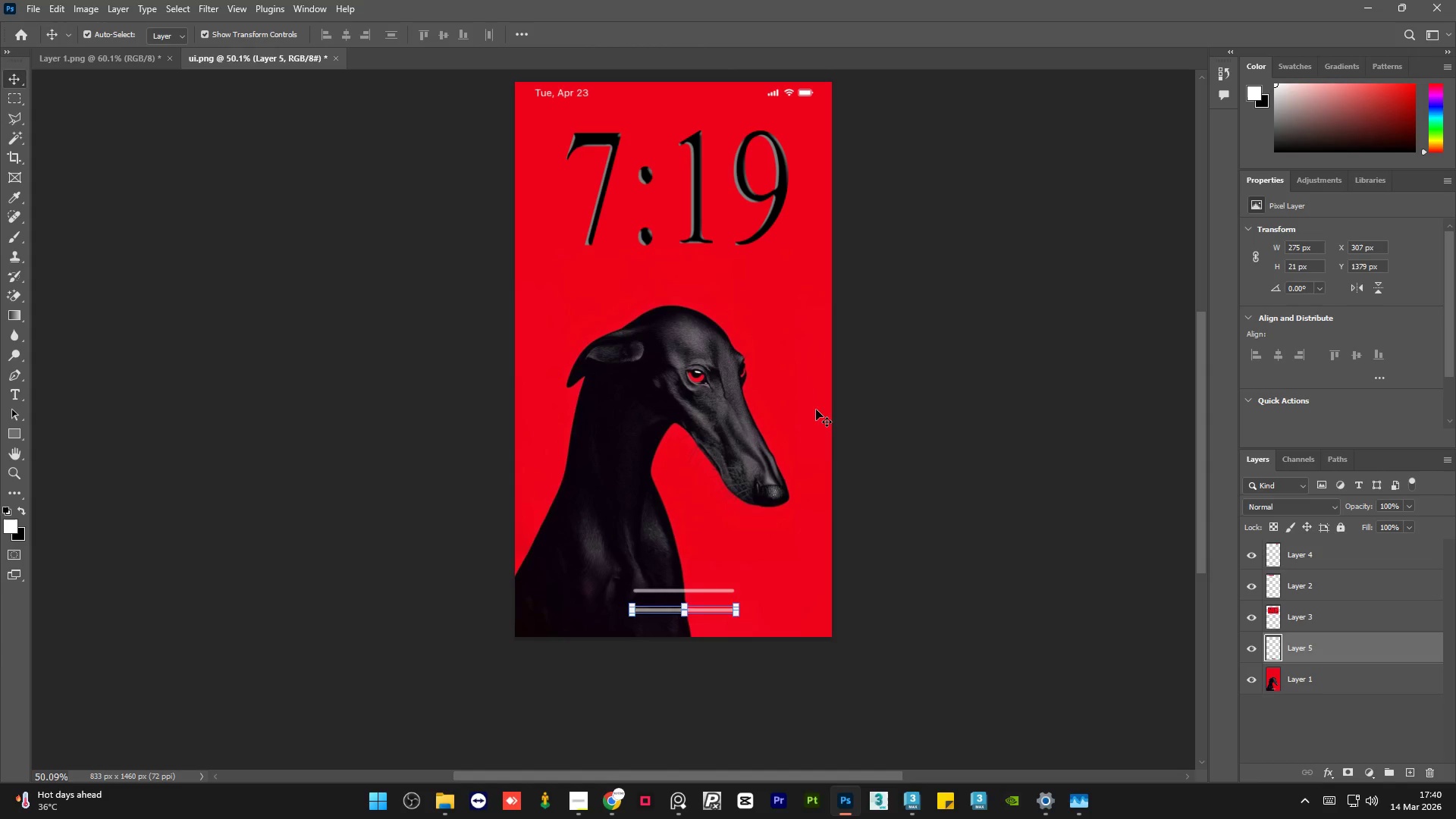 
key(Shift+ArrowDown)
 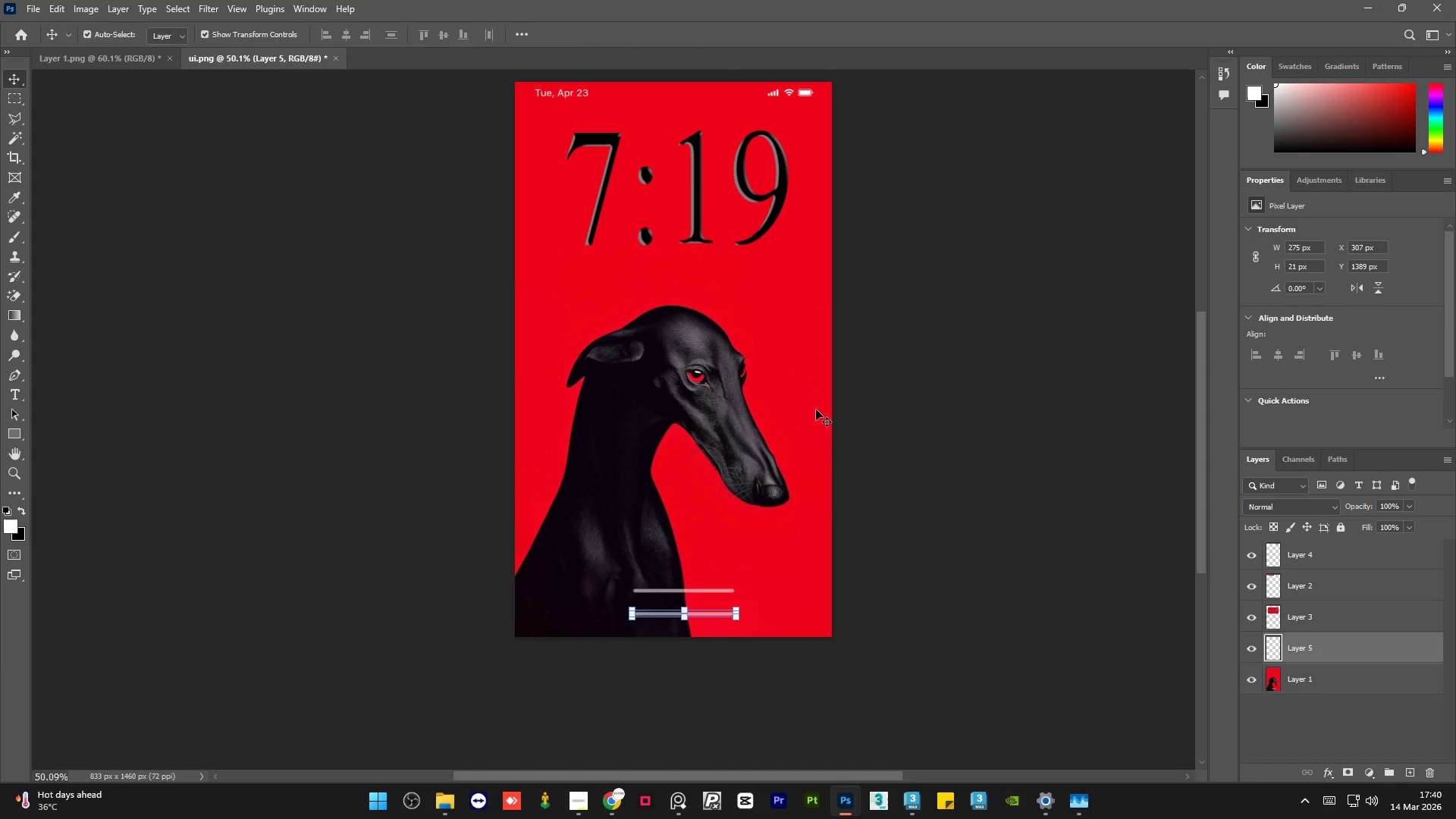 
key(Shift+ArrowDown)
 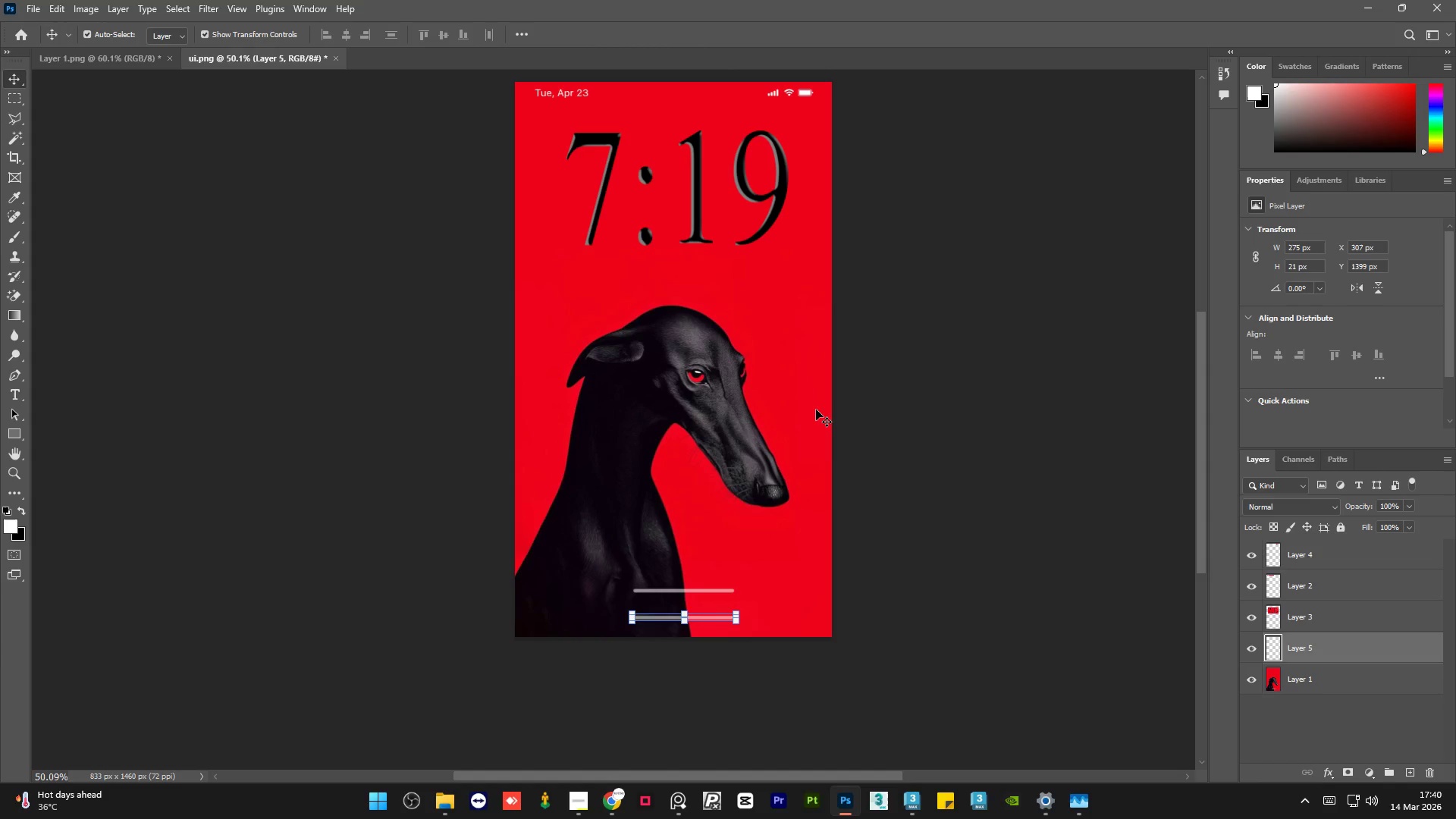 
key(Shift+ArrowDown)
 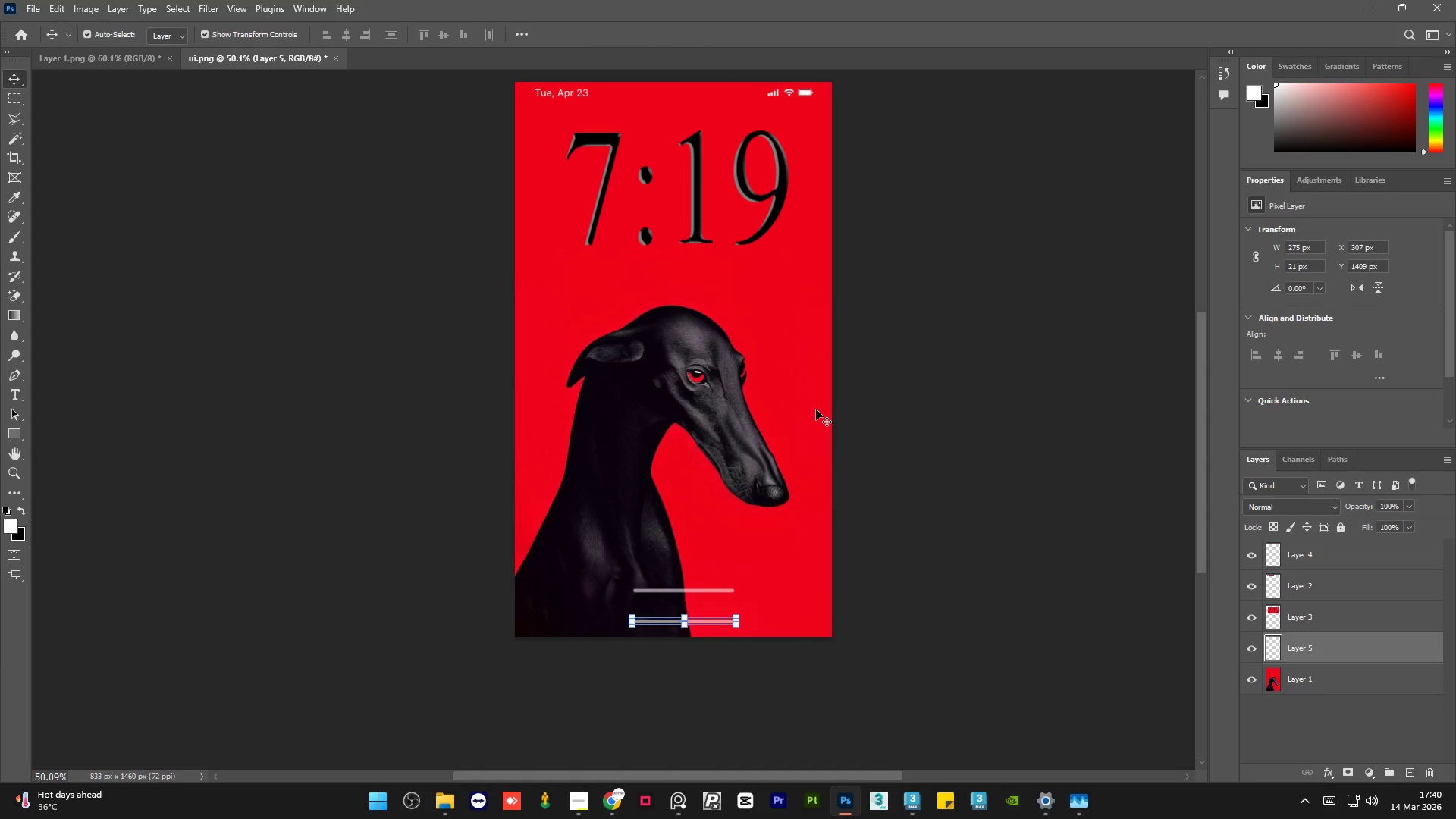 
key(Shift+ArrowDown)
 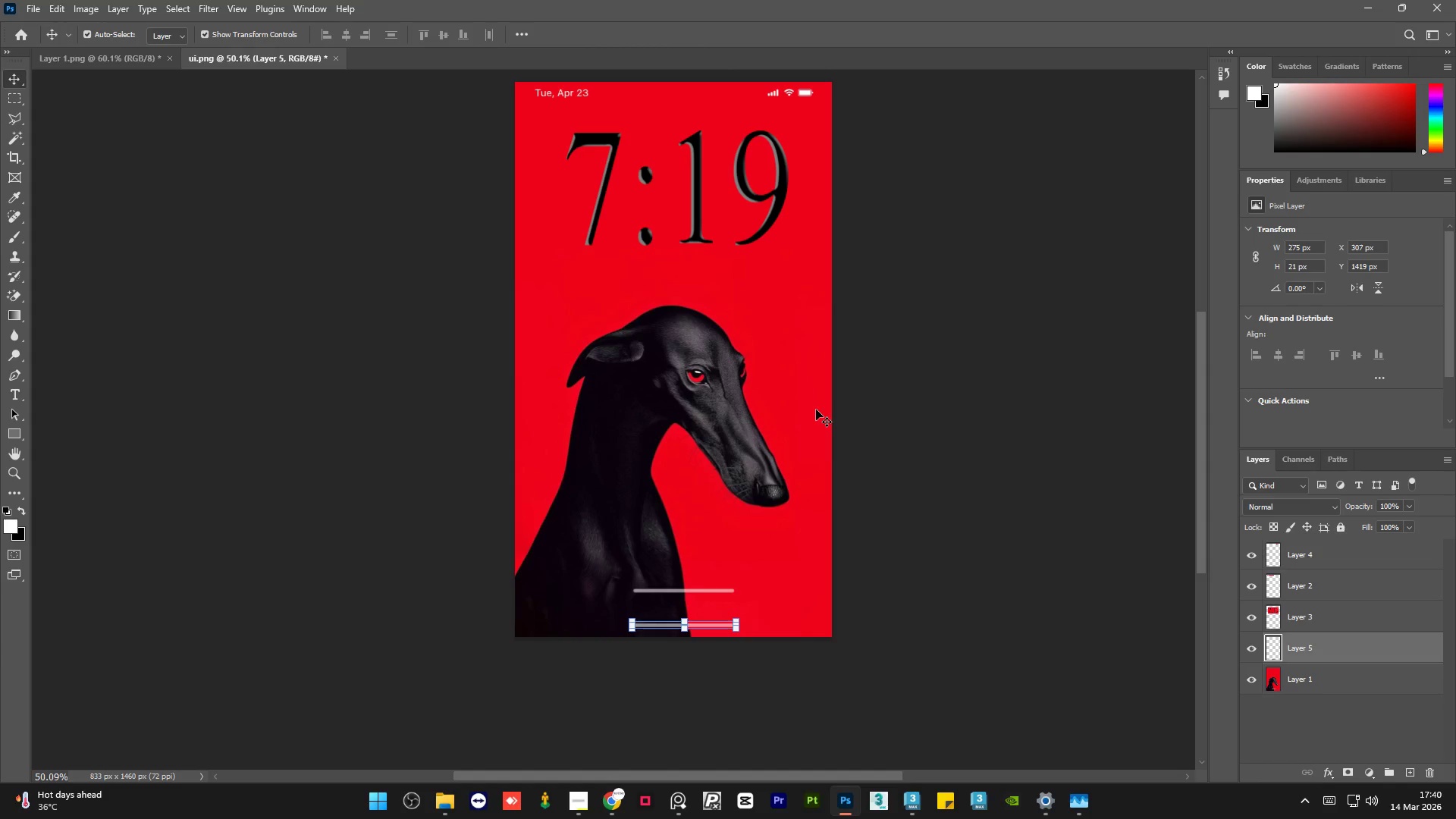 
key(Shift+ArrowDown)
 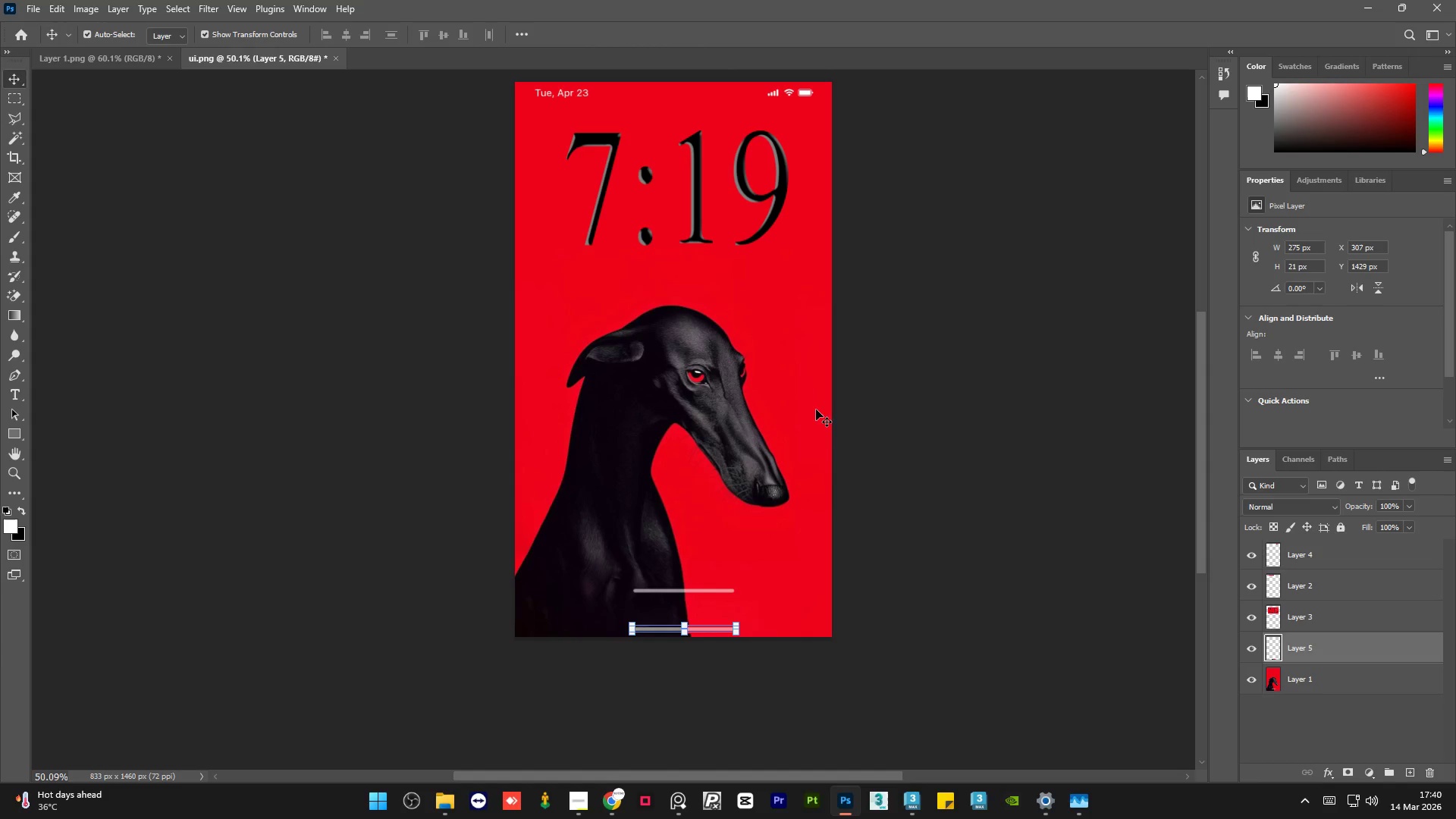 
key(Shift+ArrowUp)
 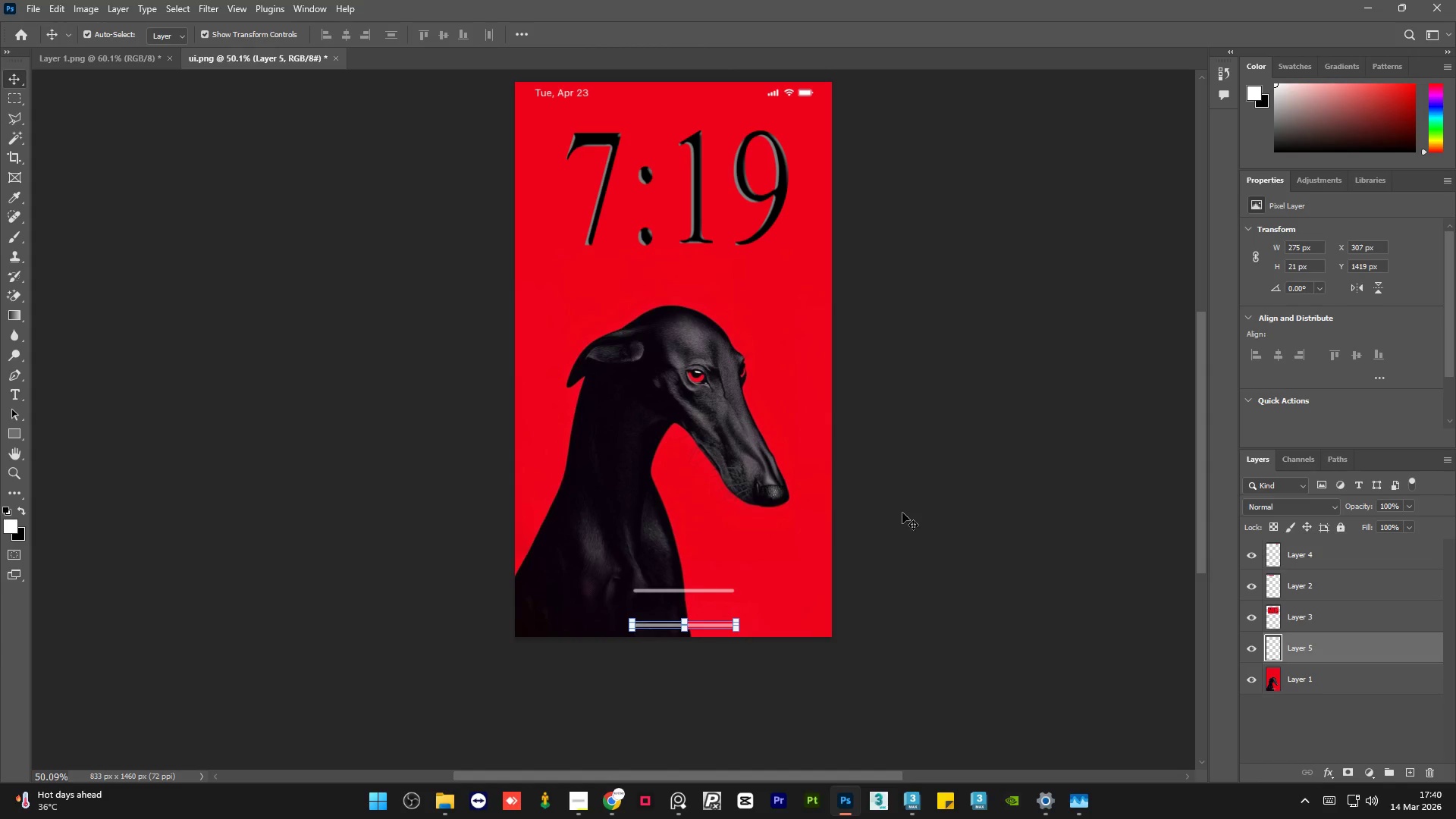 
left_click([905, 513])
 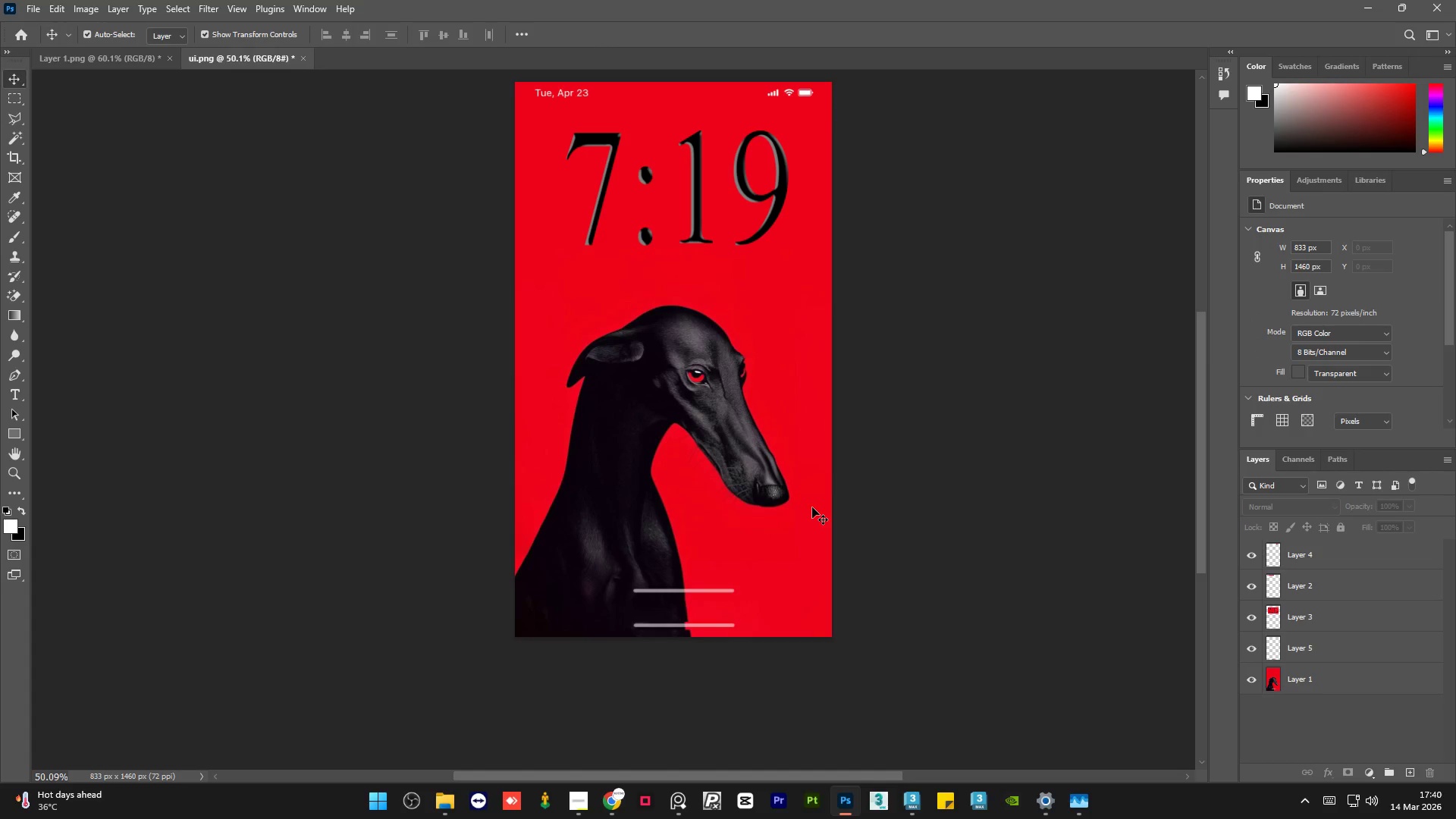 
scroll: coordinate [811, 507], scroll_direction: up, amount: 5.0
 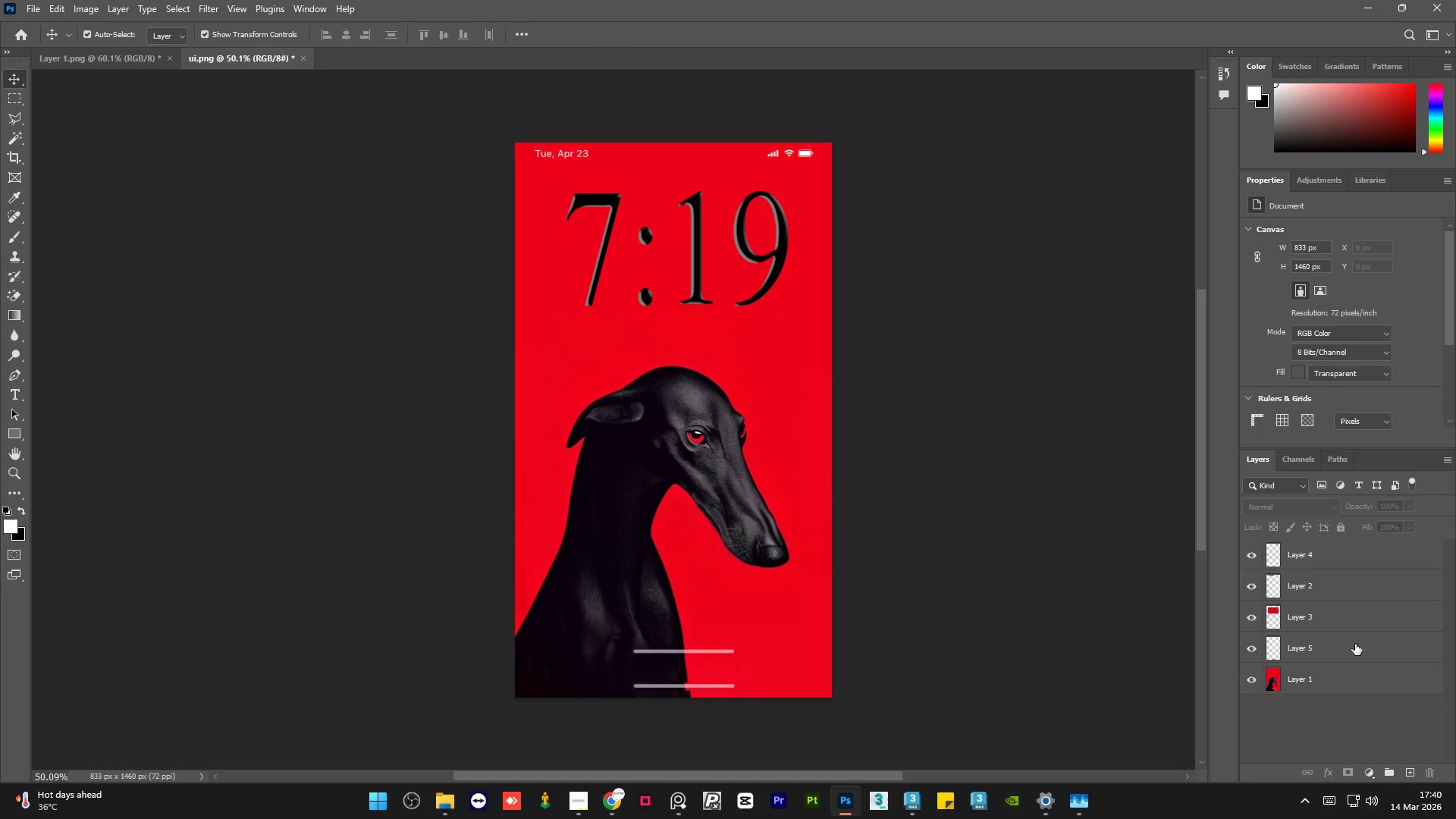 
left_click([1352, 648])
 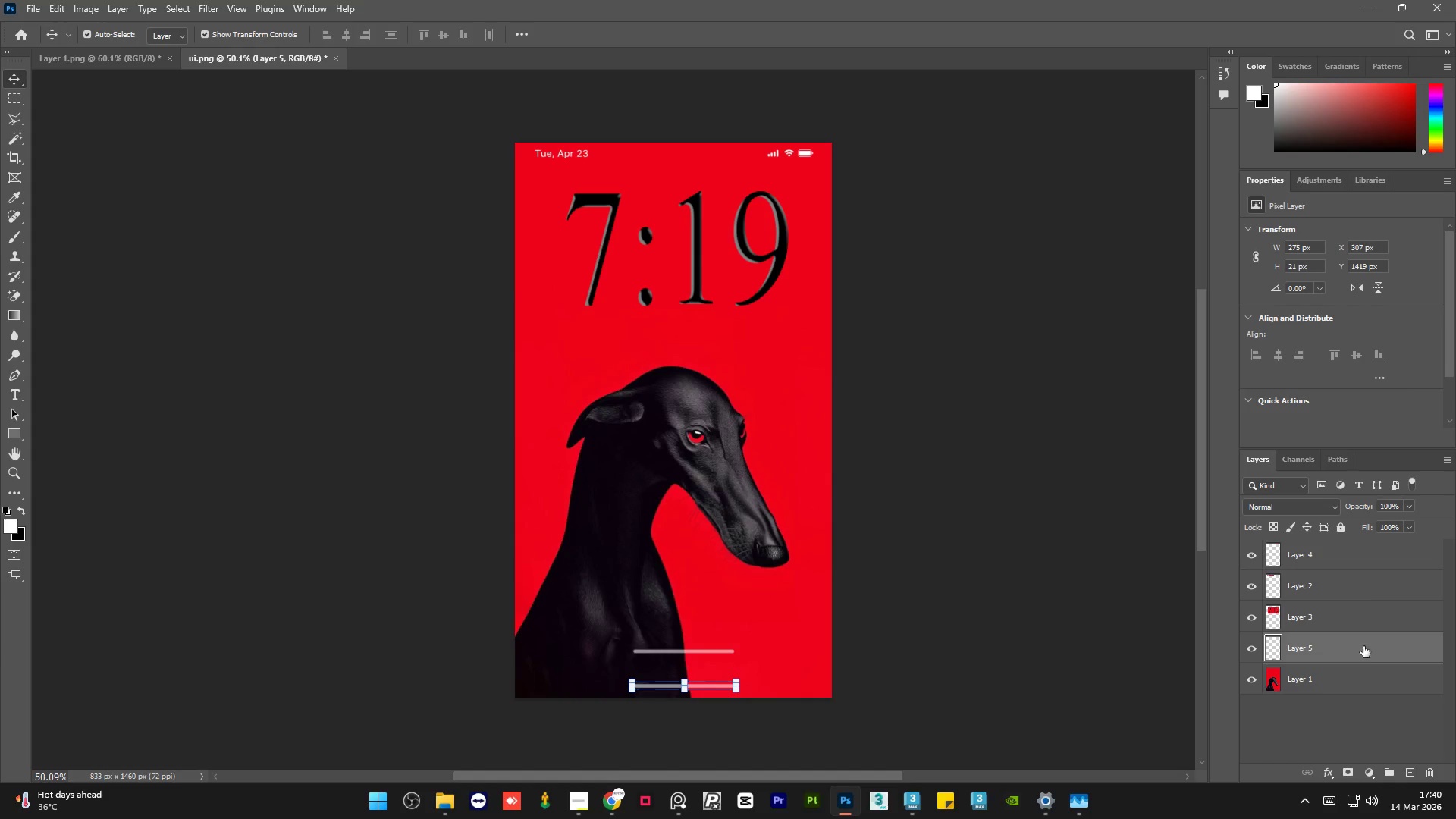 
left_click([1334, 683])
 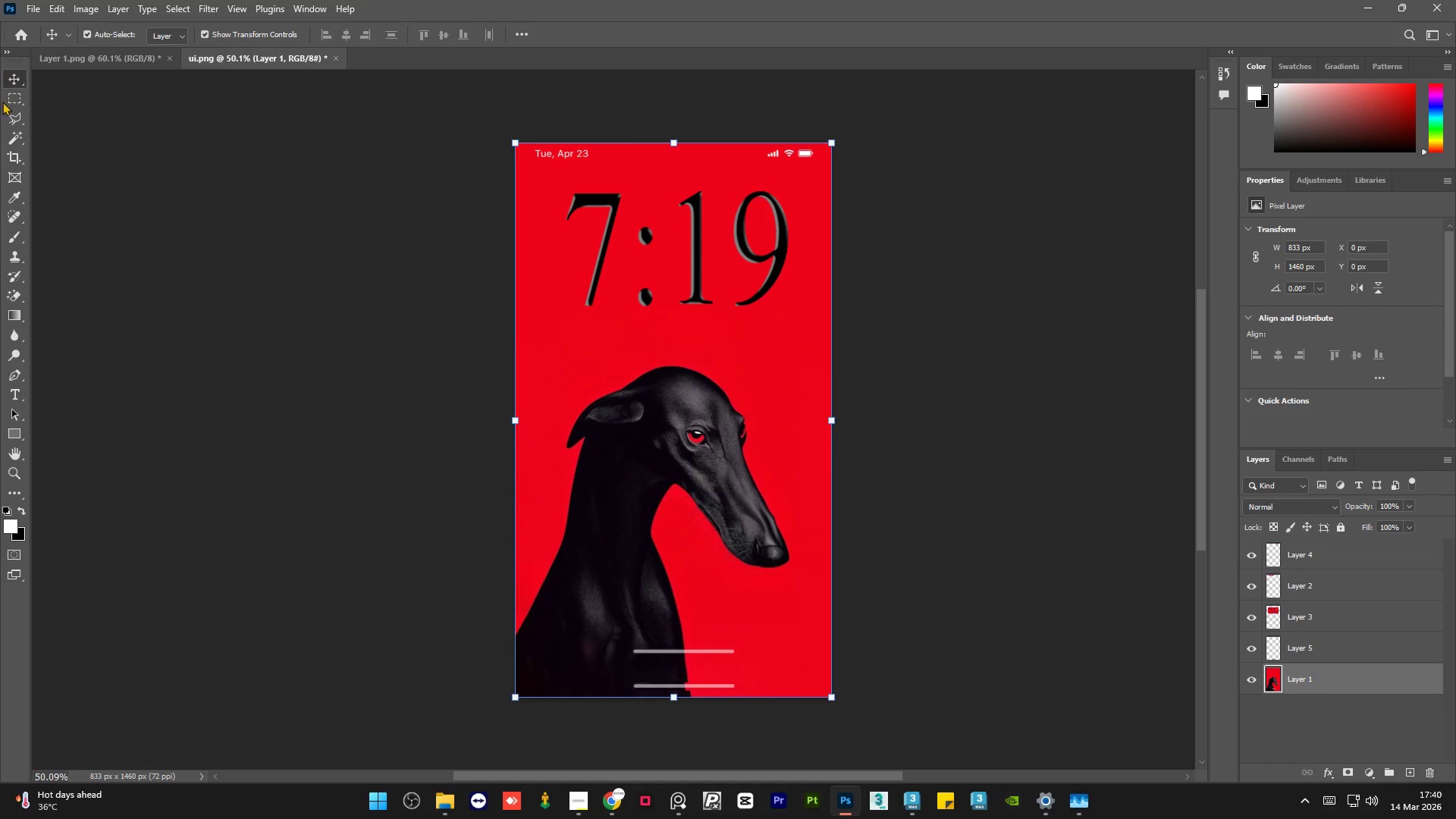 
left_click([8, 97])
 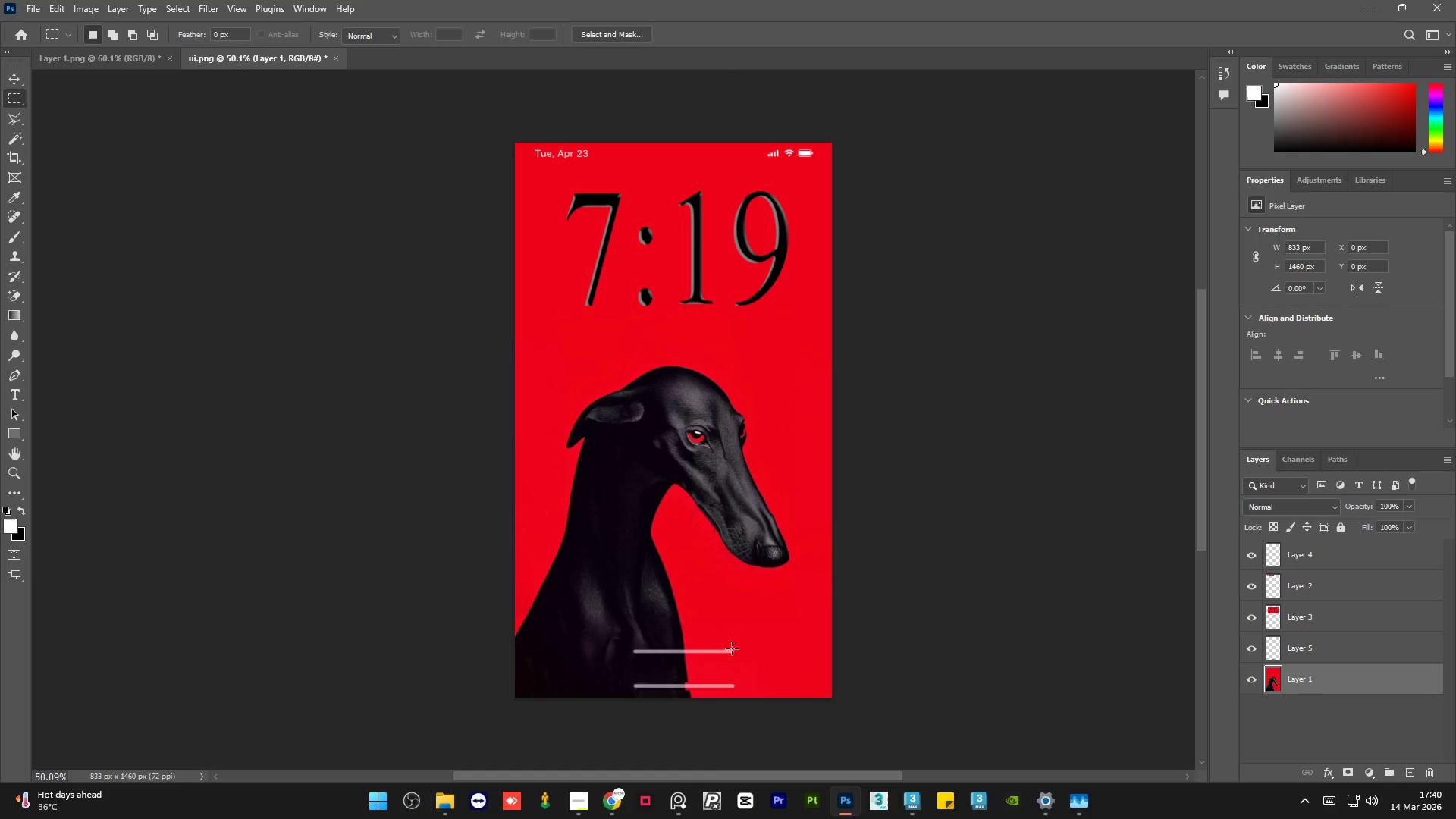 
hold_key(key=AltLeft, duration=1.02)
scroll: coordinate [686, 695], scroll_direction: up, amount: 14.0
 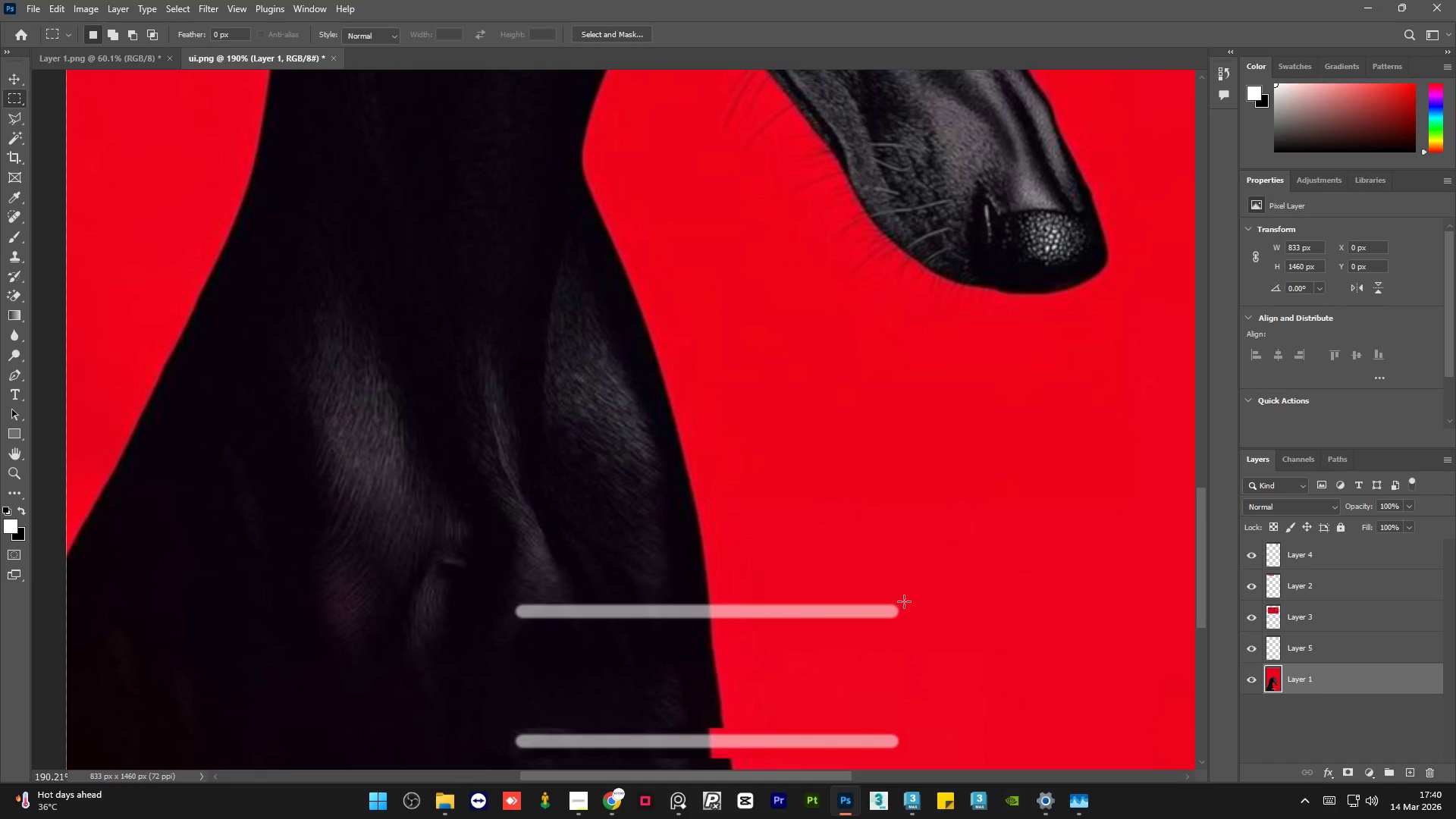 
left_click_drag(start_coordinate=[904, 601], to_coordinate=[509, 622])
 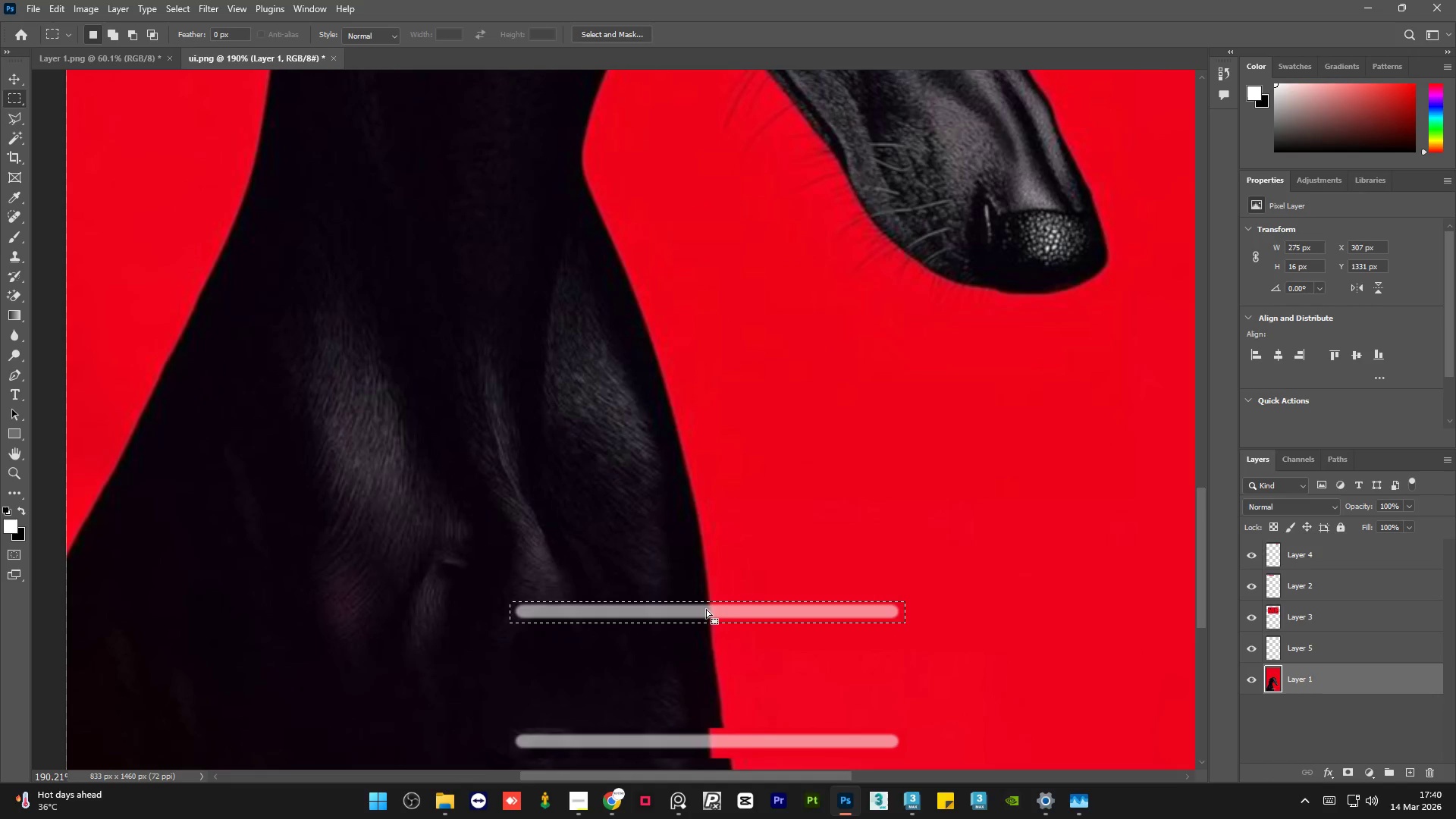 
key(Shift+F5)
 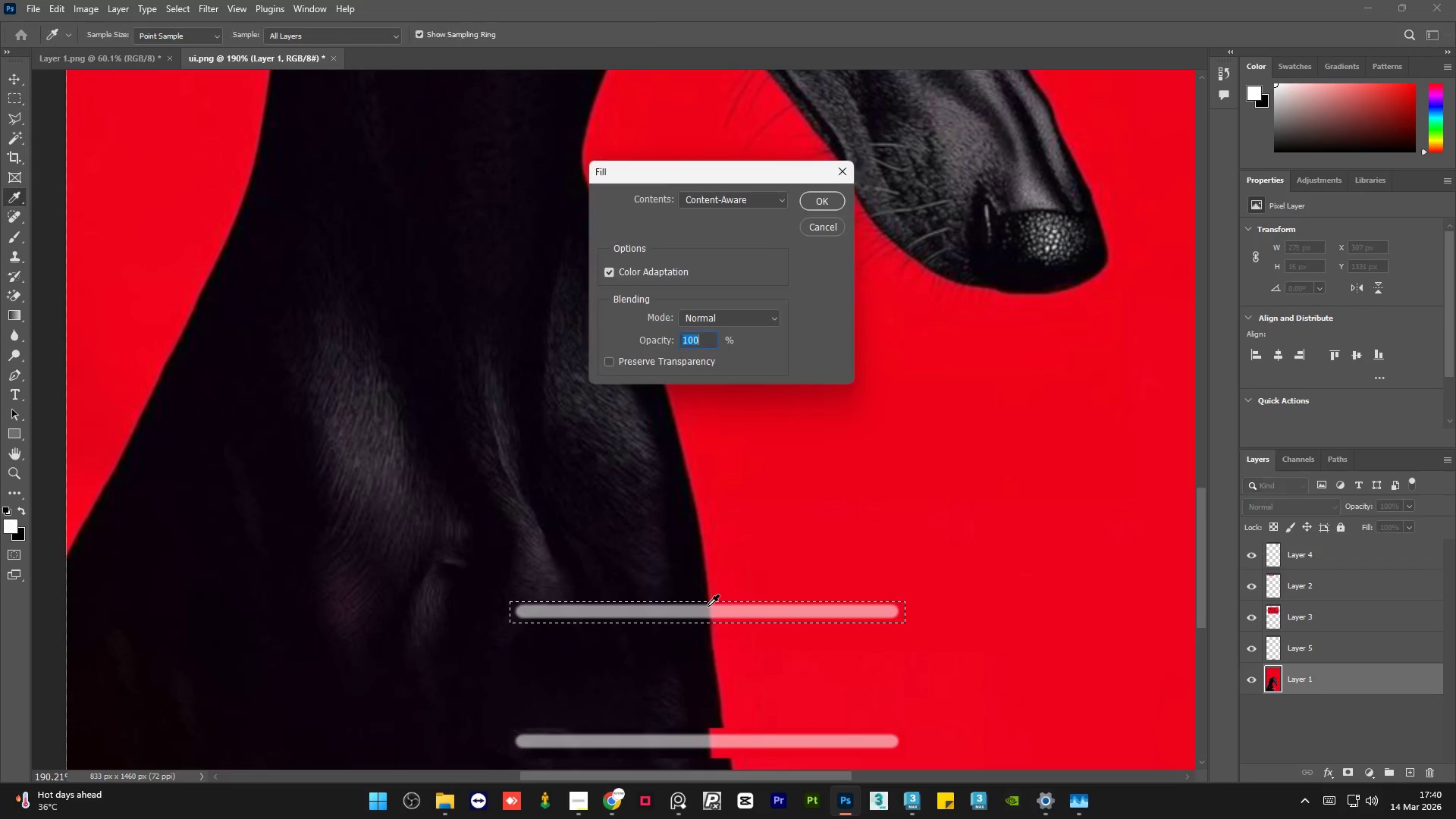 
key(Enter)
 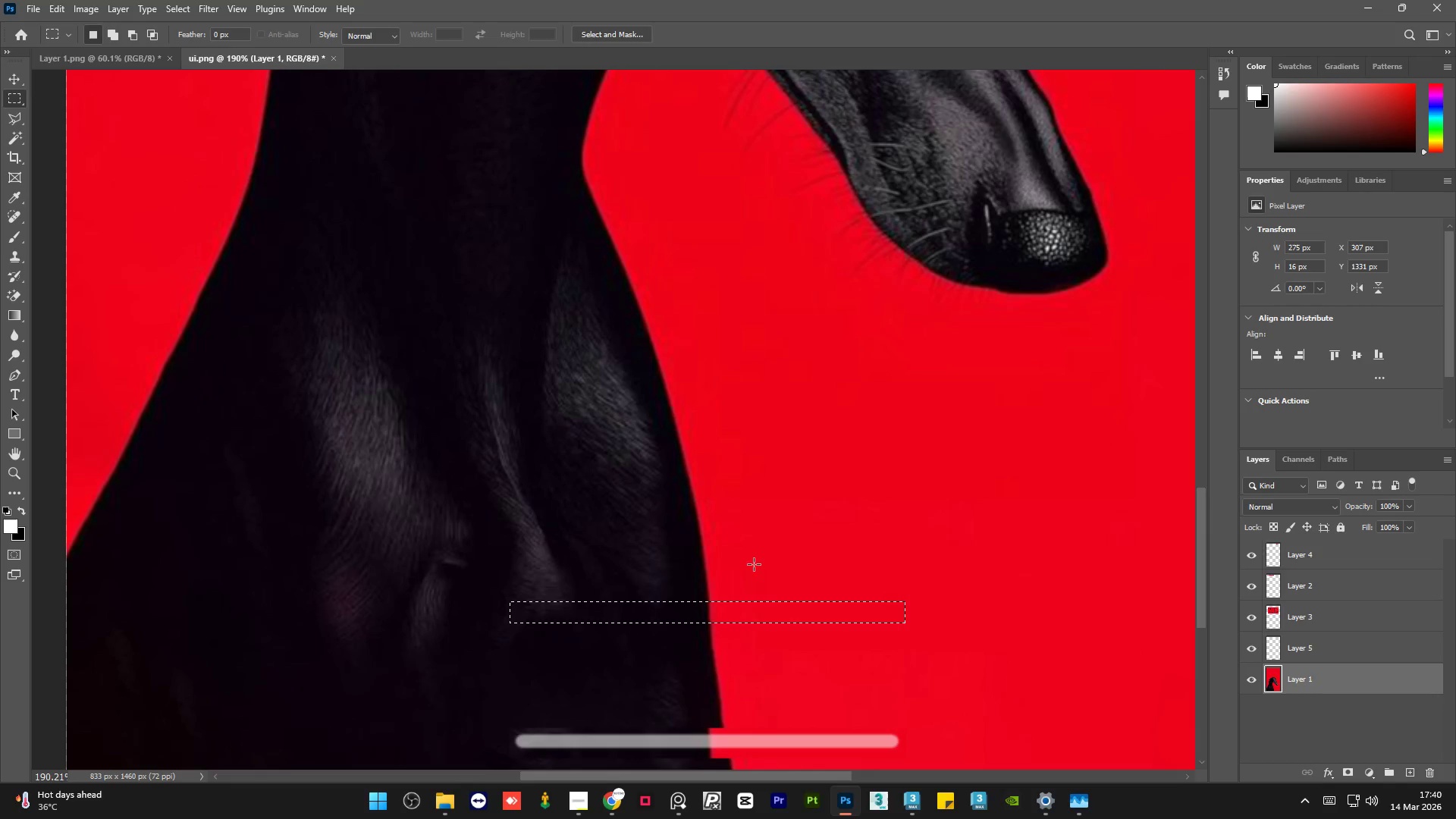 
key(Control+D)
 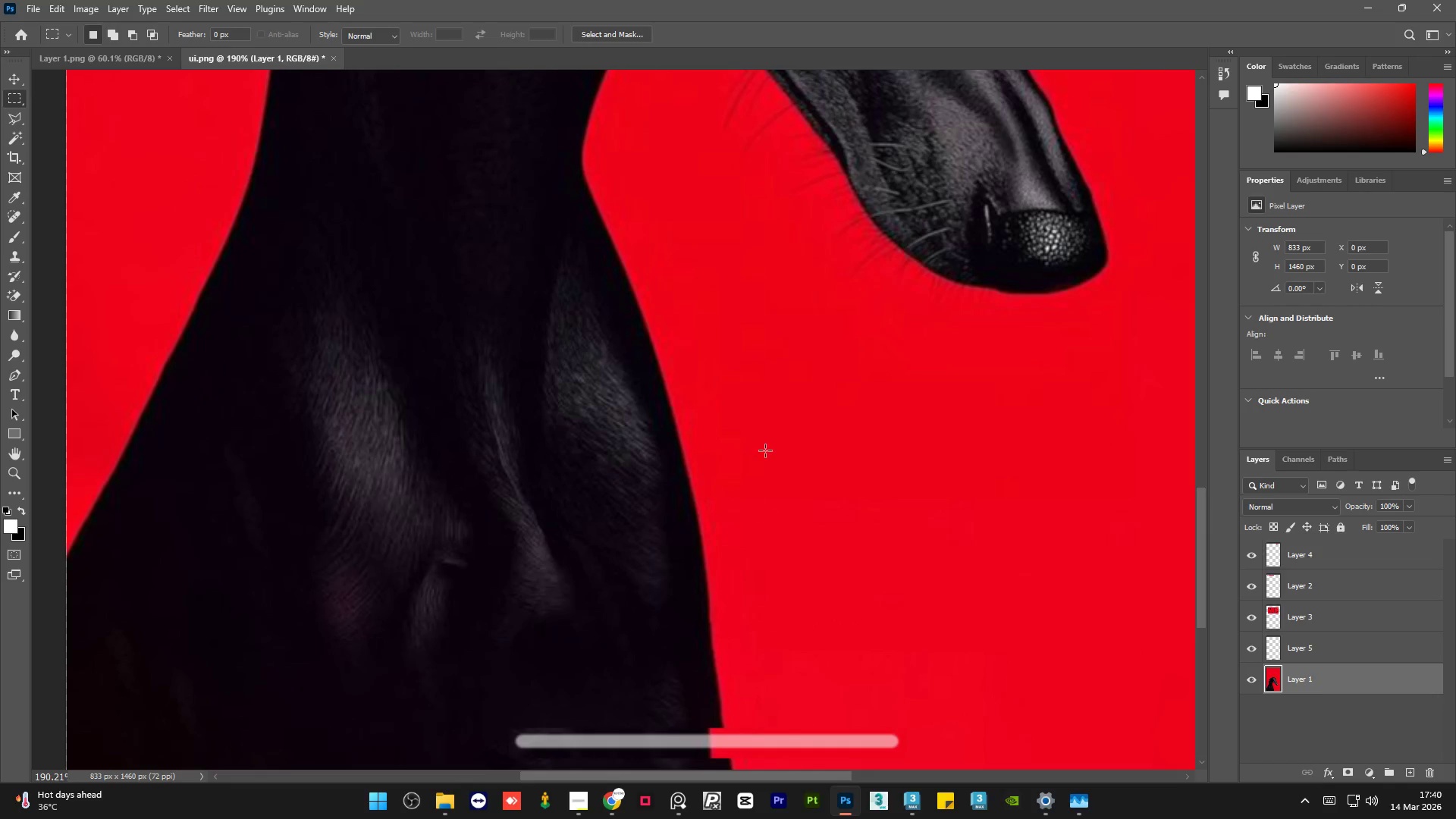 
hold_key(key=AltLeft, duration=1.5)
 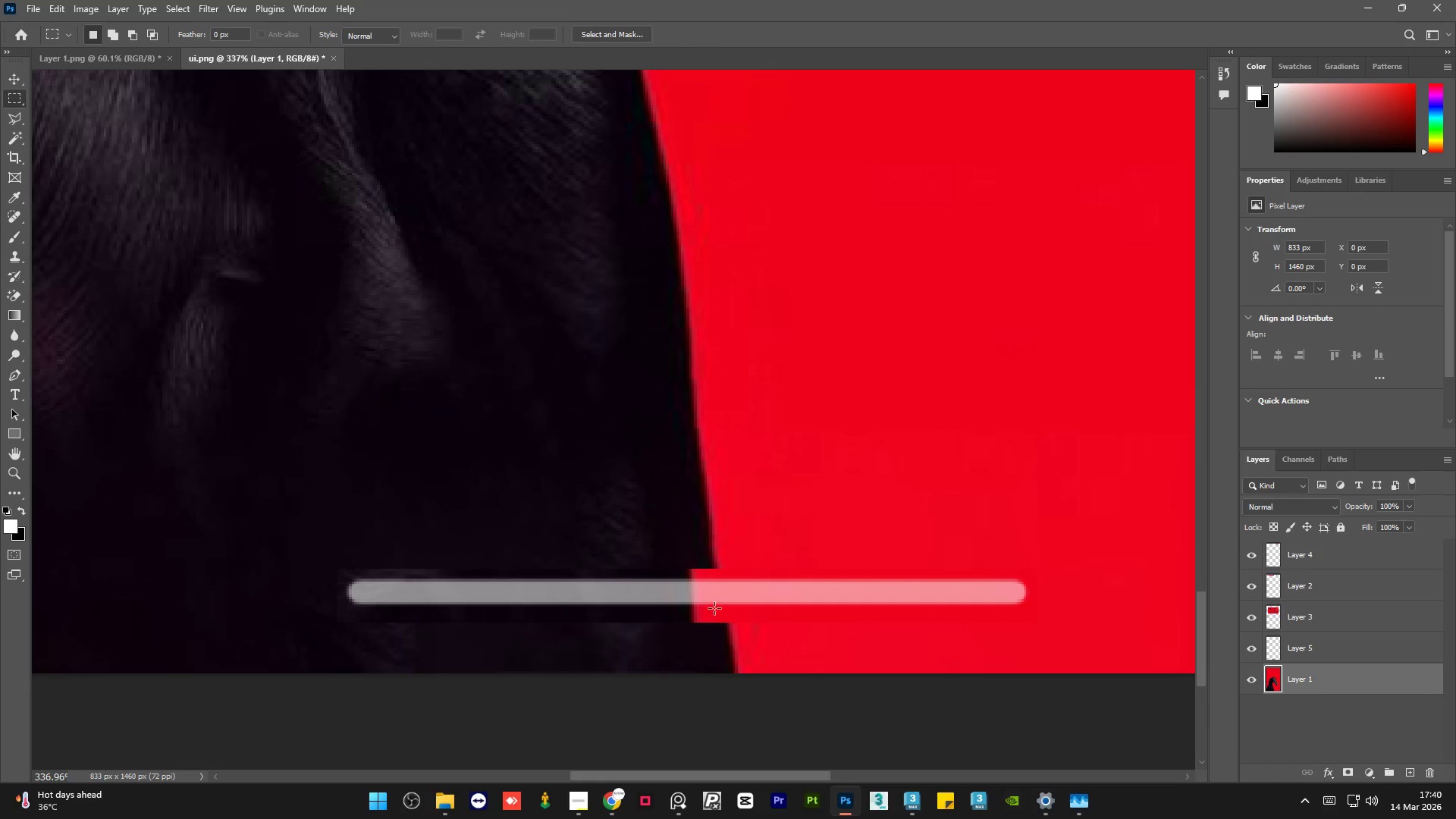 
hold_key(key=AltLeft, duration=1.47)
 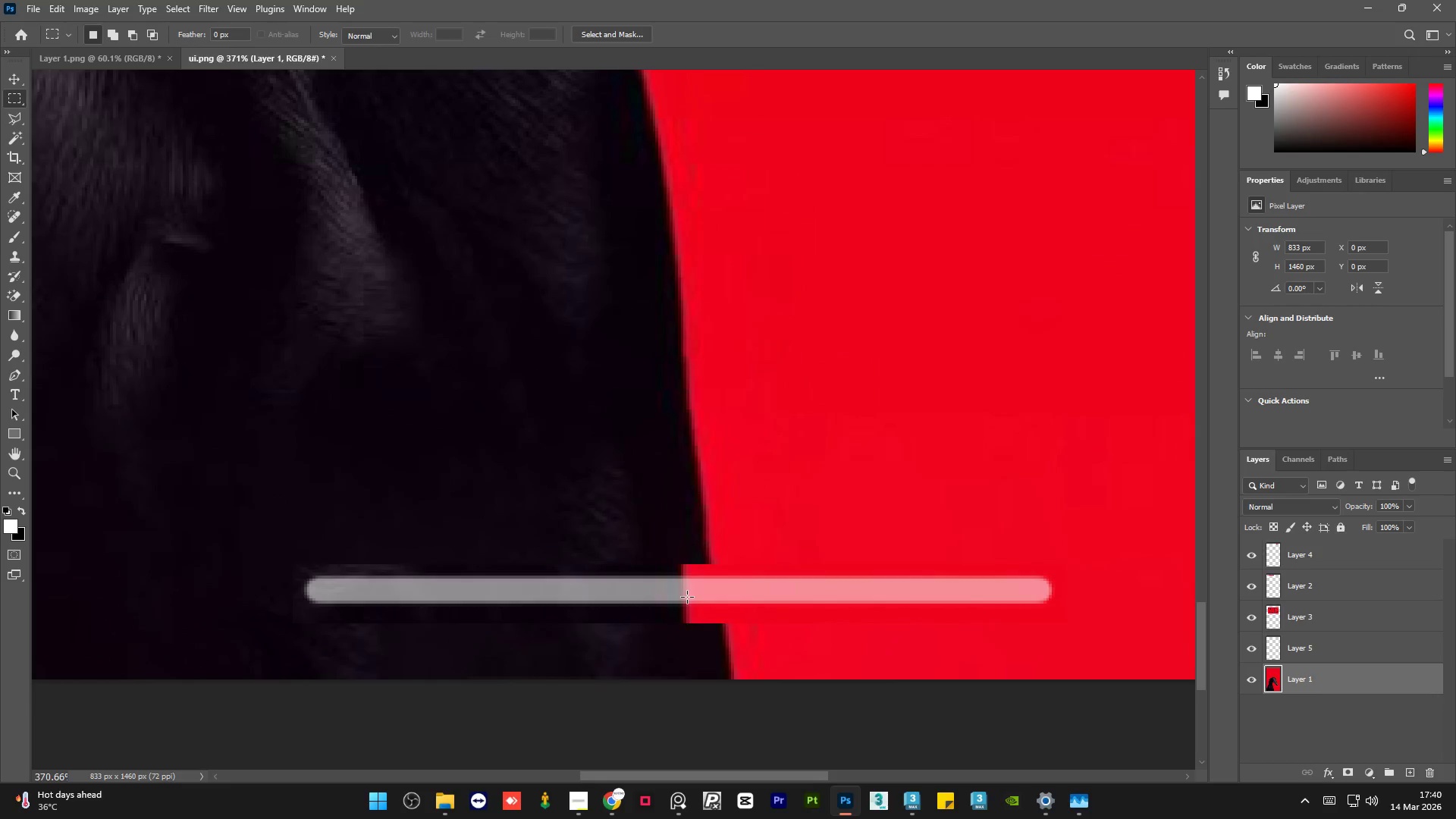 
scroll: coordinate [755, 632], scroll_direction: up, amount: 6.0
 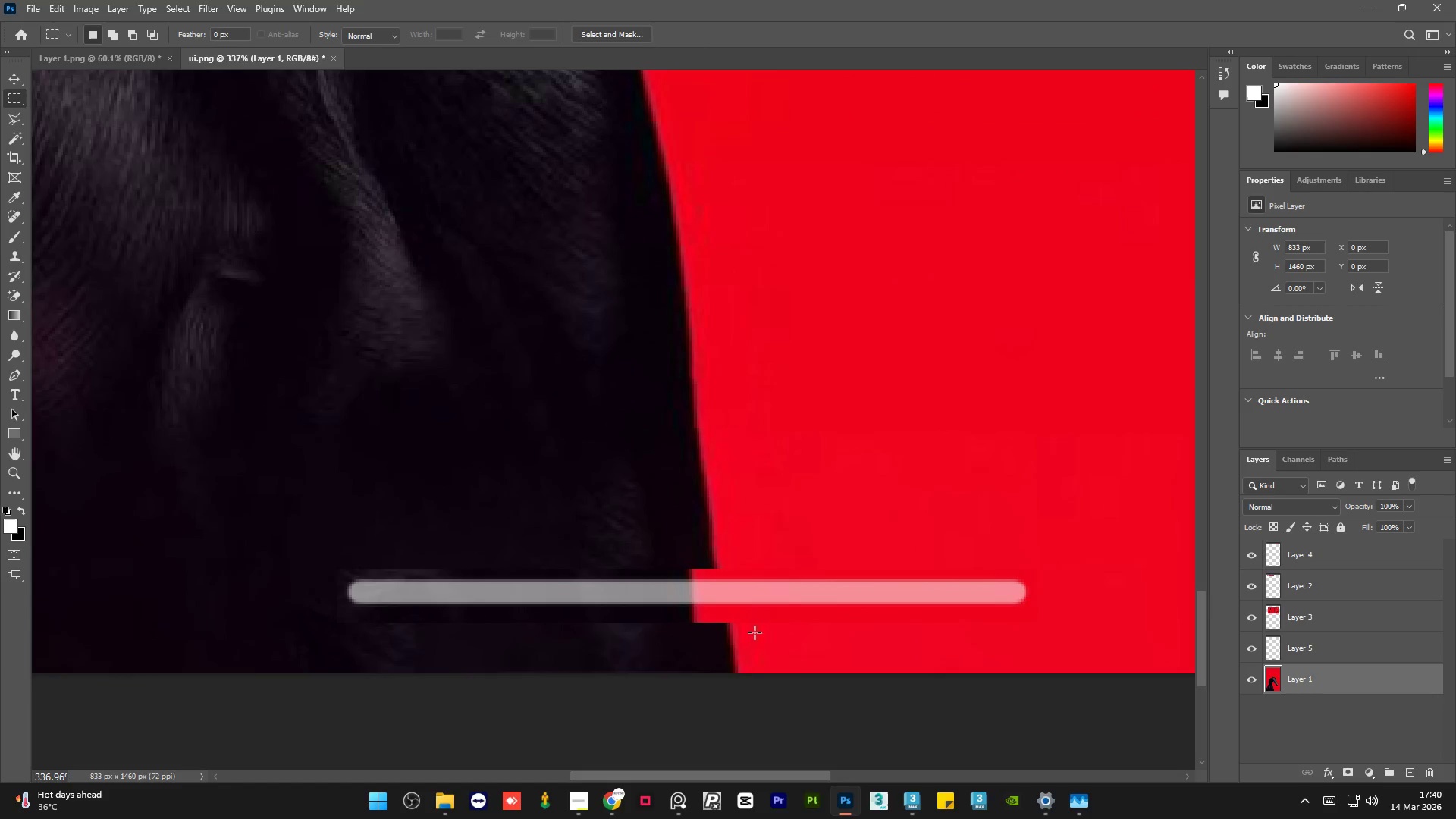 
hold_key(key=AltLeft, duration=0.45)
 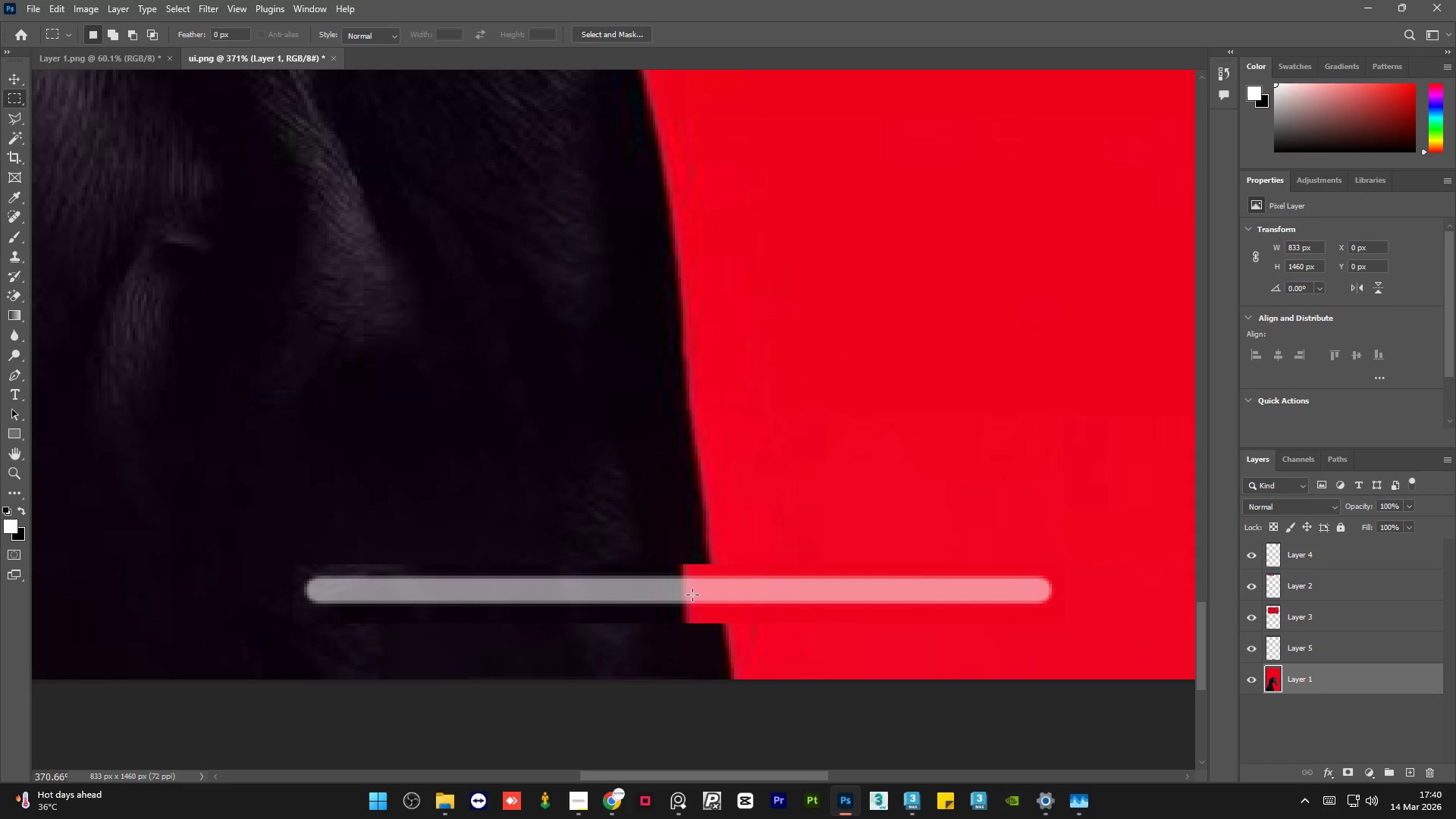 
scroll: coordinate [711, 600], scroll_direction: up, amount: 5.0
 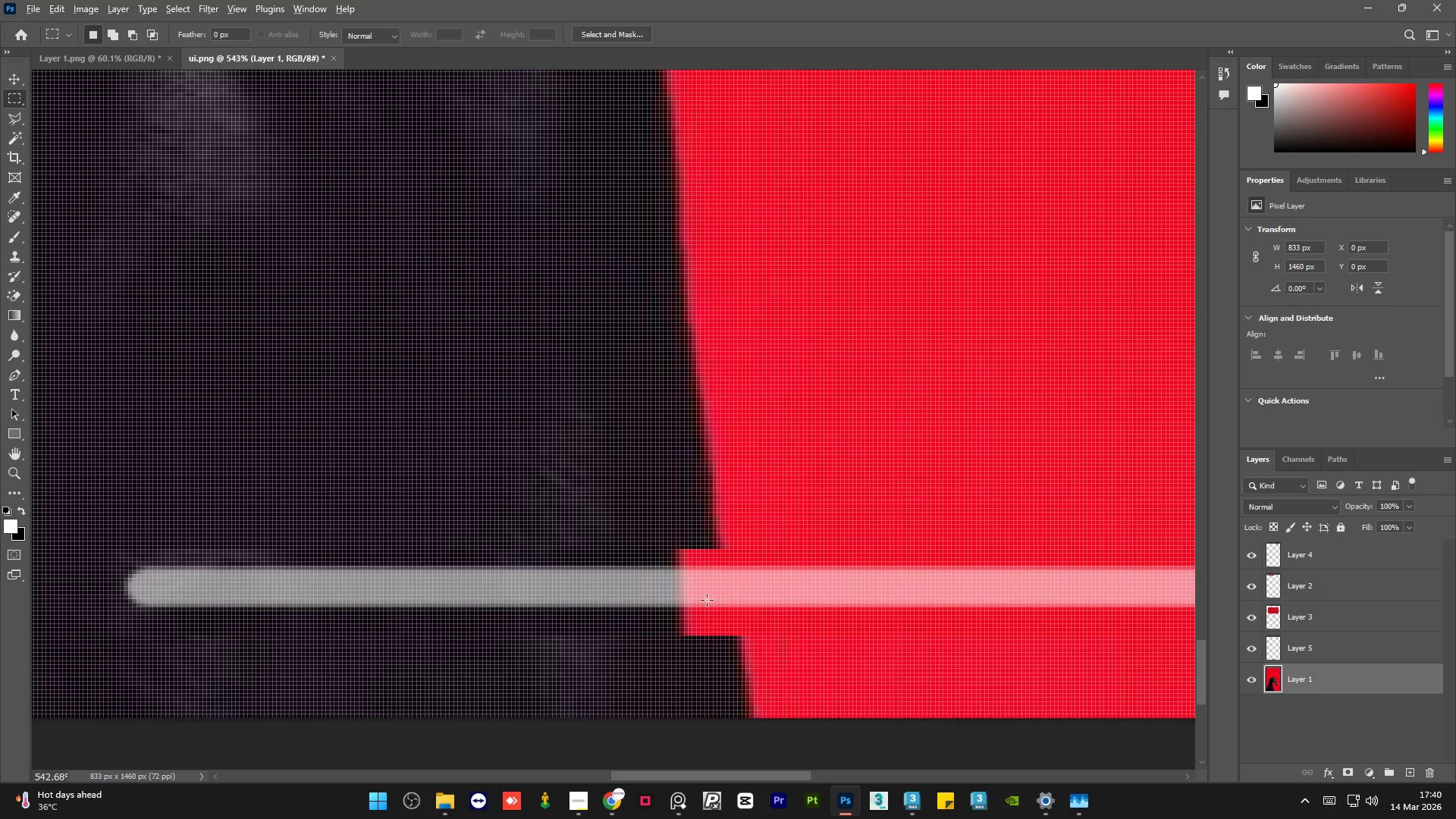 
scroll: coordinate [687, 597], scroll_direction: down, amount: 4.0
 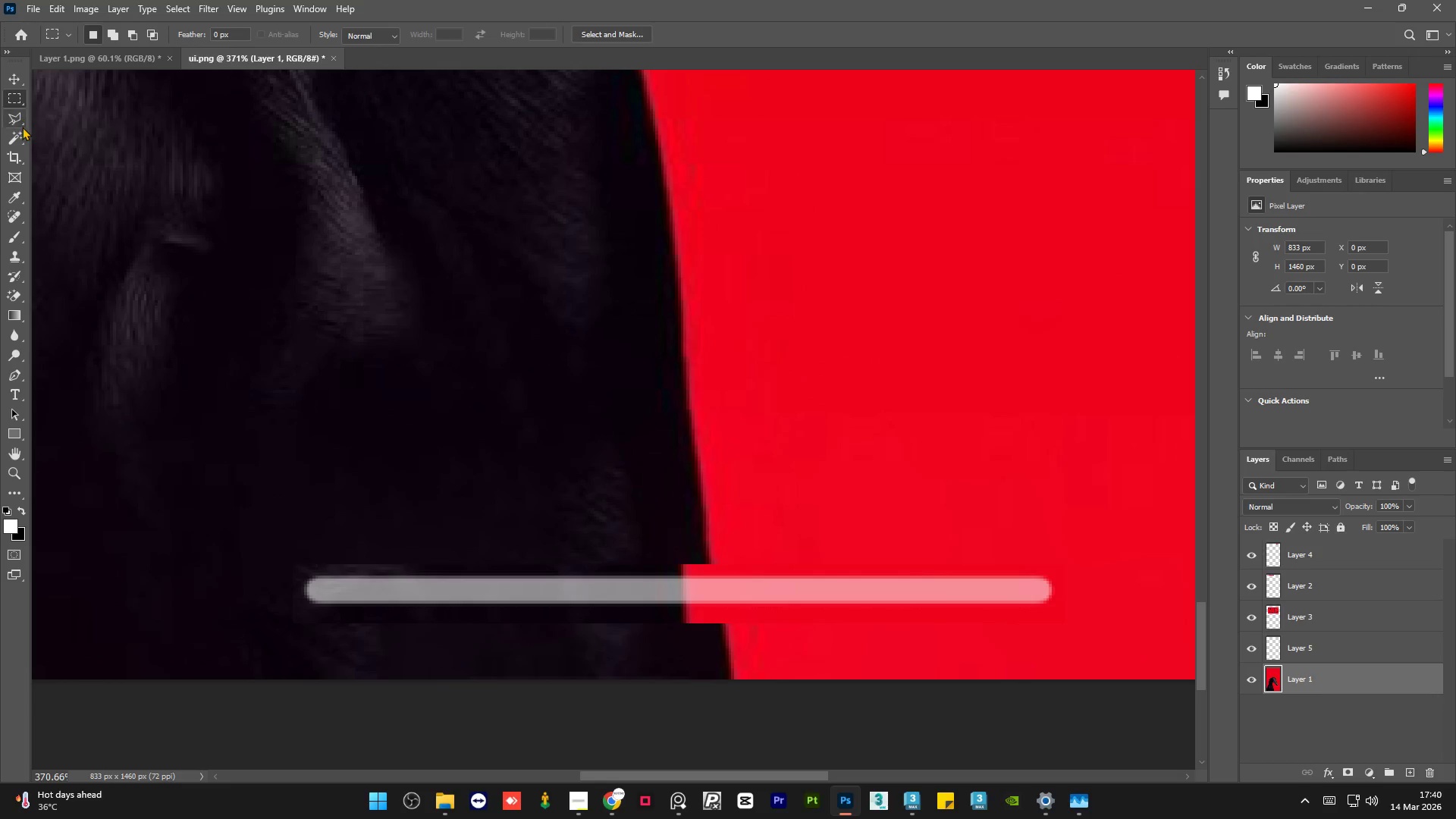 
left_click([16, 120])
 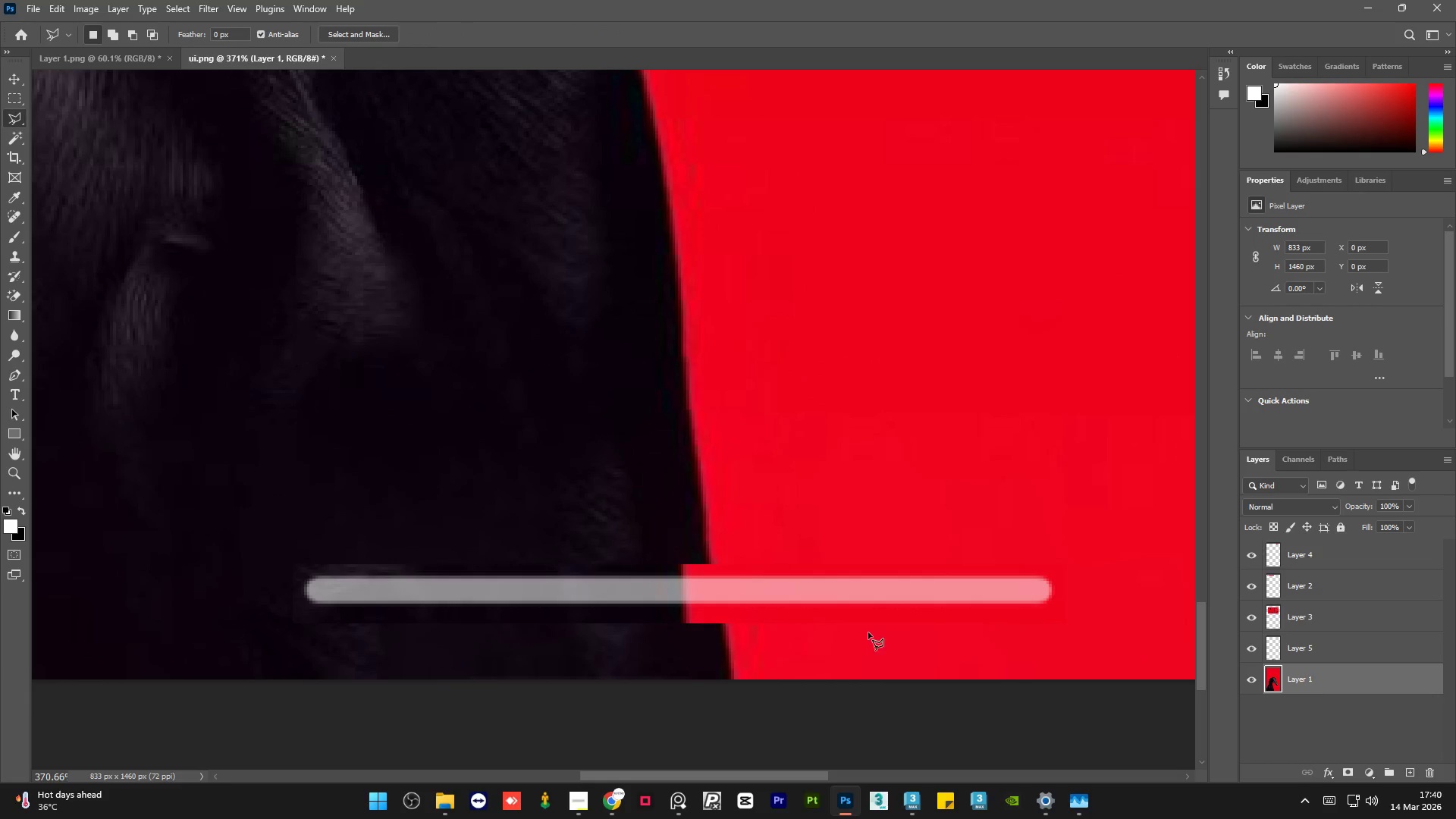 
hold_key(key=AltLeft, duration=0.95)
scroll: coordinate [719, 649], scroll_direction: up, amount: 5.0
 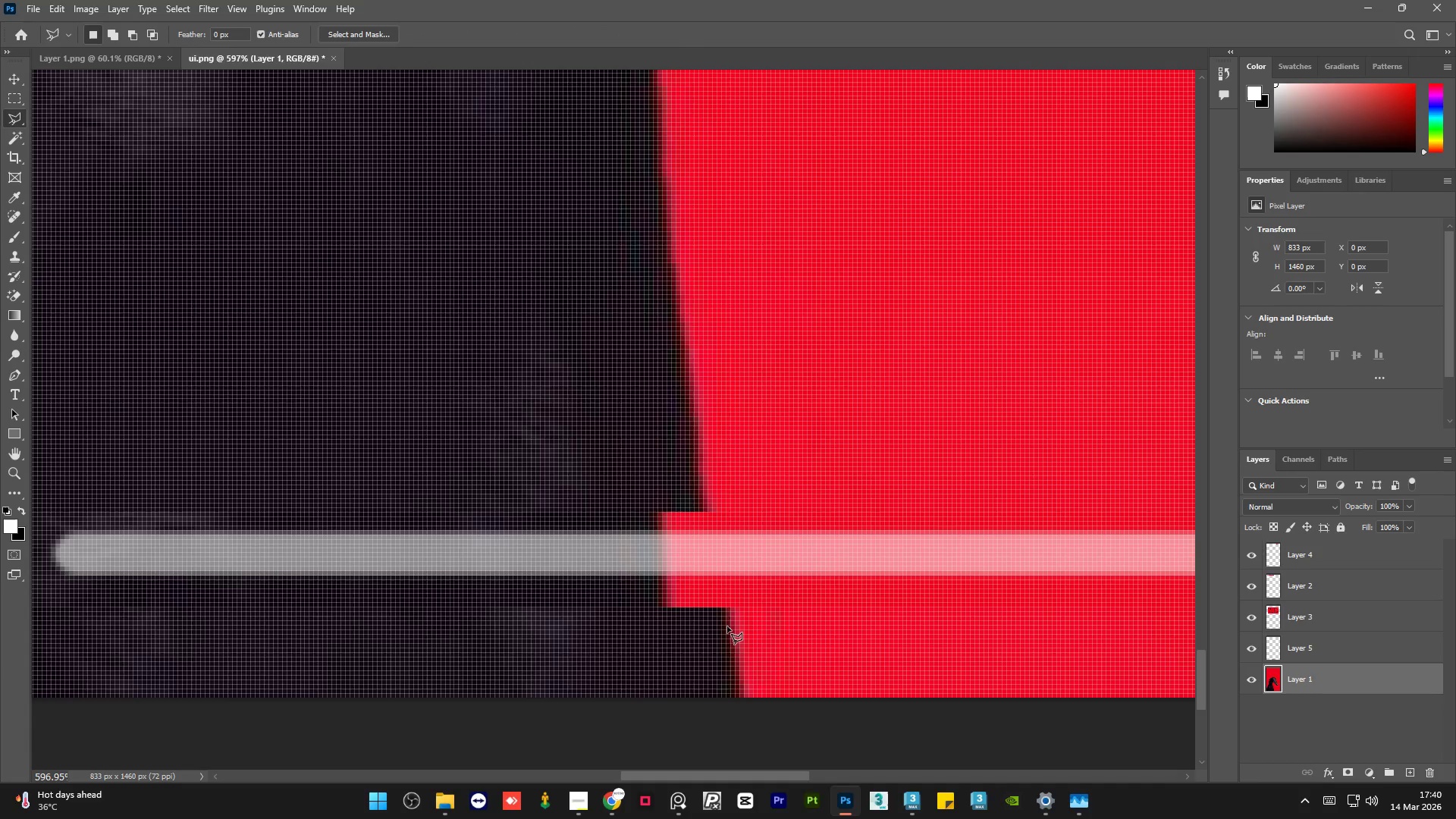 
left_click([727, 626])
 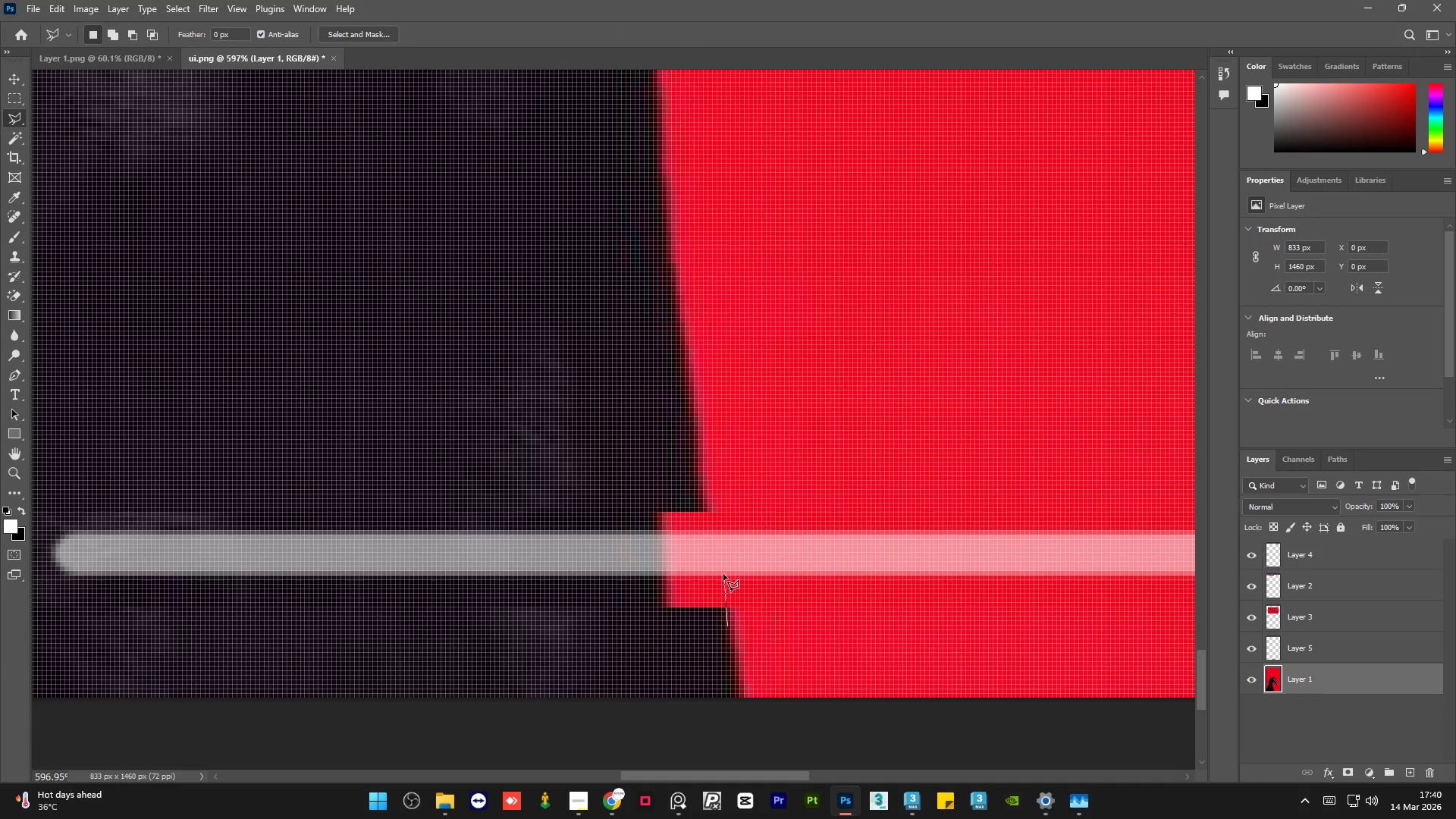 
left_click([723, 574])
 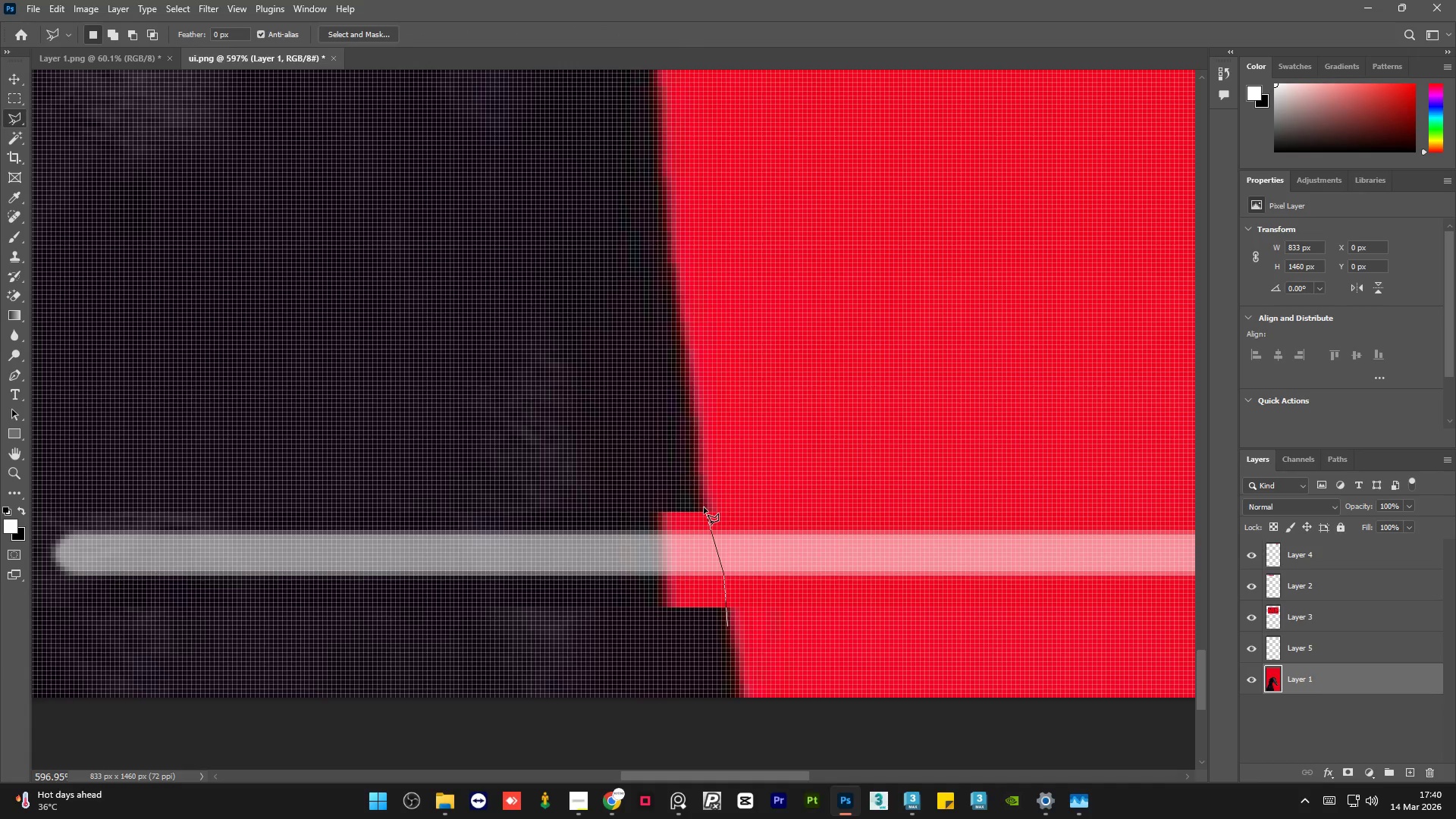 
left_click([706, 507])
 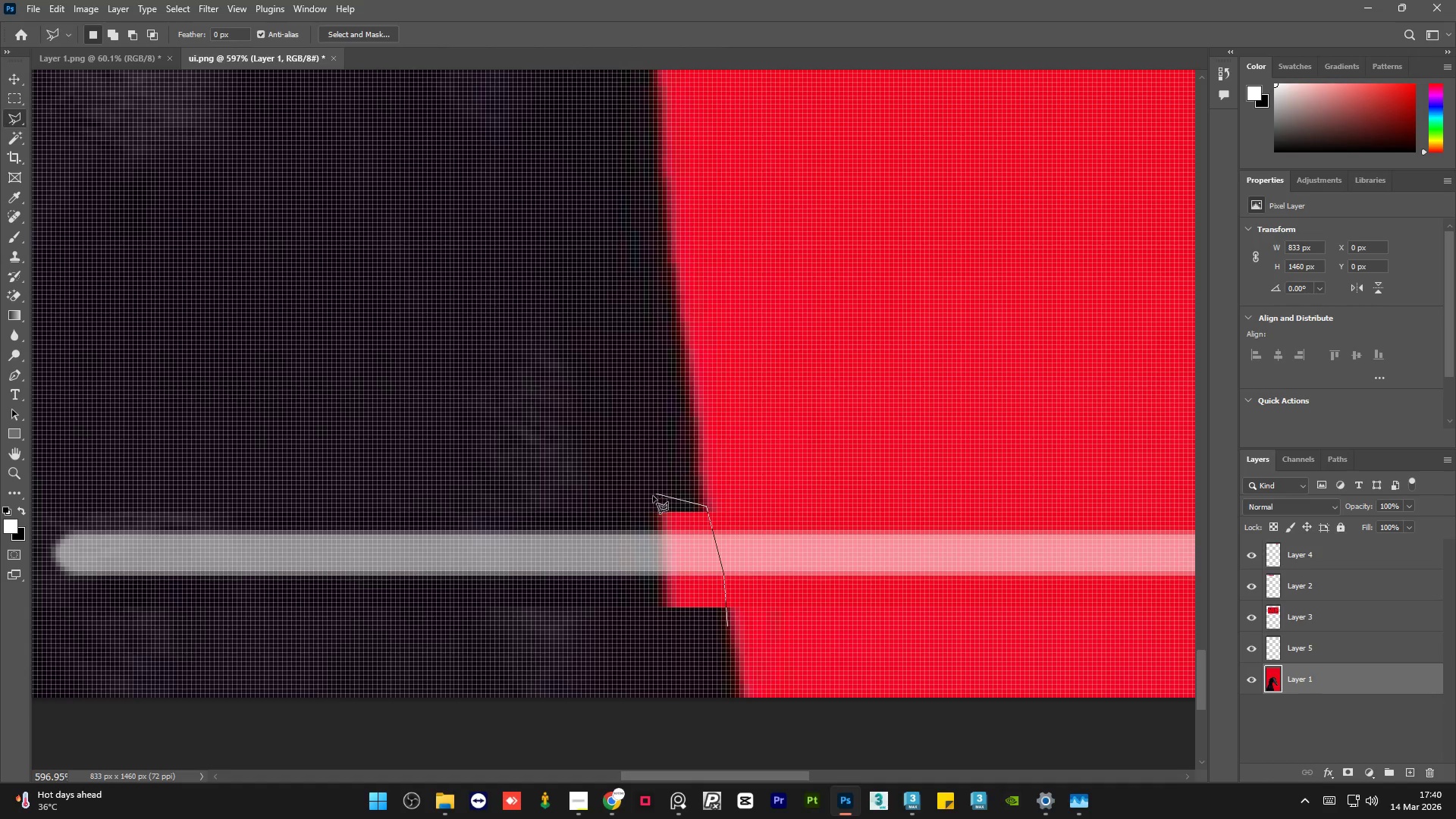 
double_click([640, 501])
 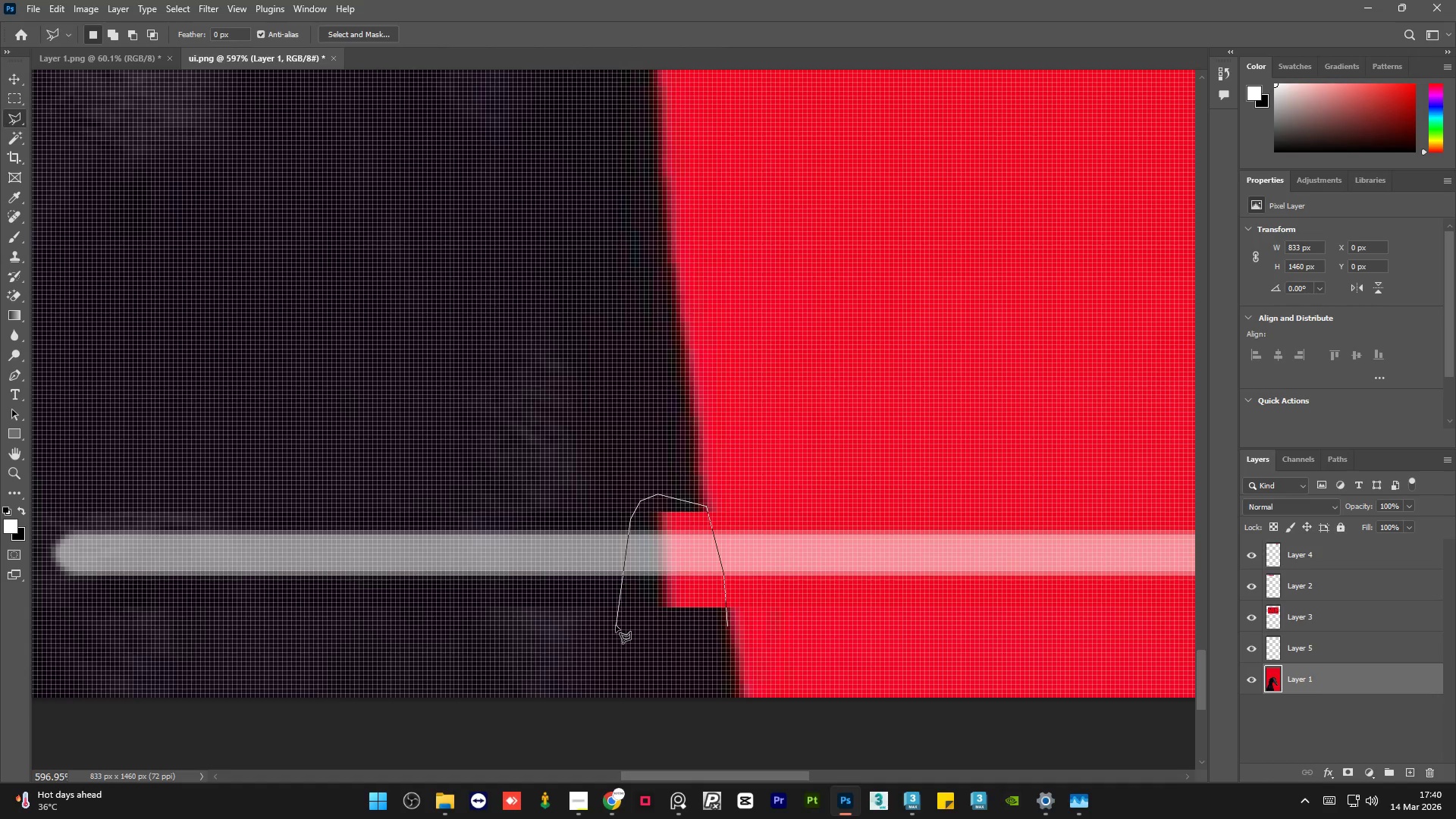 
double_click([669, 648])
 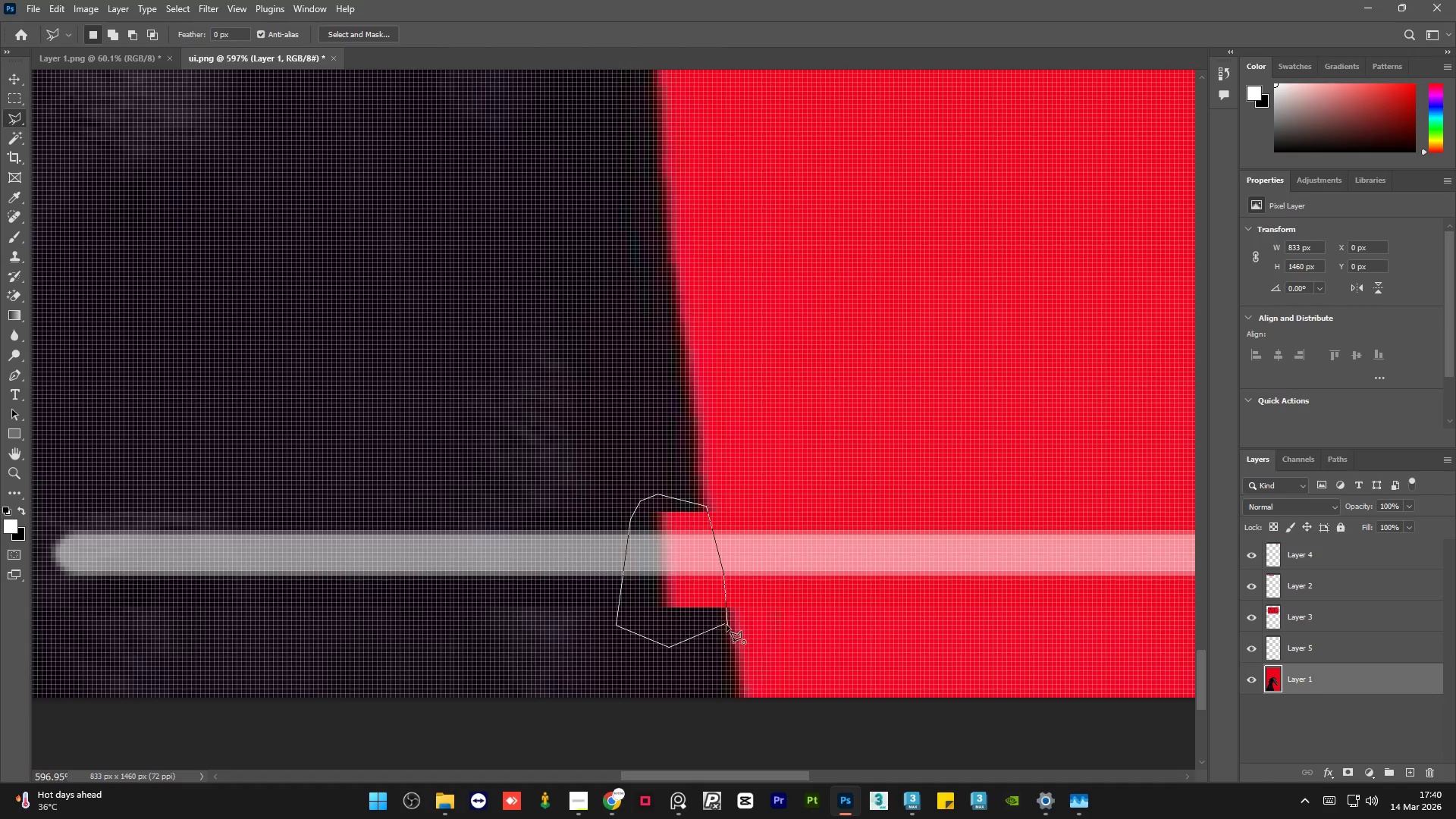 
left_click([726, 625])
 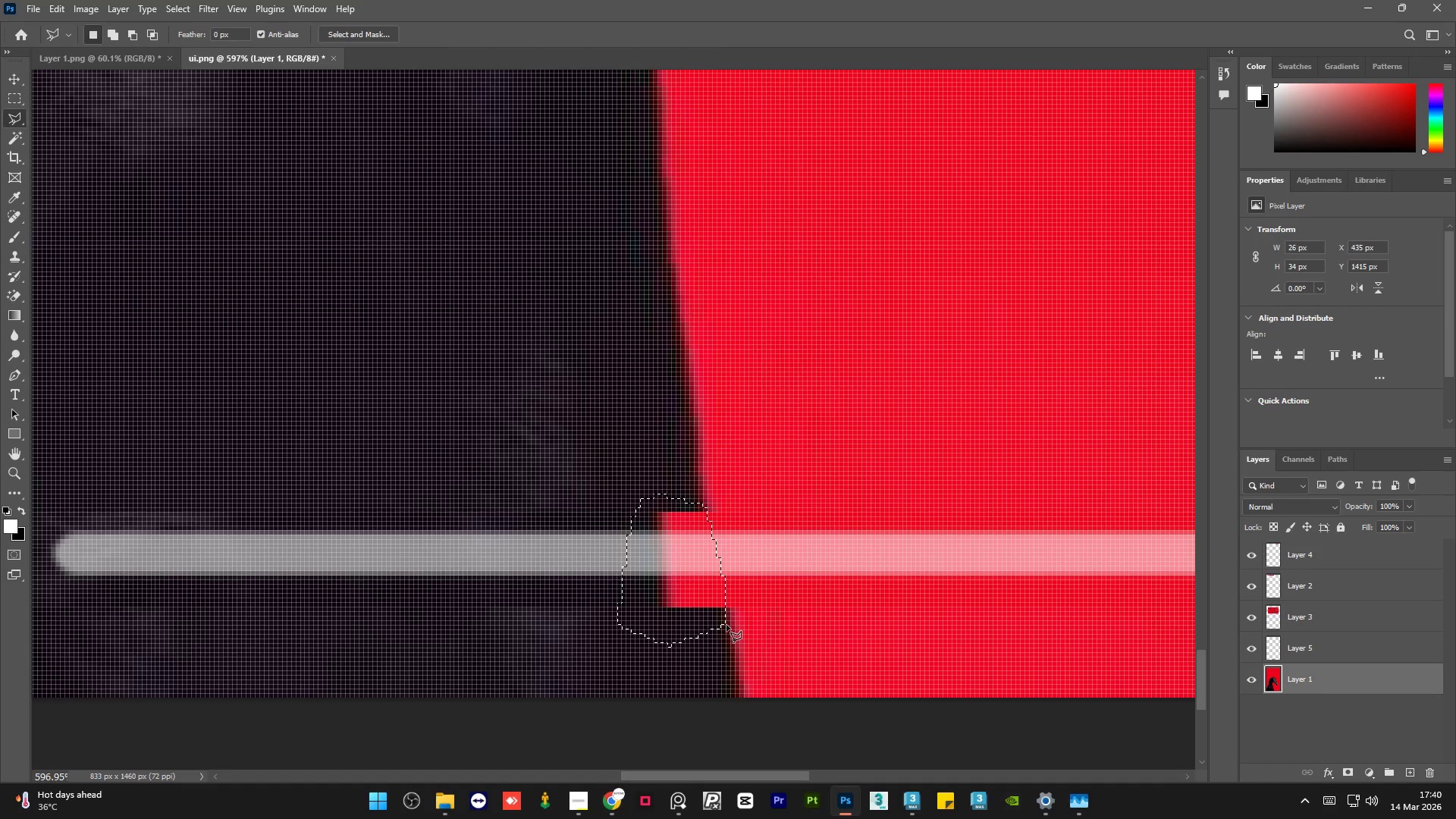 
key(Shift+F5)
 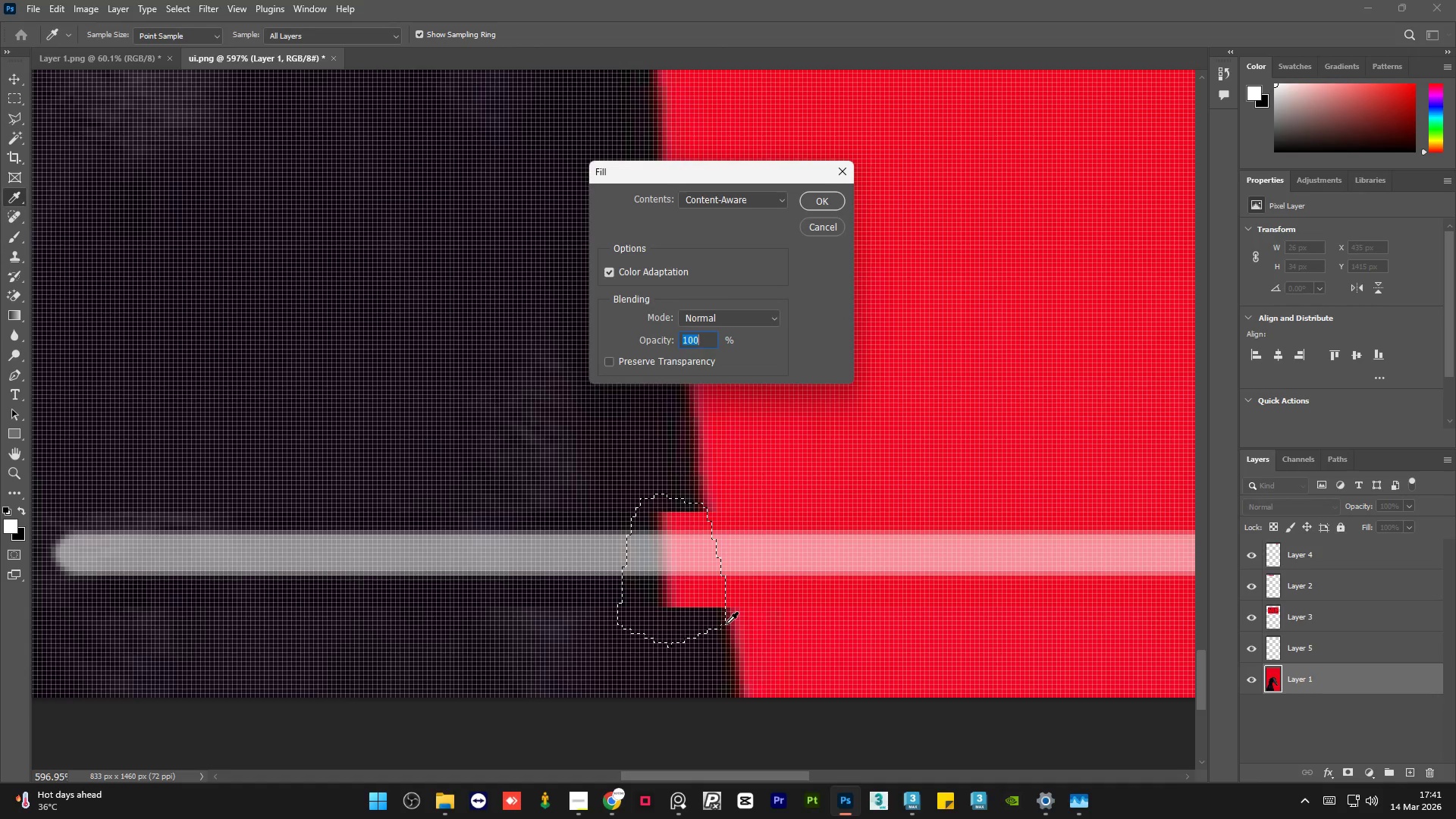 
key(Enter)
 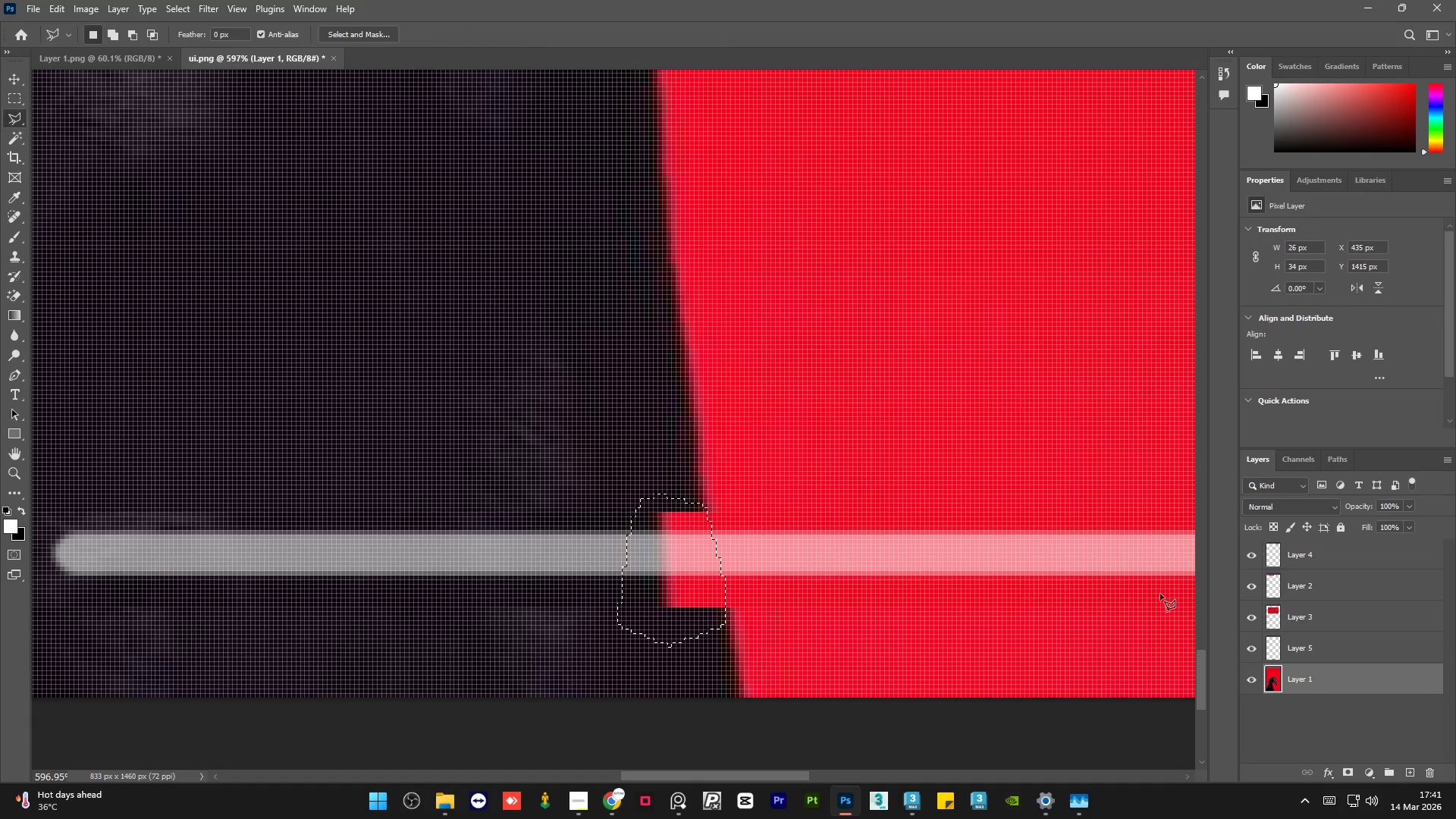 
hold_key(key=ShiftLeft, duration=1.16)
 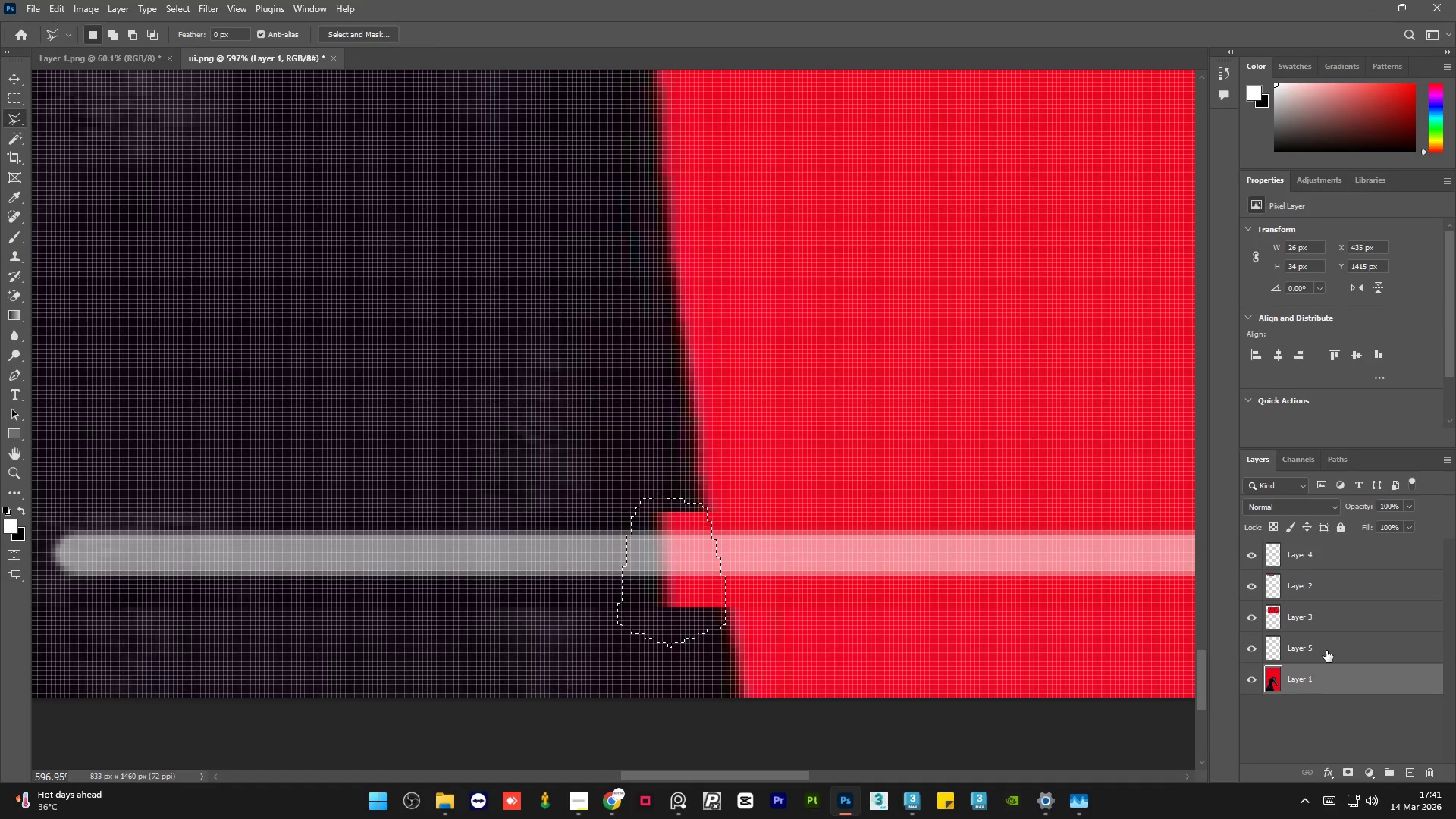 
key(Control+ControlLeft)
 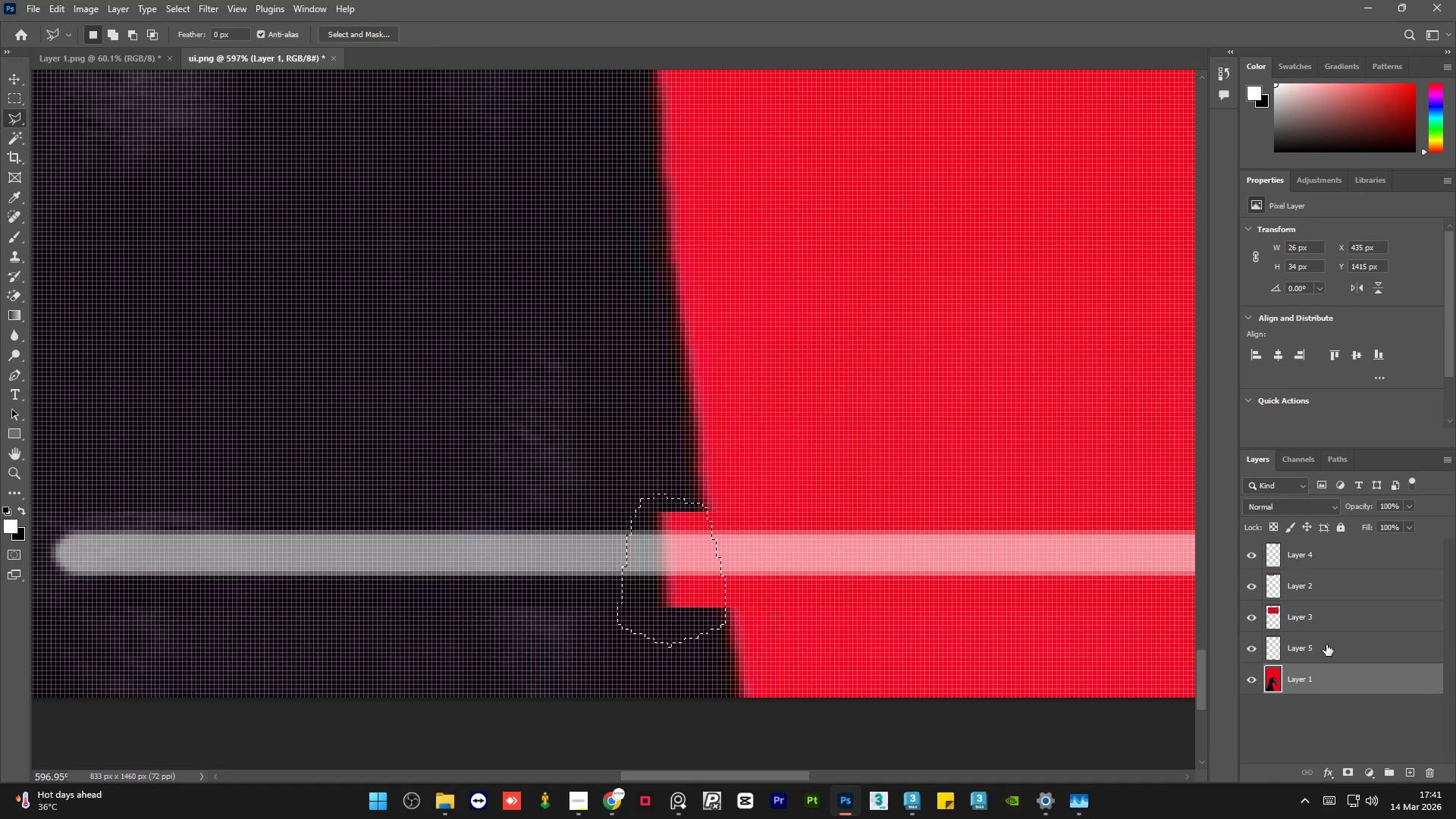 
key(Control+Z)
 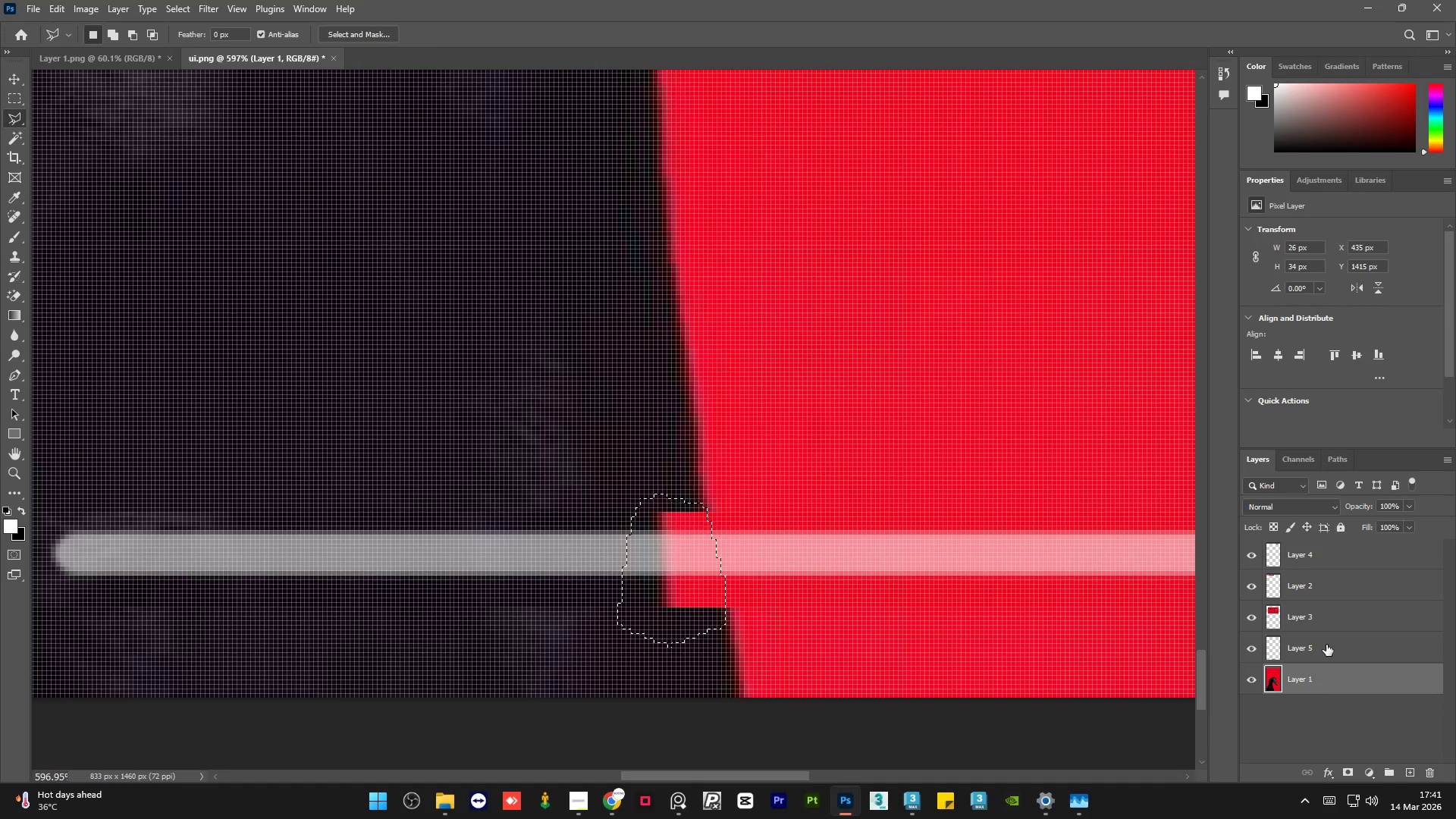 
key(Control+Z)
 